 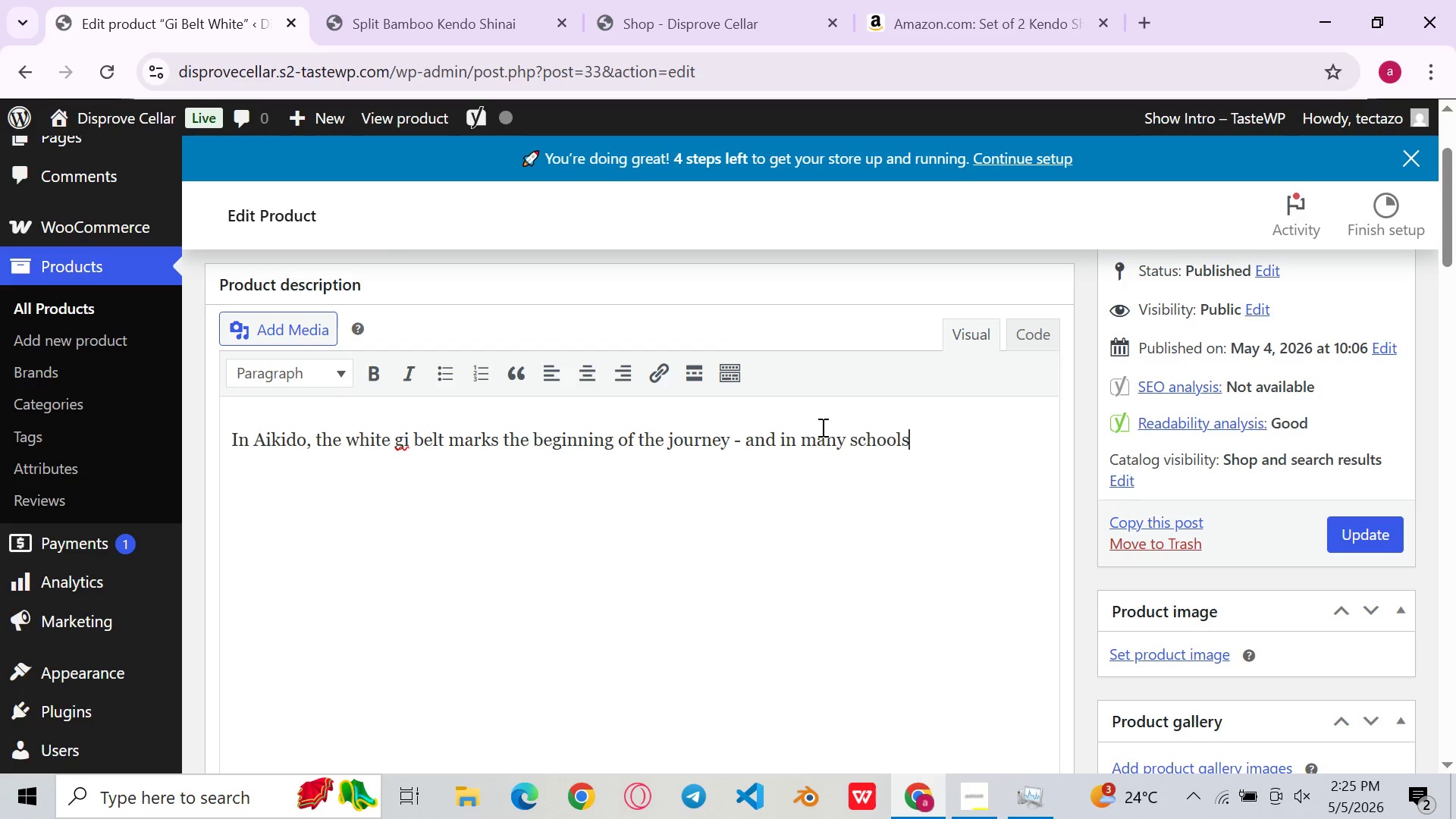 
type(. It is )
 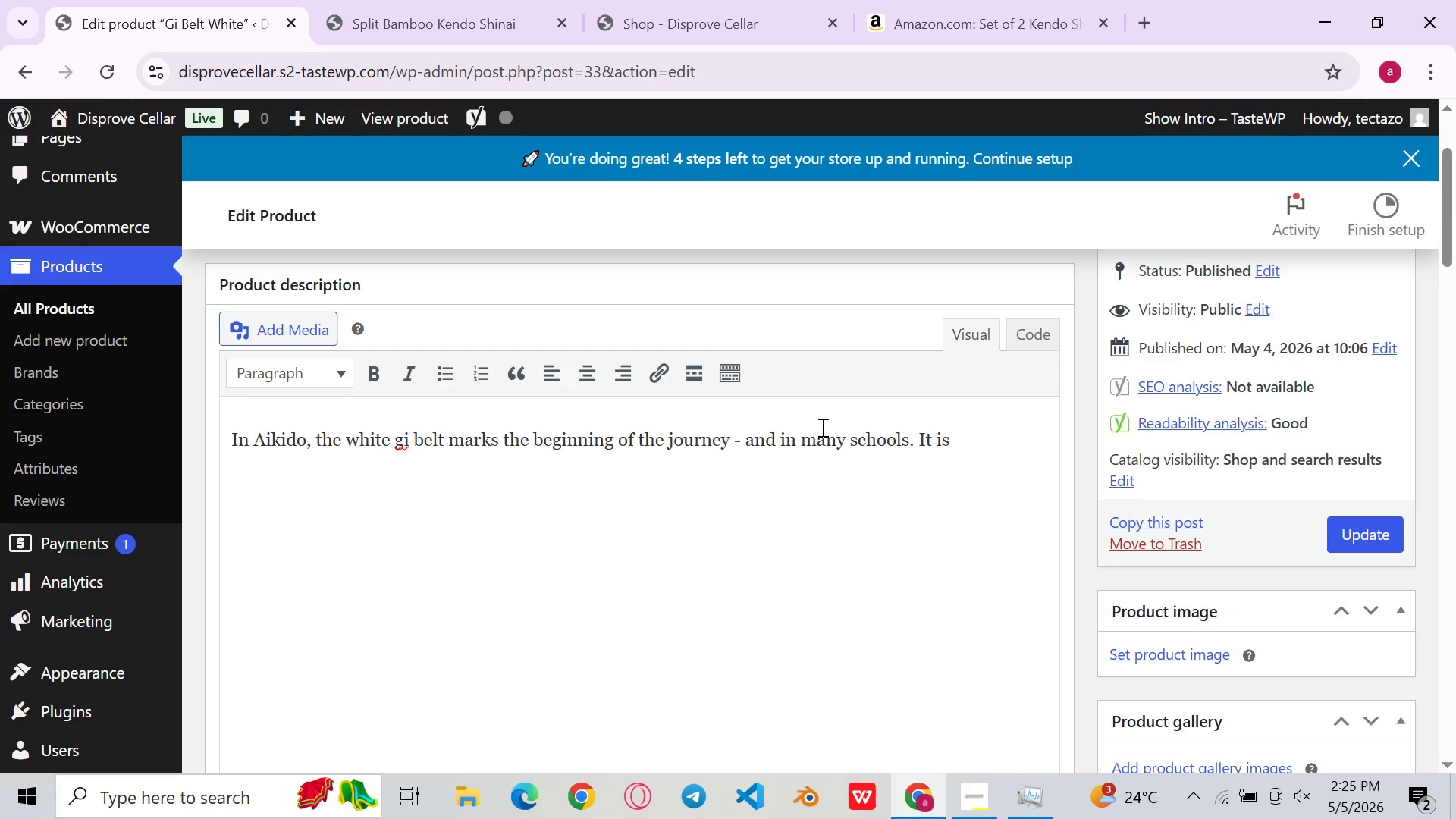 
type(the only belt color that students will wear until thay ache)
key(Backspace)
type(ieve their first da(BLACK belt)
 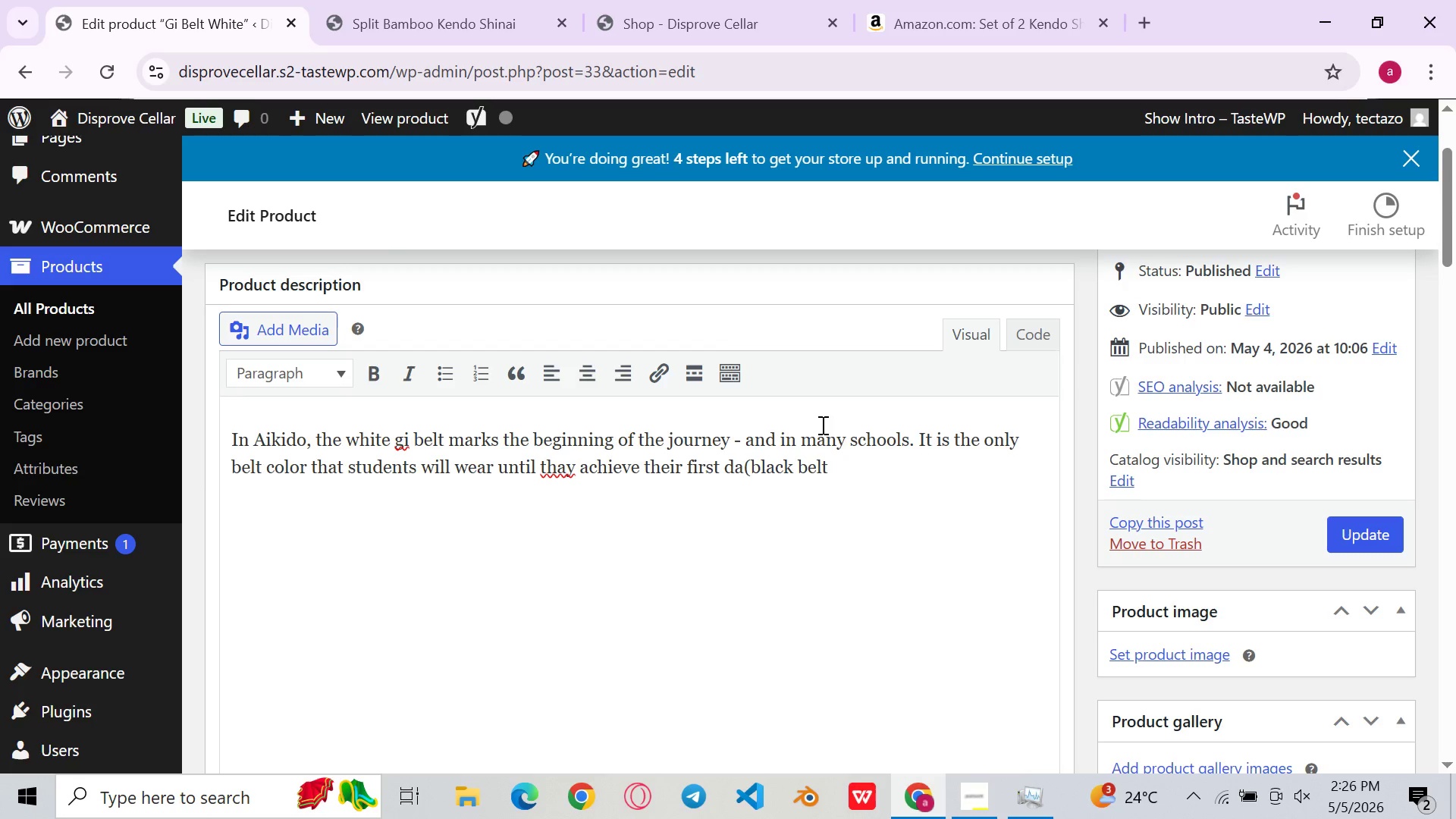 
wait(5.56)
 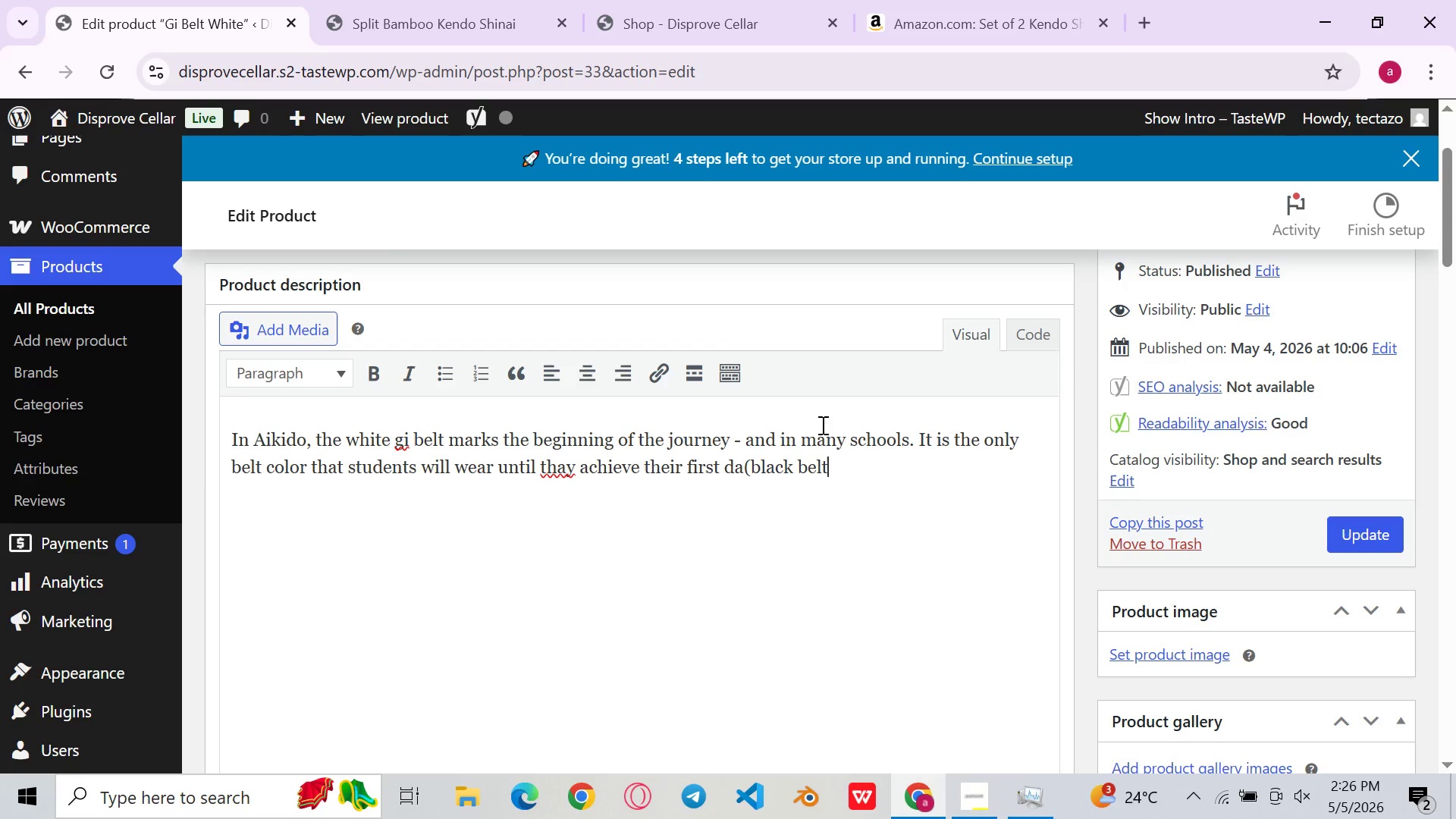 
type(0 Grade. That )
 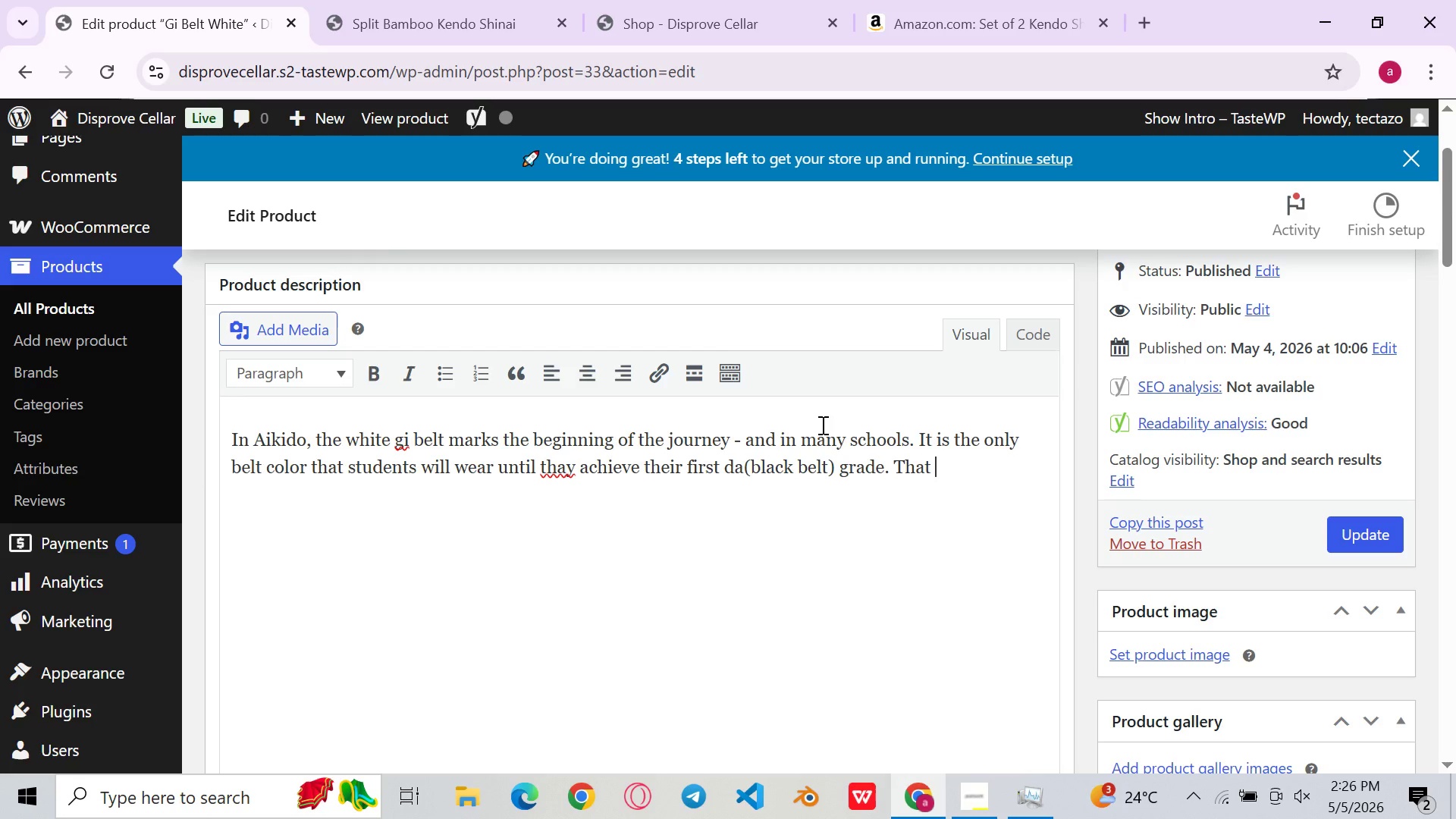 
wait(7.19)
 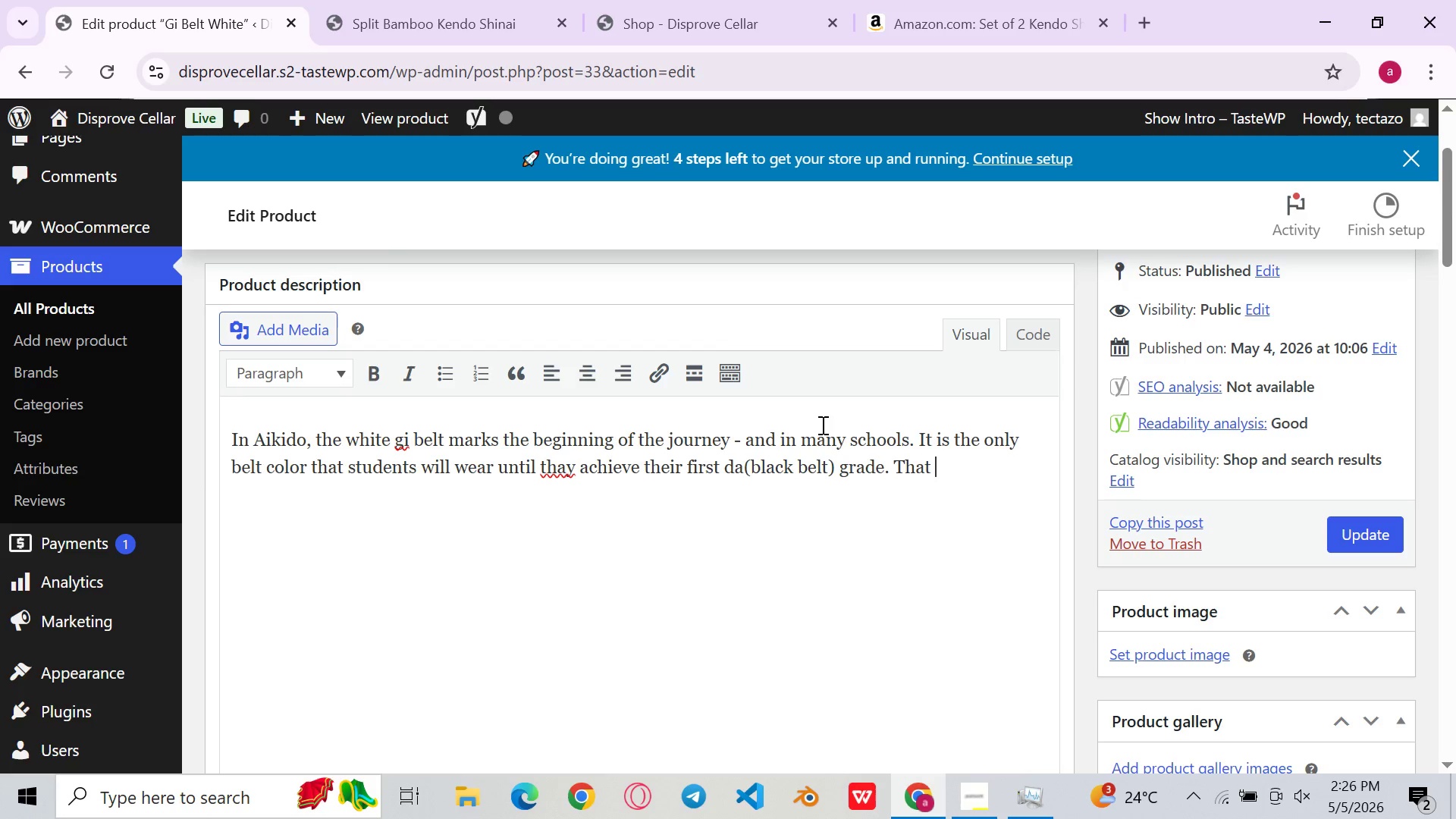 
type(simplicity is not a limitation. It is as te)
key(Backspace)
key(Backspace)
key(Backspace)
type(t)
key(Backspace)
key(Backspace)
type( statemnt)
key(Backspace)
key(Backspace)
type(ent od)
key(Backspace)
type(f philosophy. O-sensei MP)
key(Backspace)
type(orihei)
 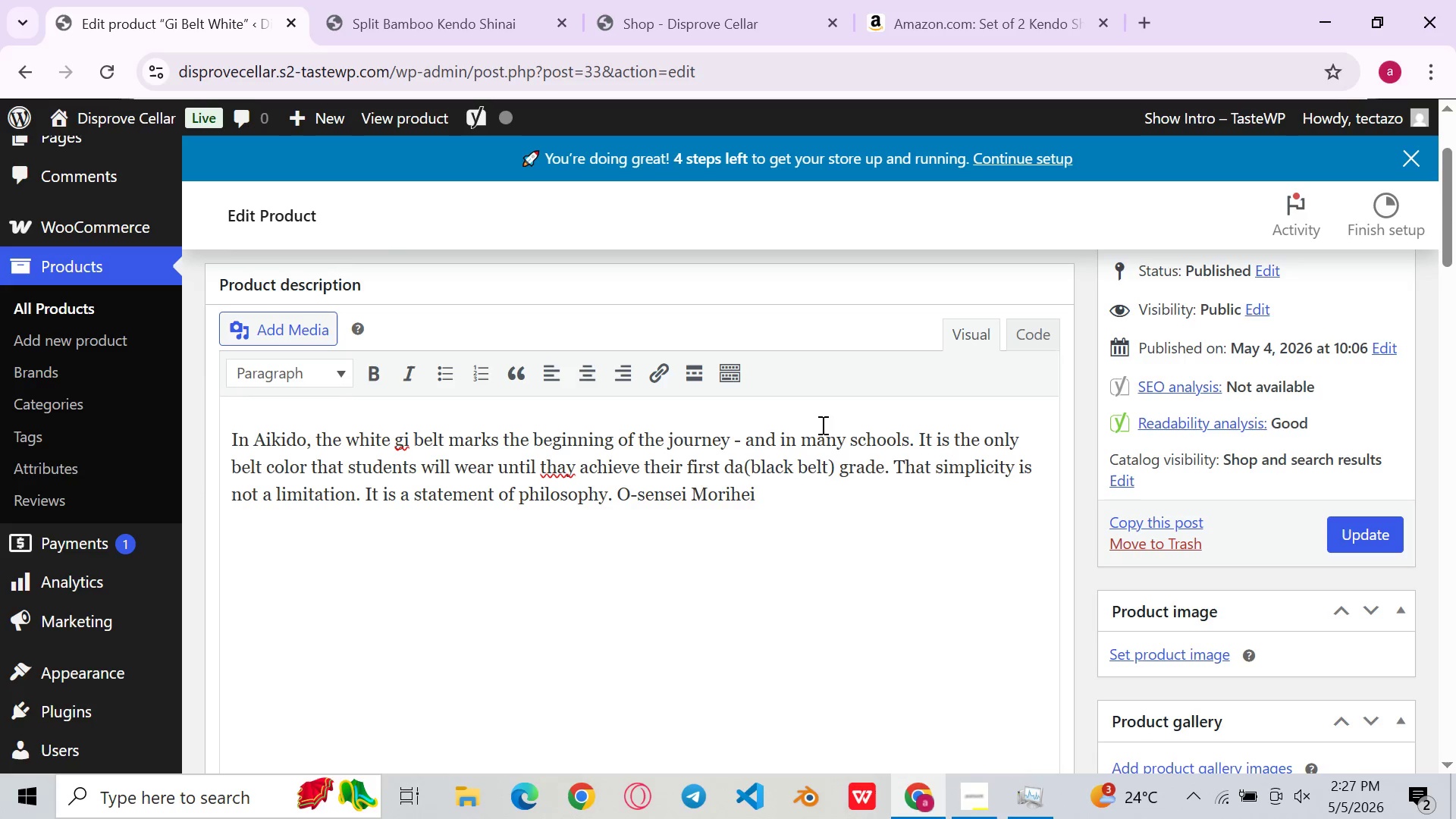 
hold_key(key=ShiftLeft, duration=0.36)
 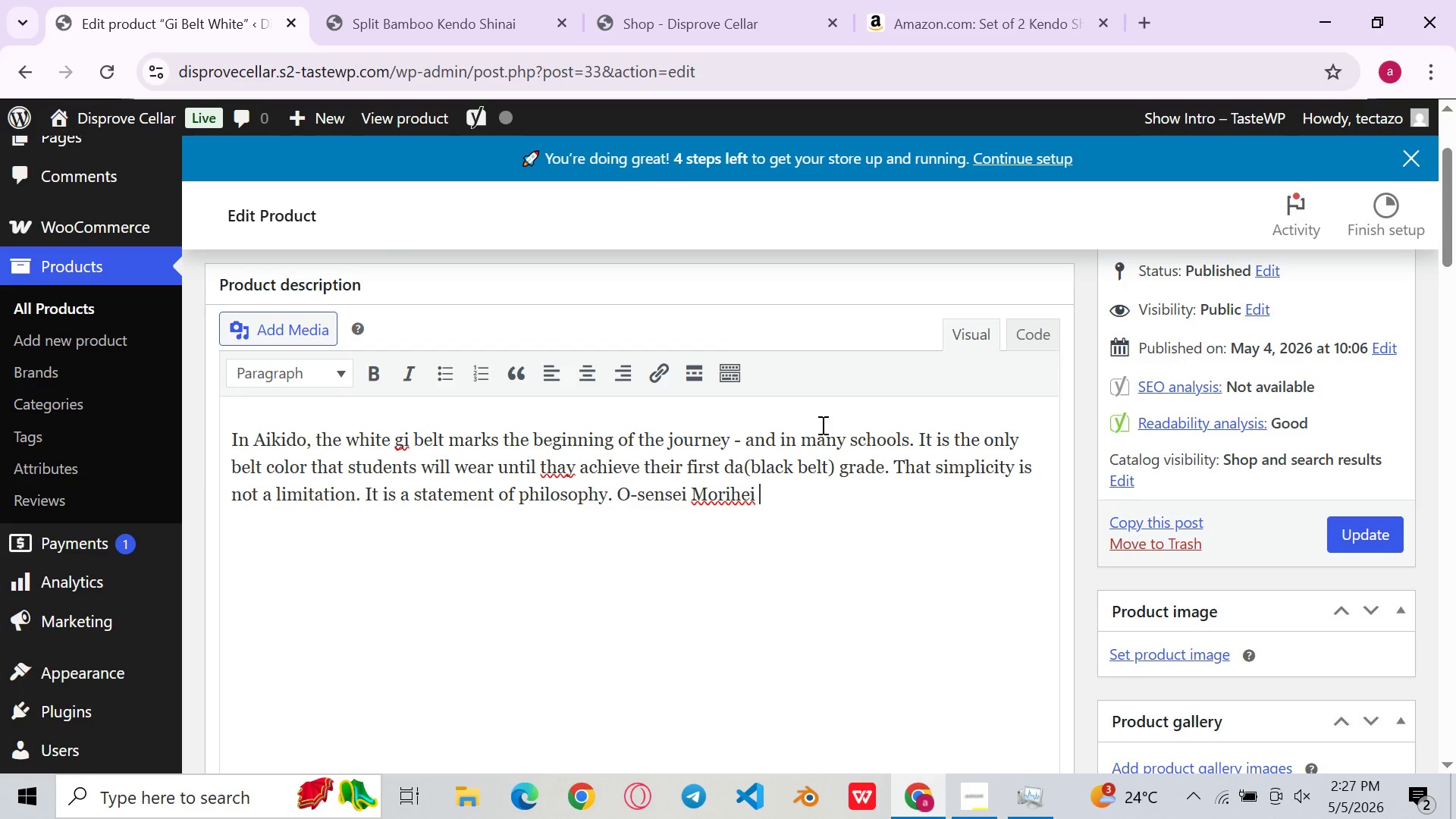 
type( I)
key(Backspace)
type(Ushiba taught that practitioner must approach every class wi)
 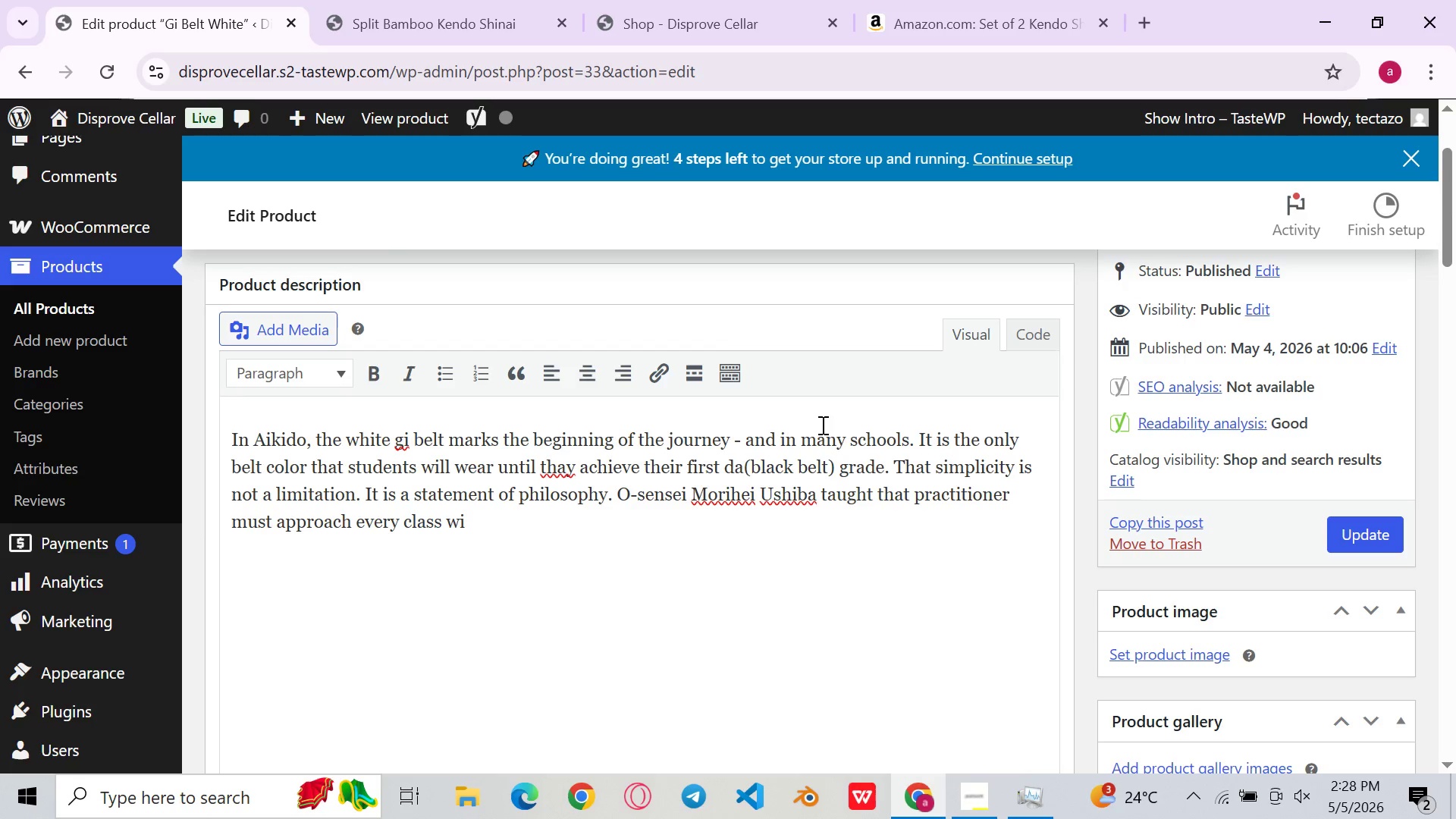 
left_click([821, 425])
 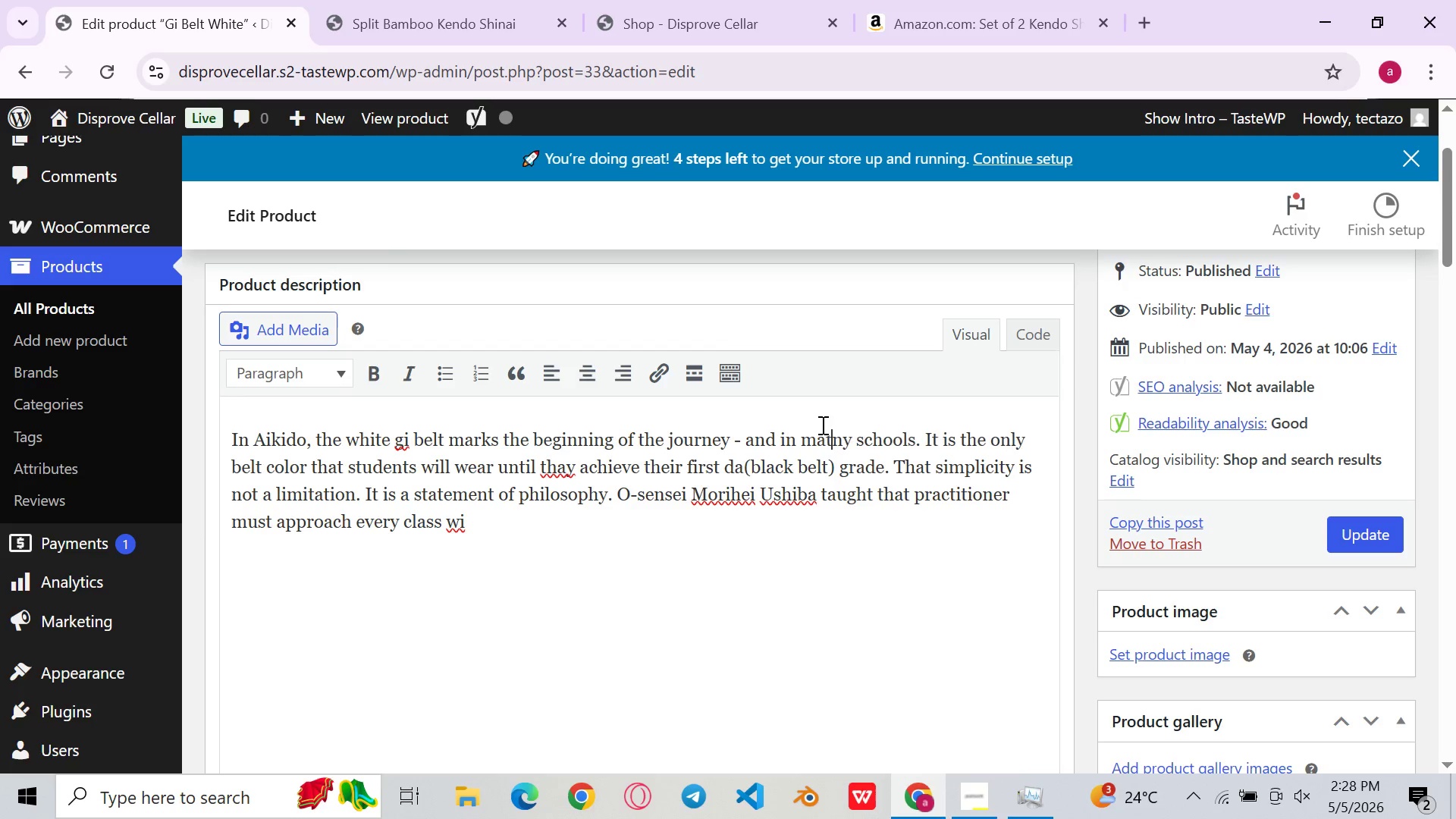 
type(th)
 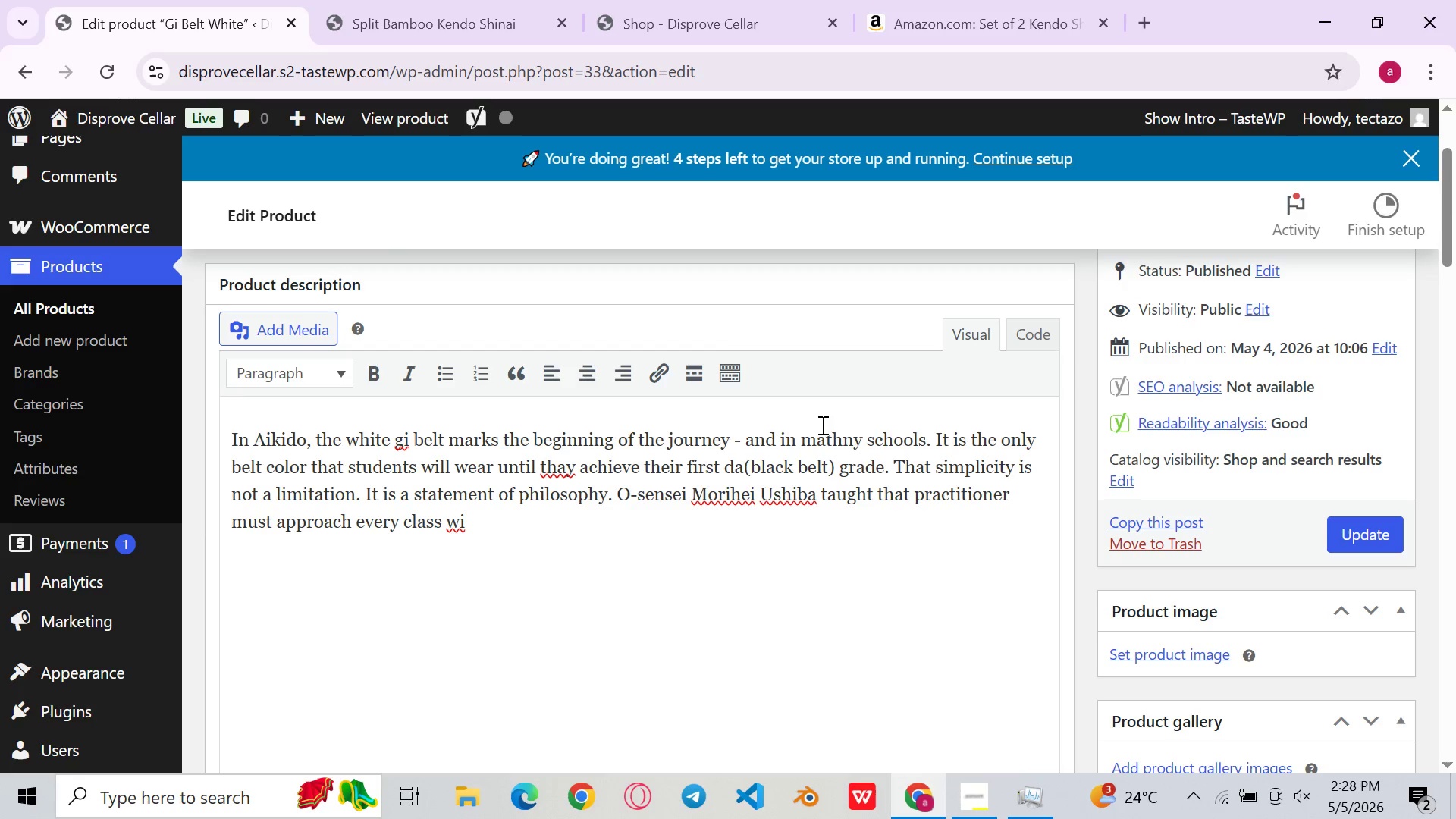 
key(Control+Z)
 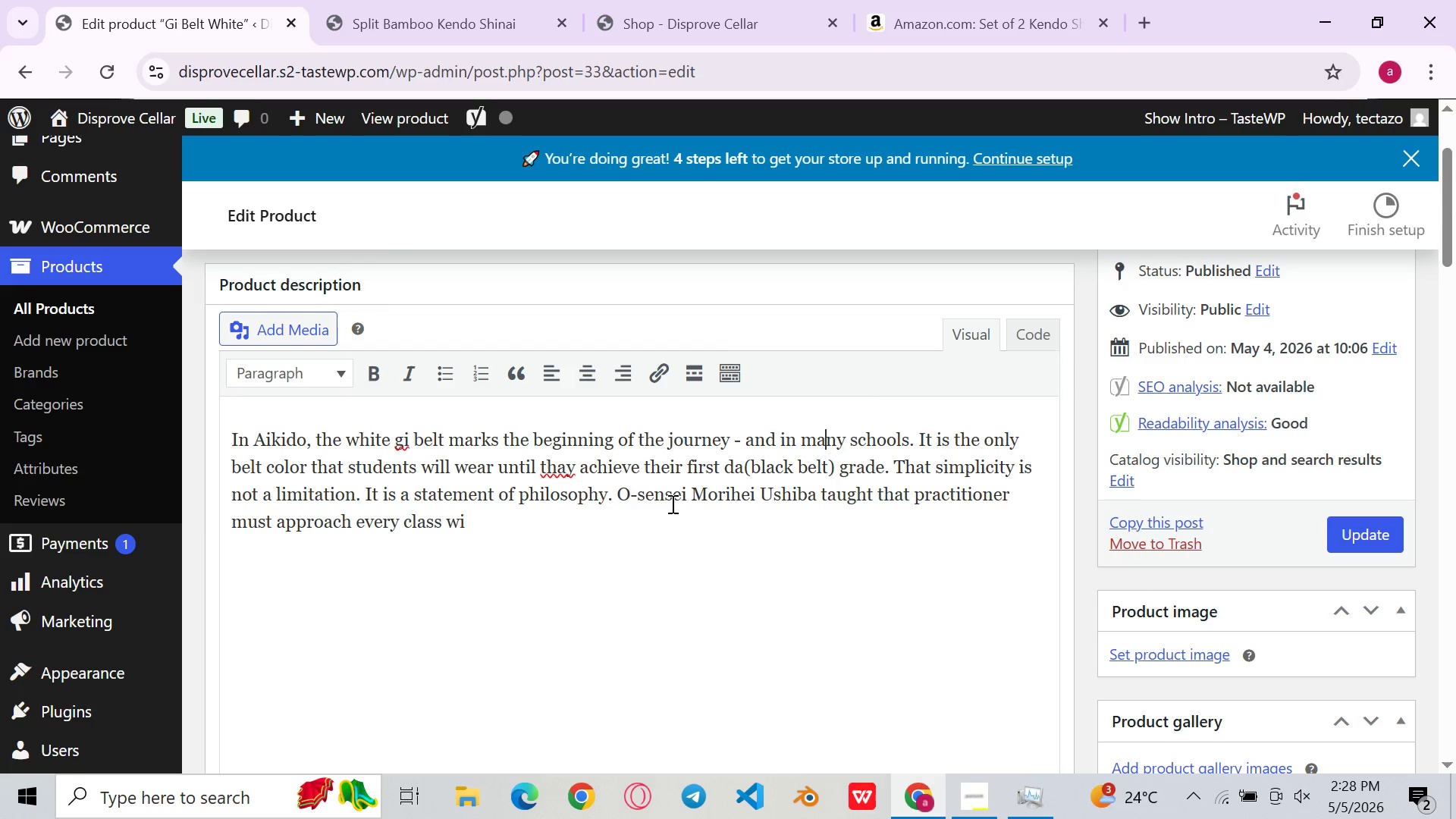 
left_click([623, 516])
 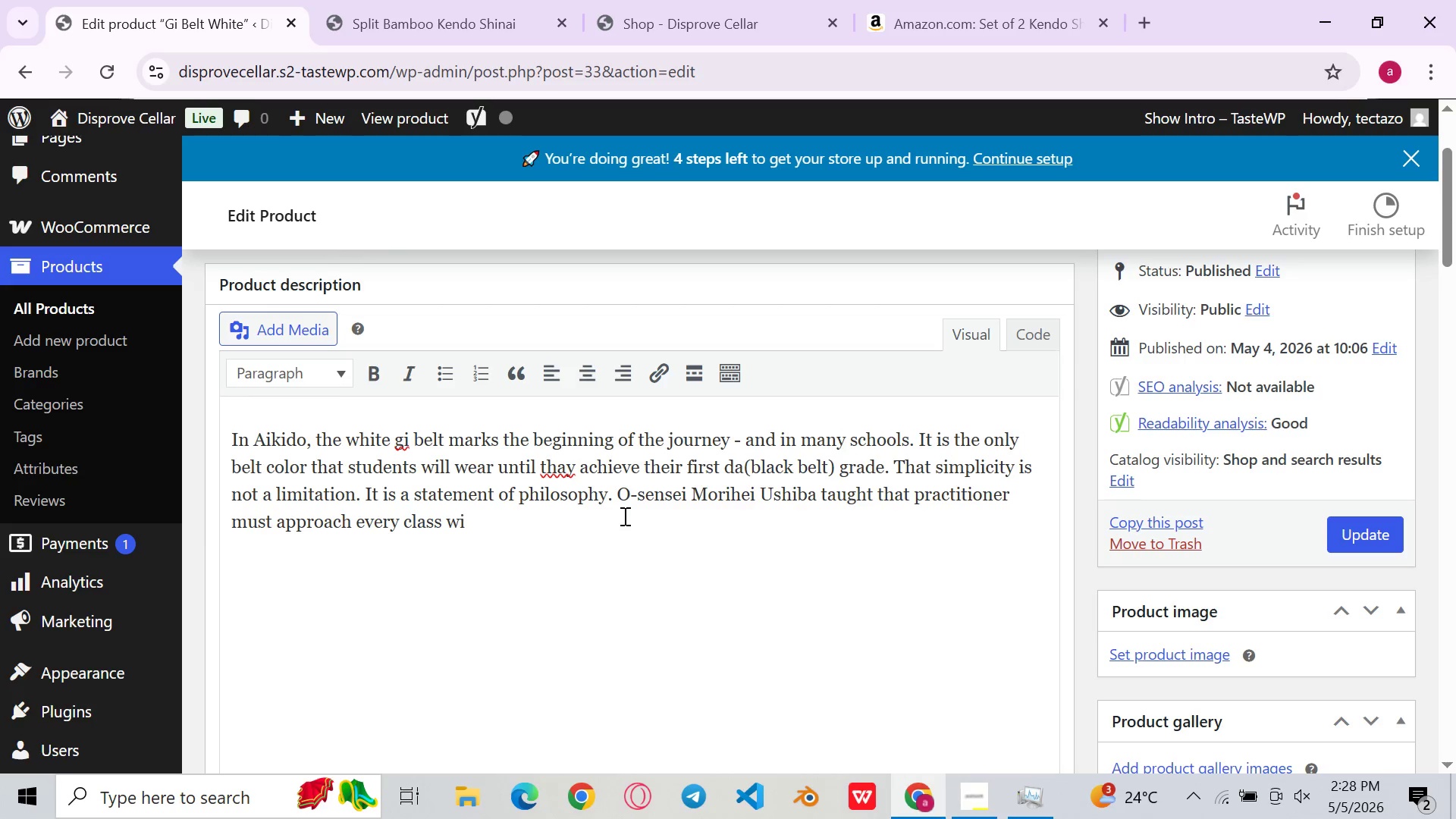 
type(th )
 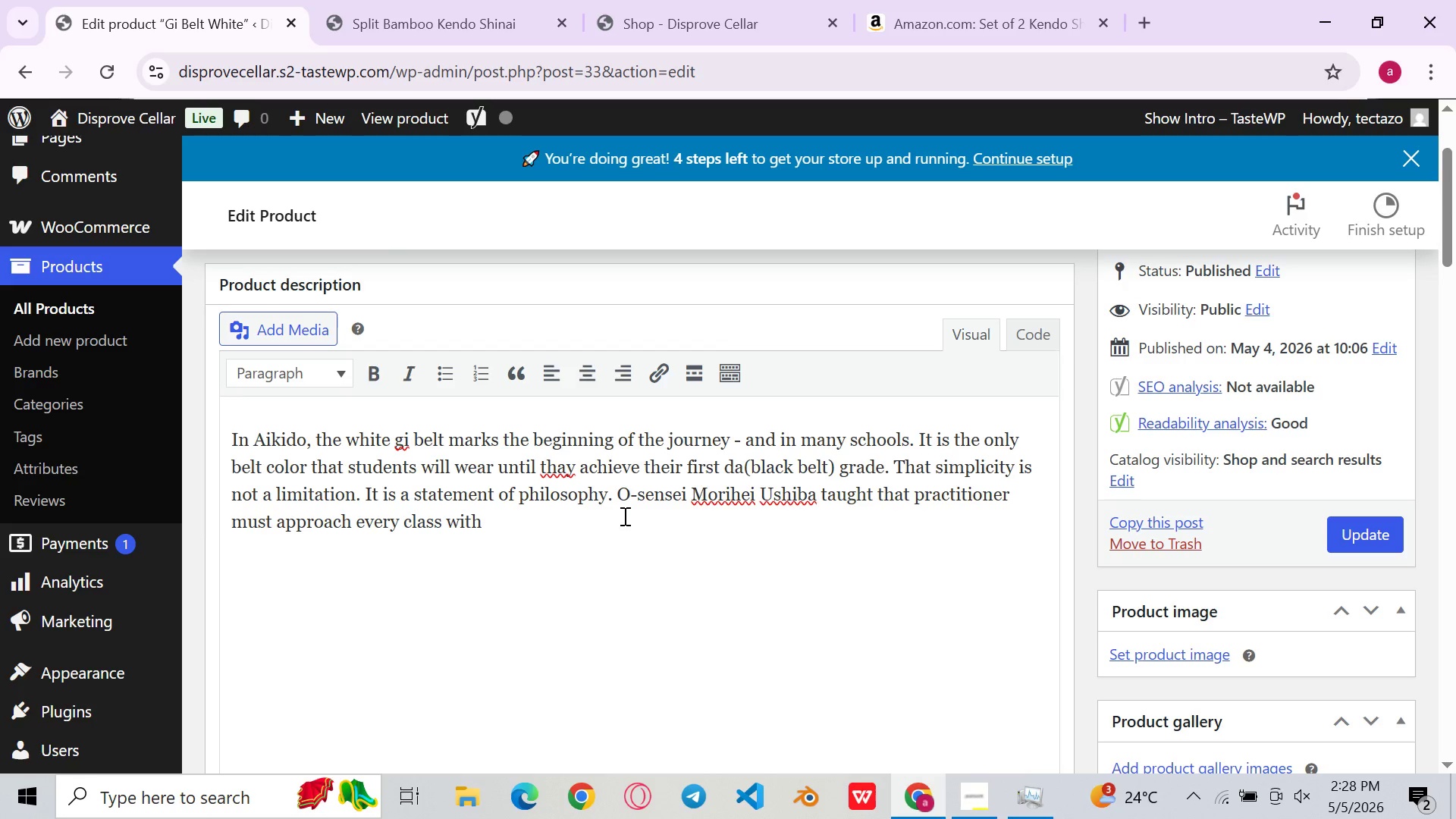 
type(the HEAVYweight Cotton White Aikido gi Belt is made)
 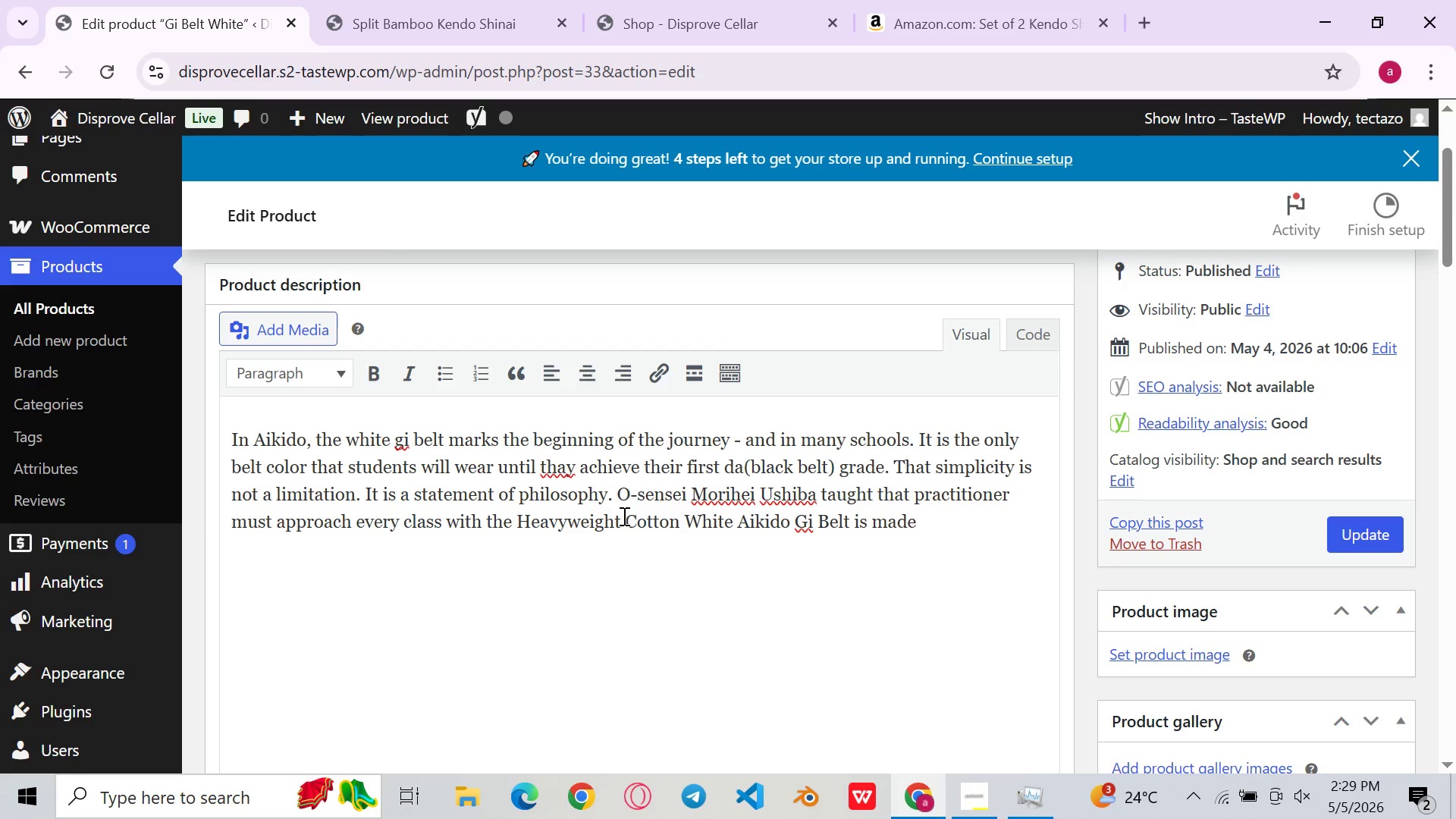 
wait(10.78)
 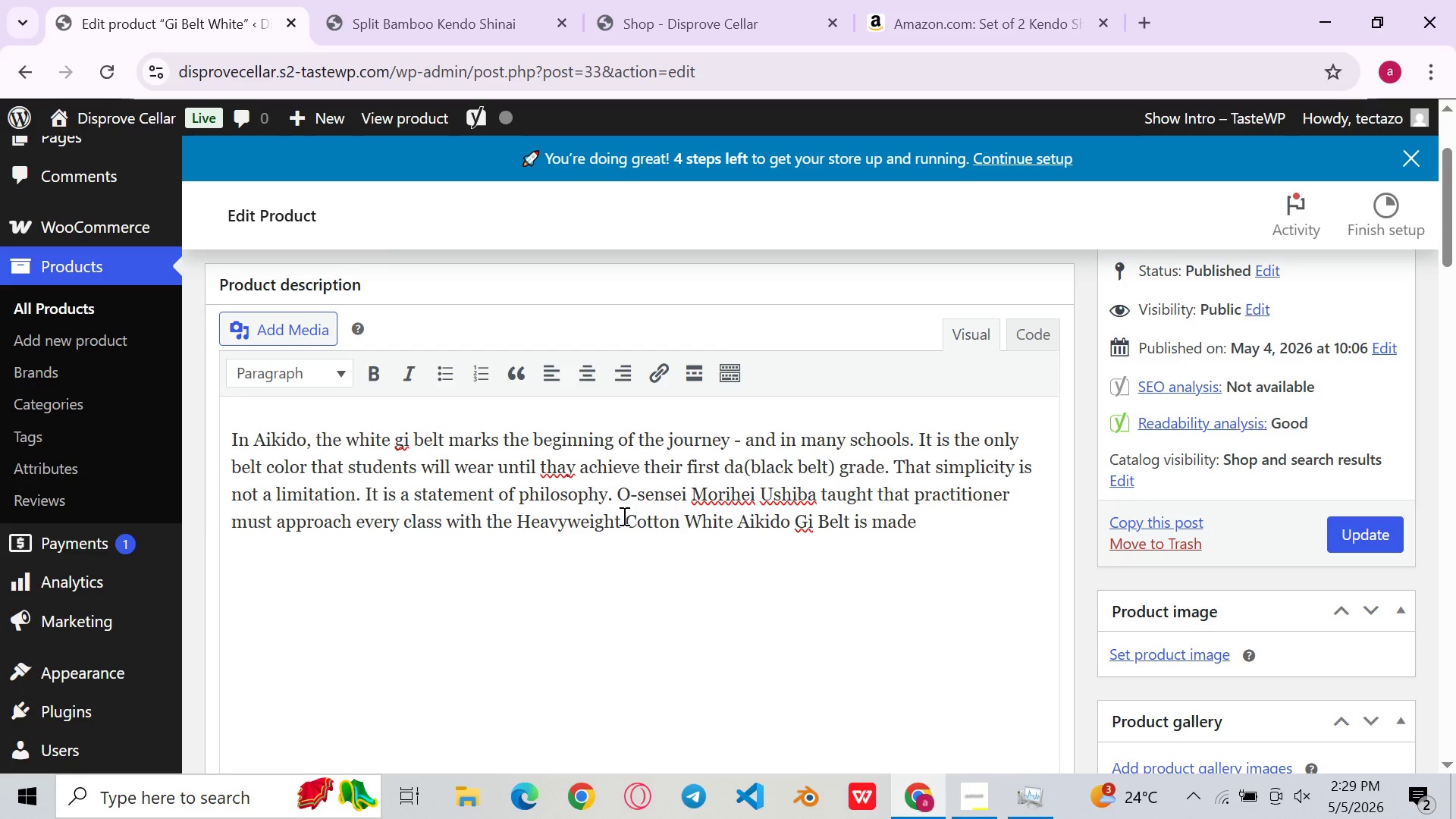 
left_click([512, 513])
 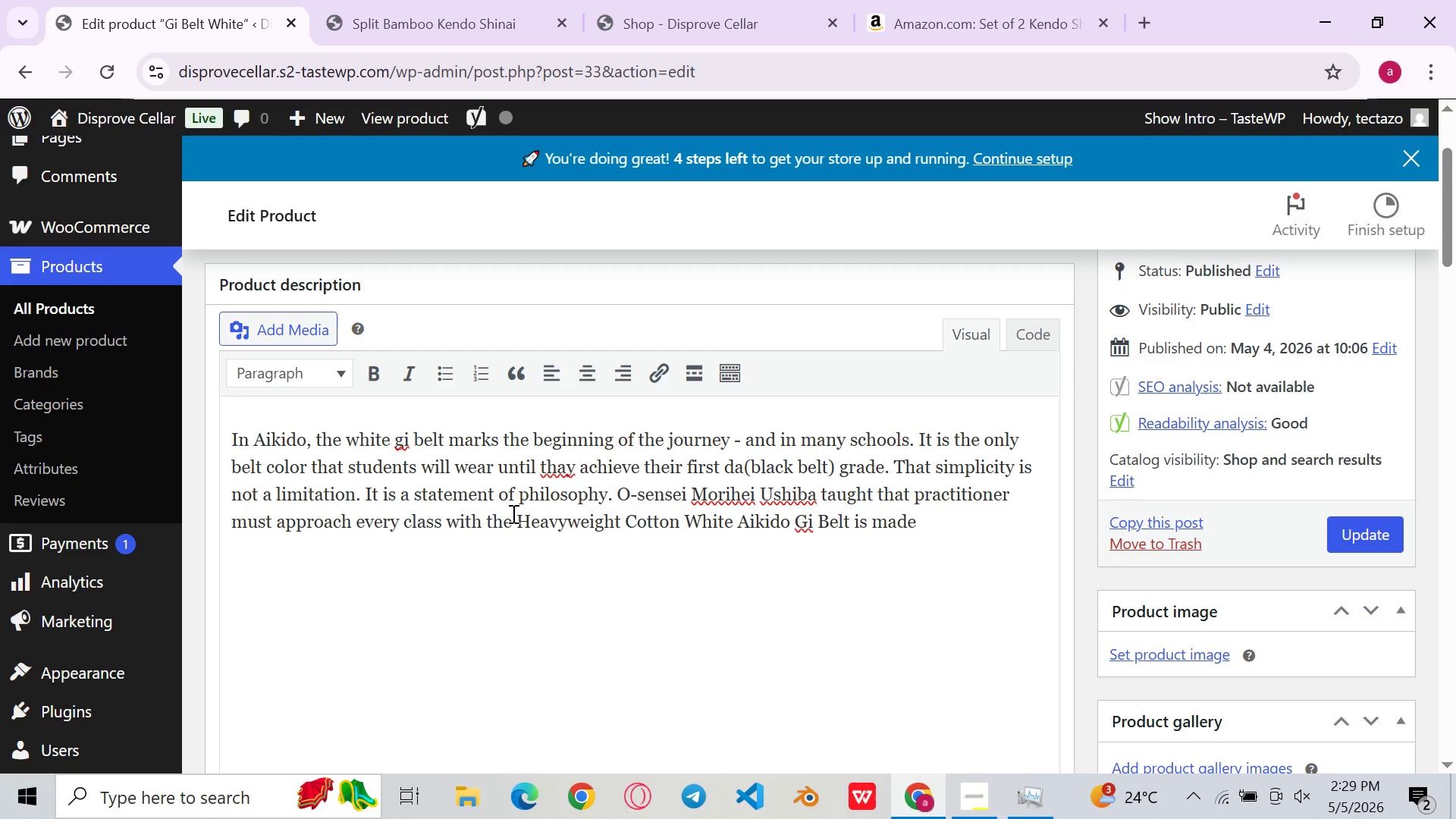 
type( mind of )
 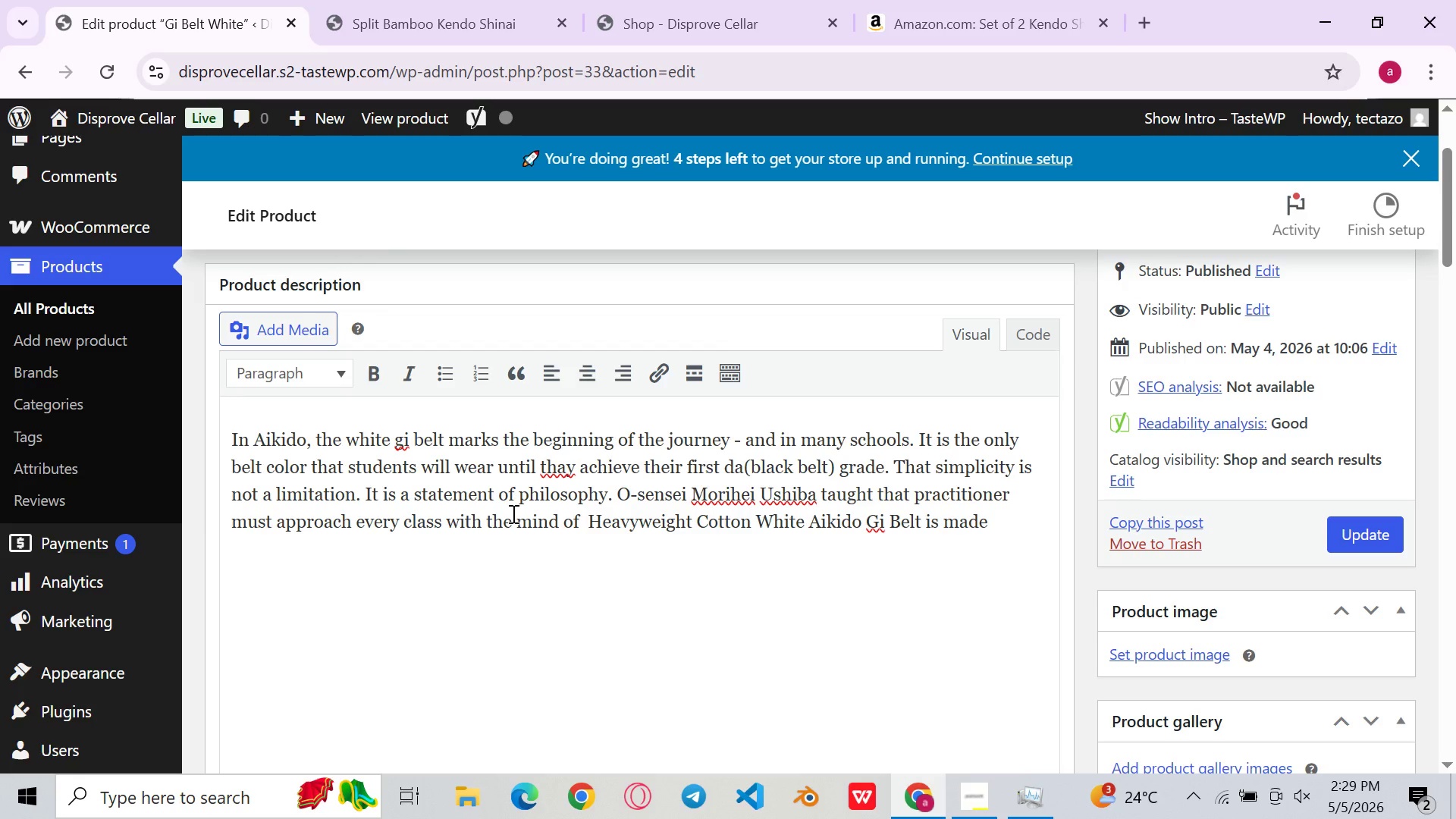 
type(a beginner, )
 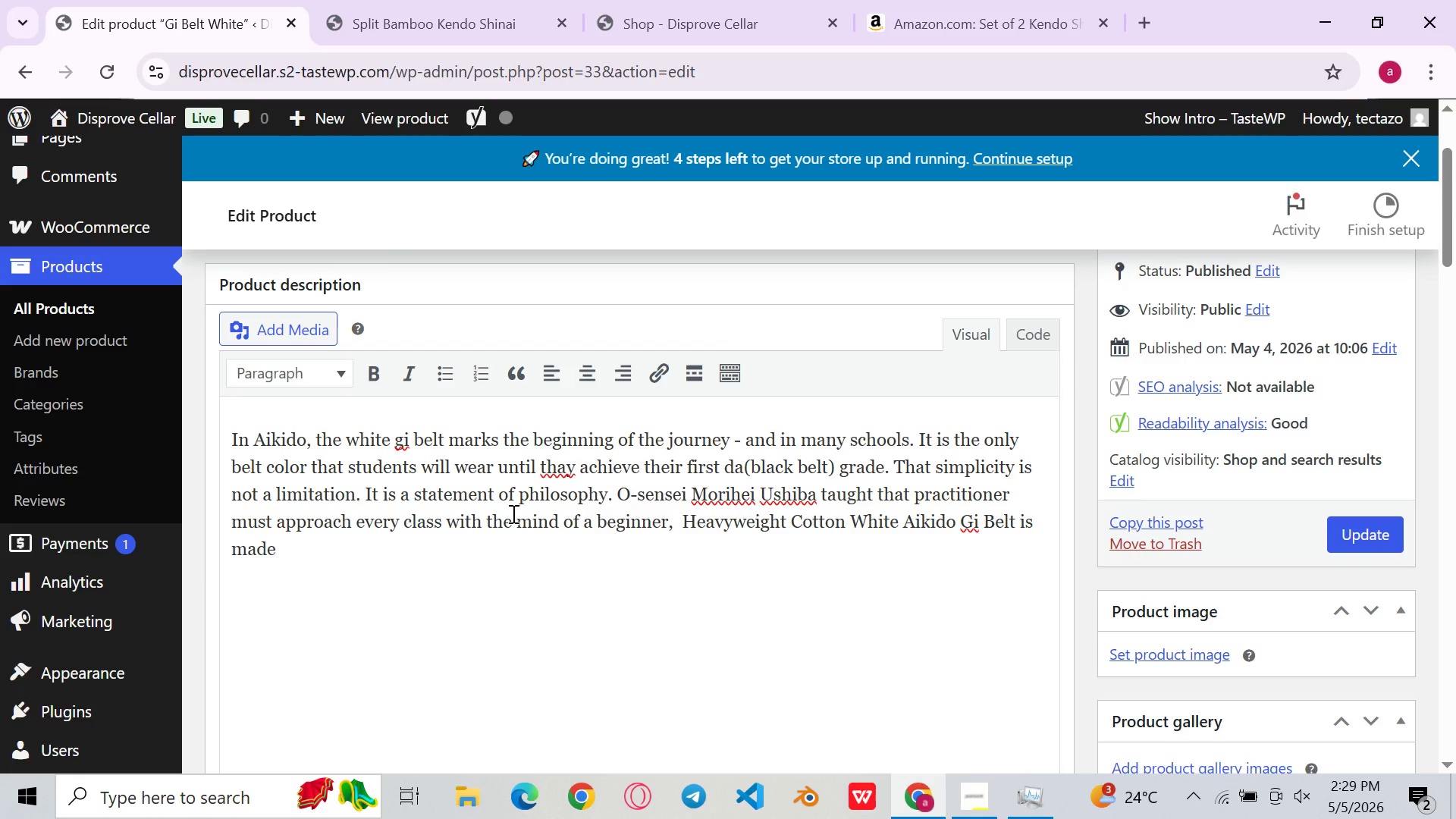 
type(regardless of rsn)
 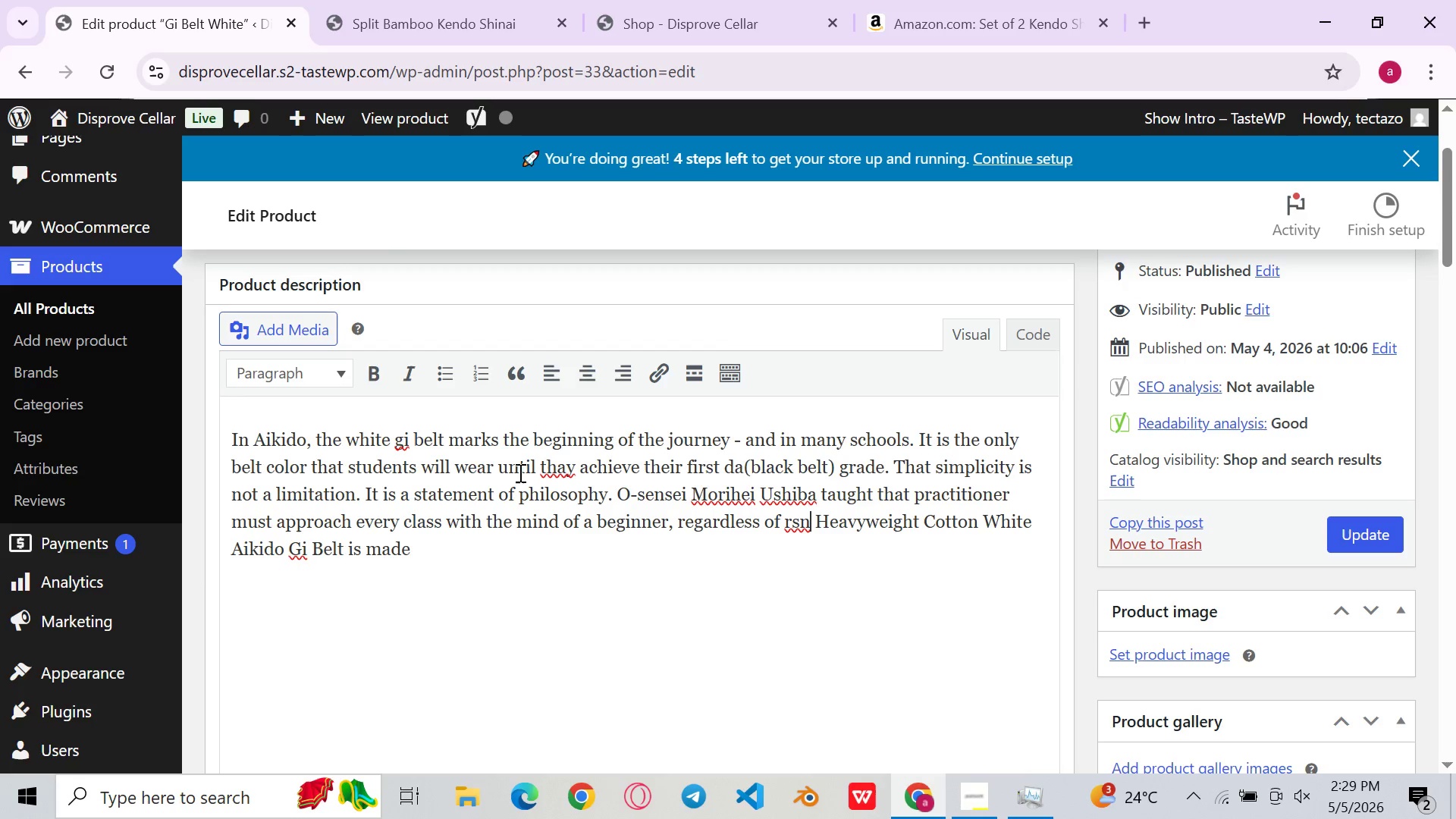 
hold_key(key=ControlLeft, duration=0.75)
 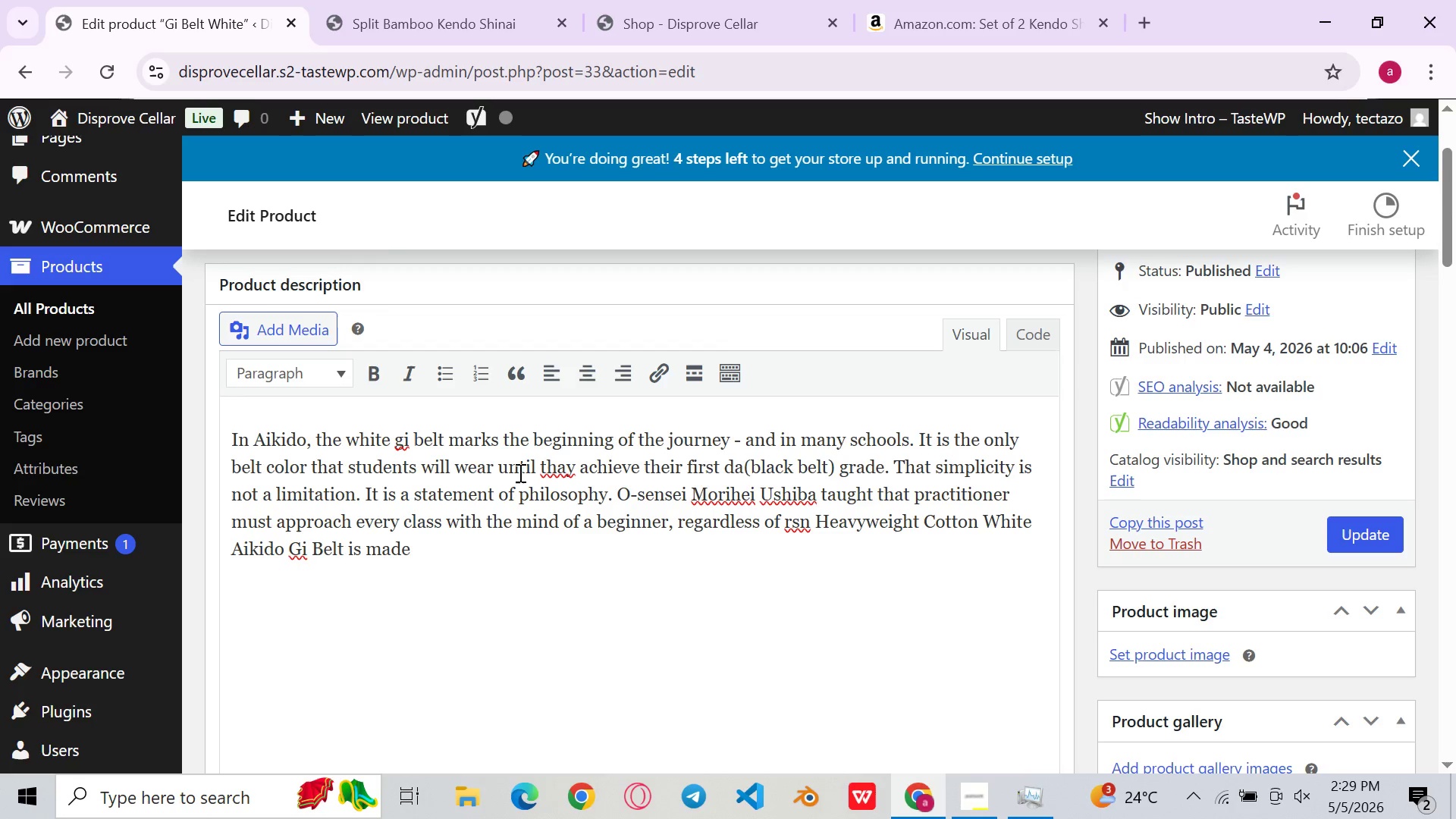 
key(Control+Shift+ShiftLeft)
 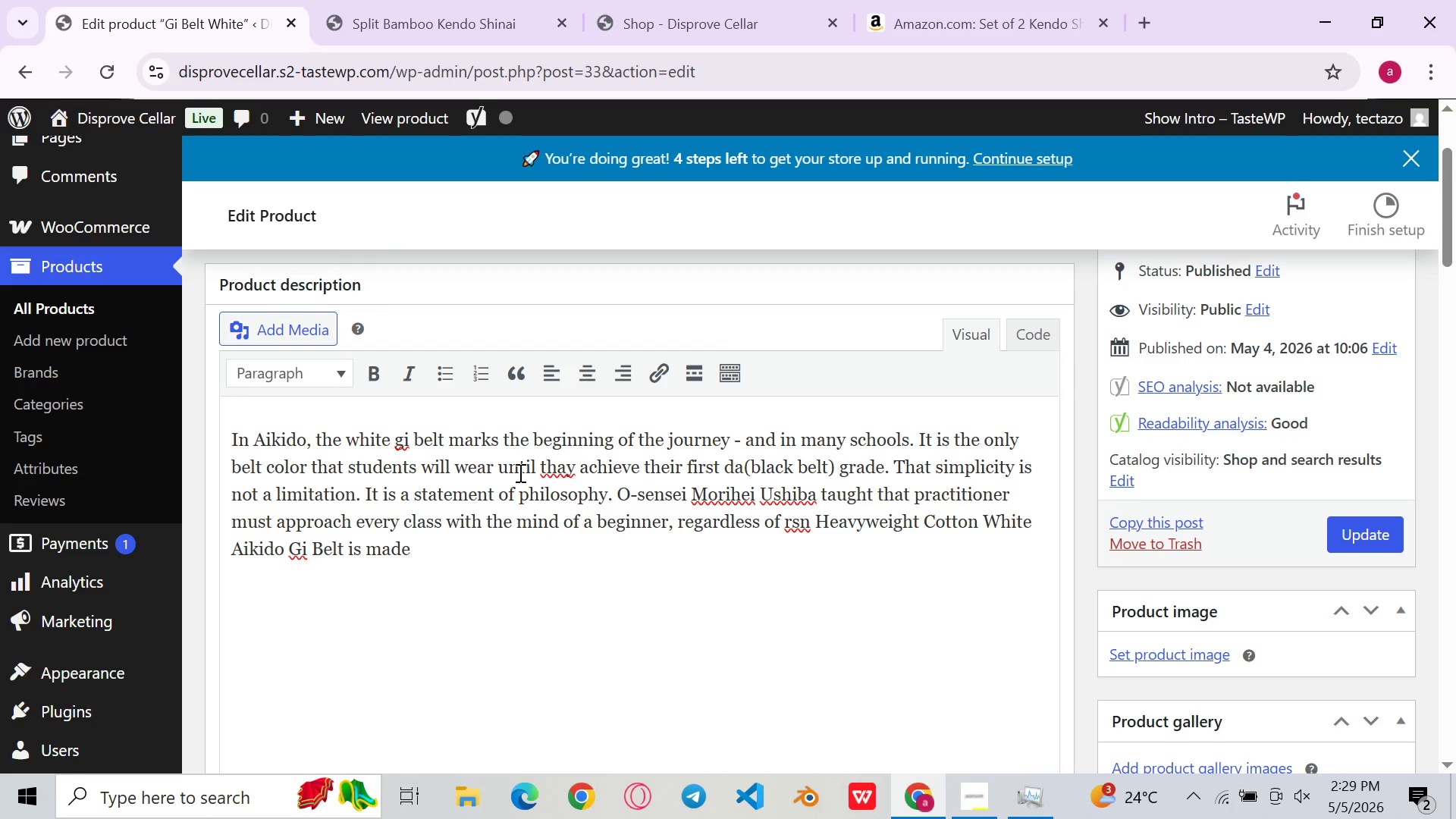 
key(Control+Backspace)
 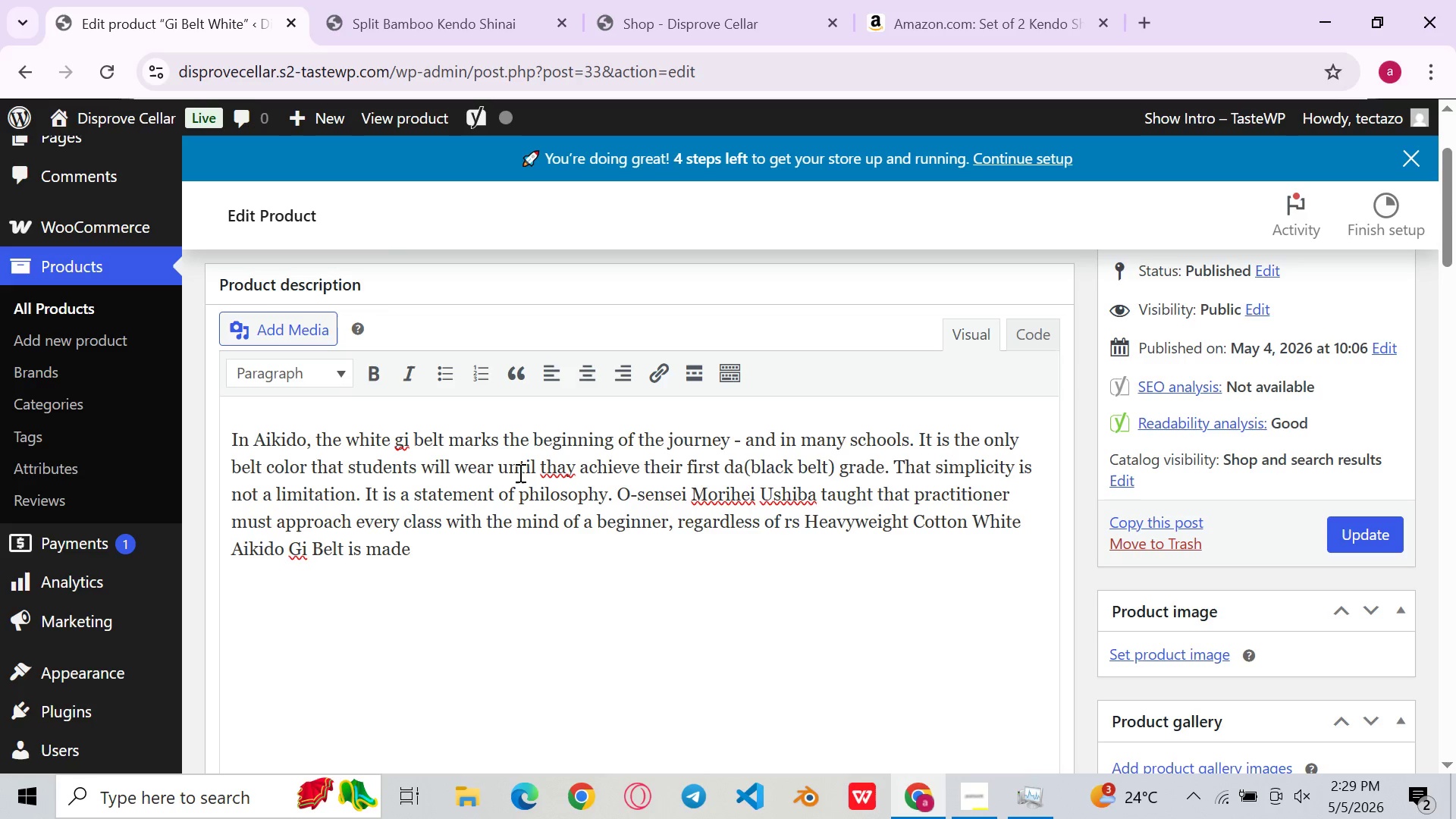 
key(Control+Backspace)
 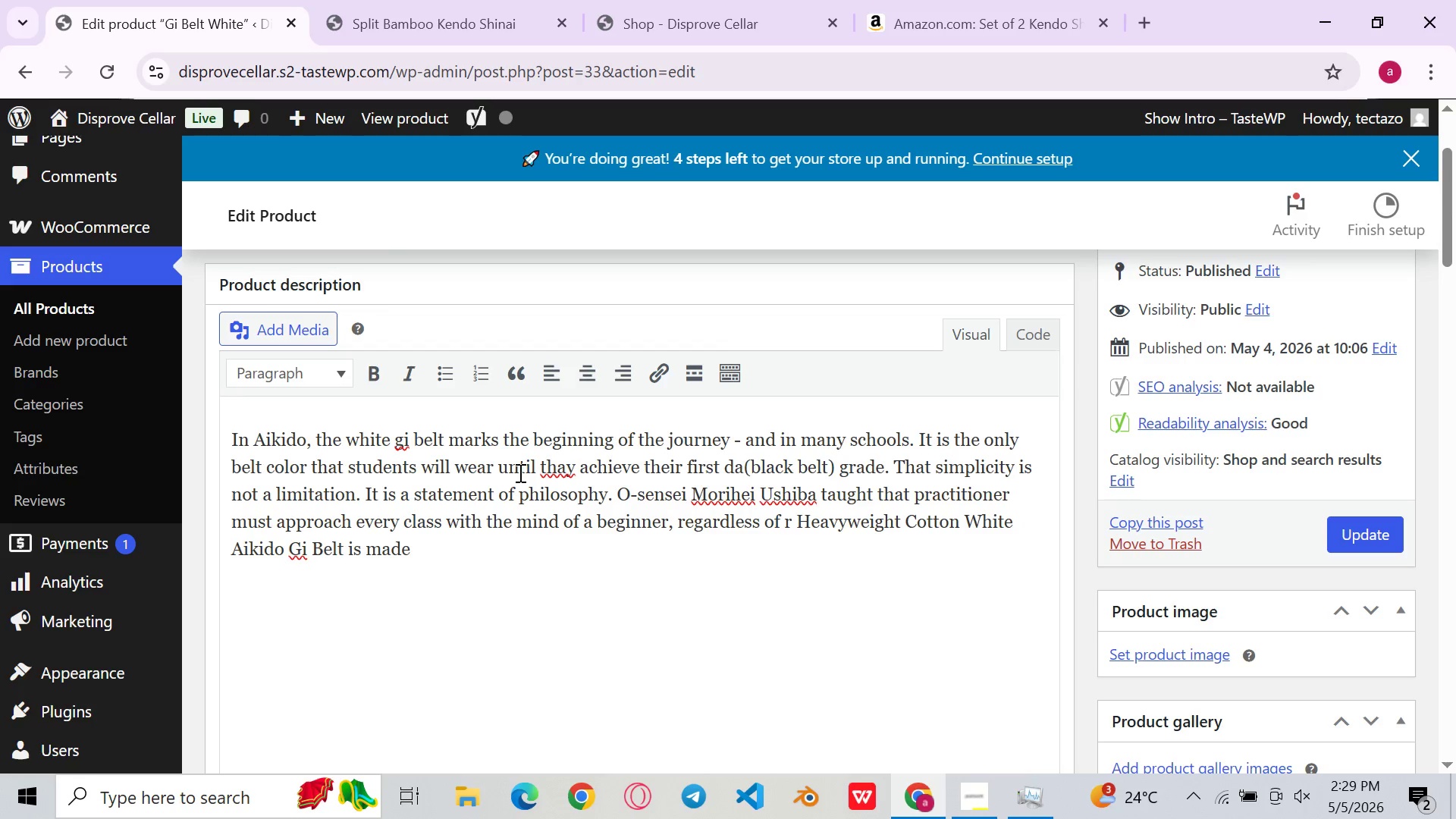 
type(ank )
 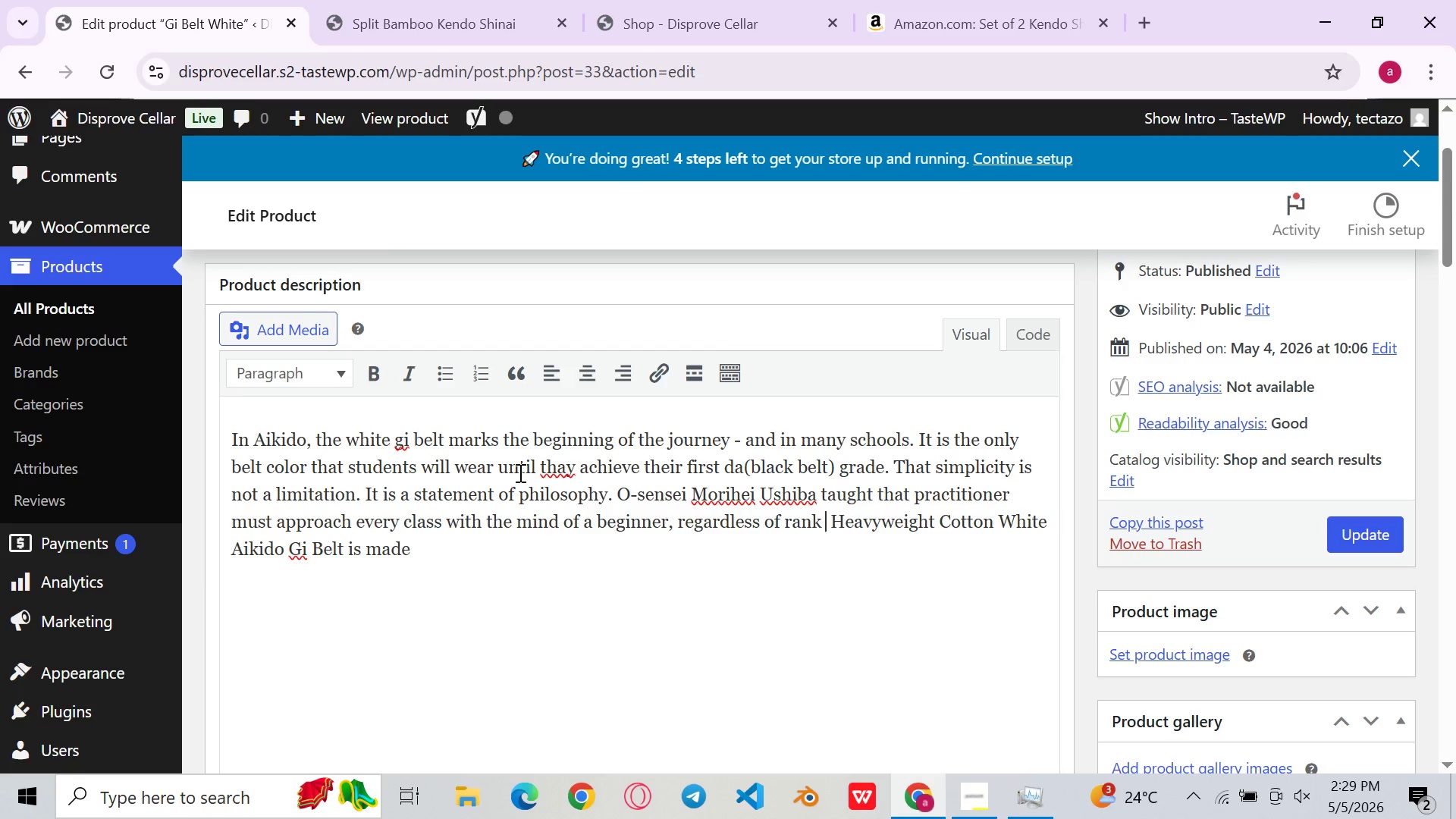 
key(Backspace)
type(. The white belt is the physica)
 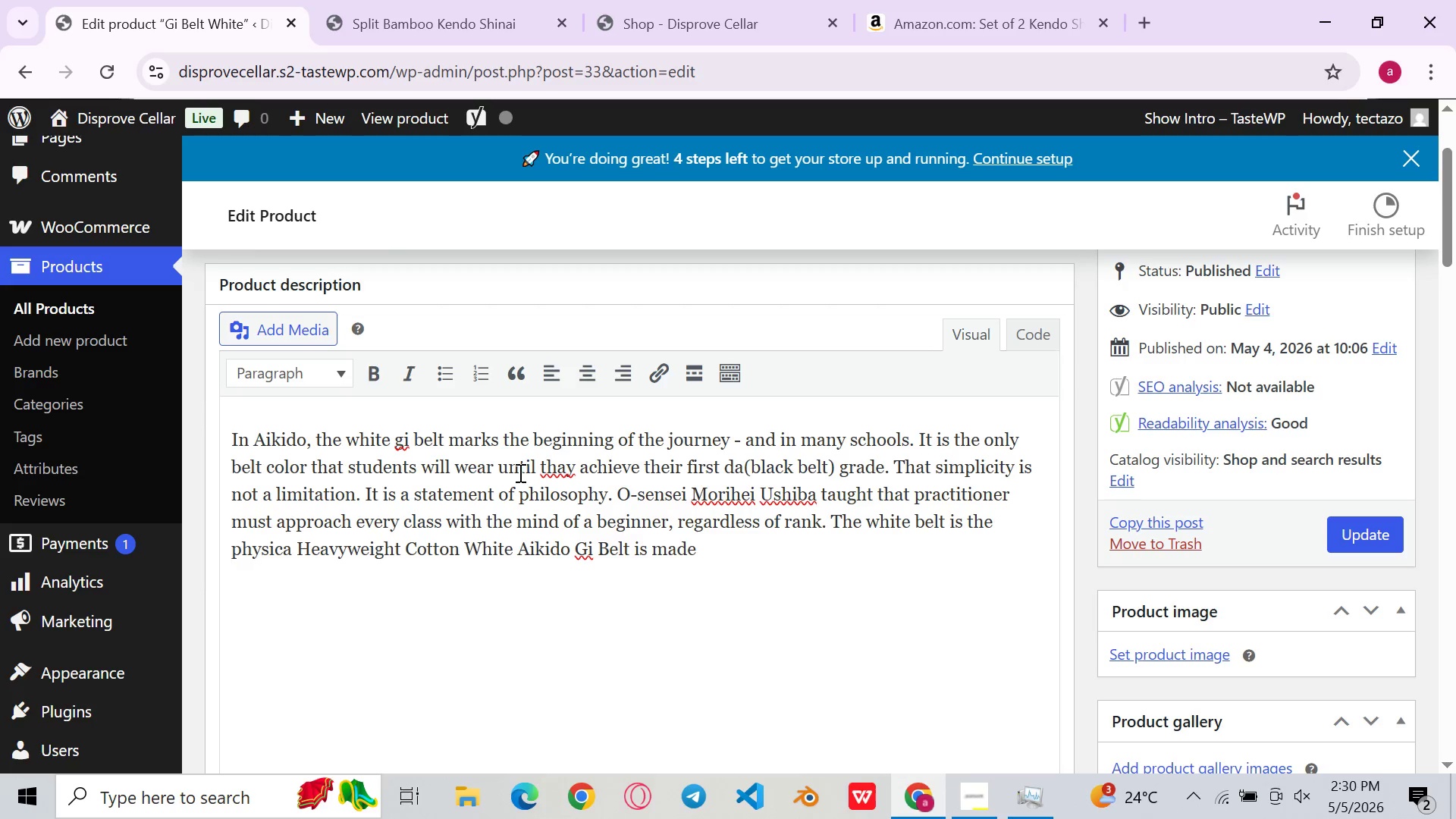 
wait(9.2)
 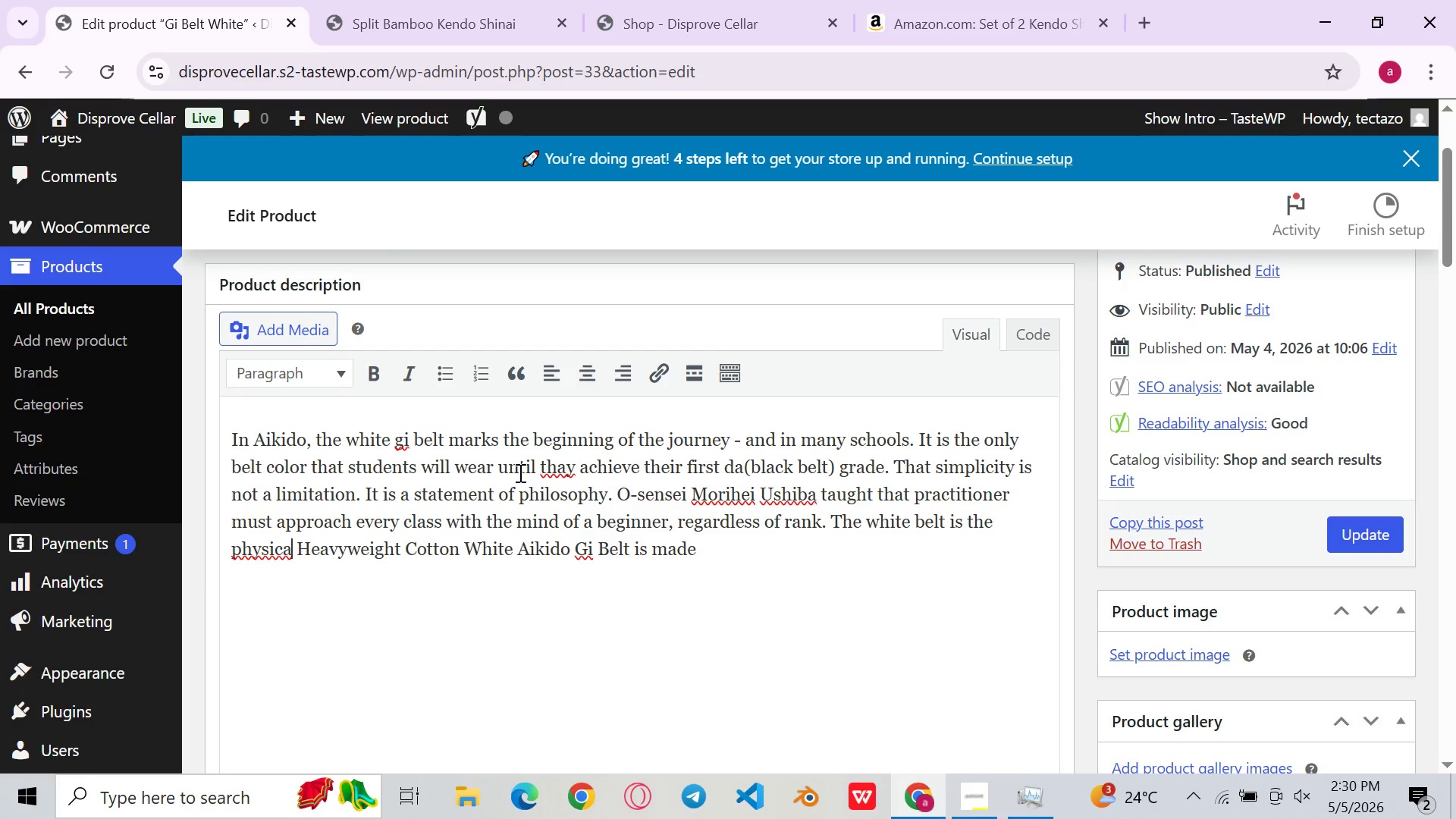 
type(l reminder o)
 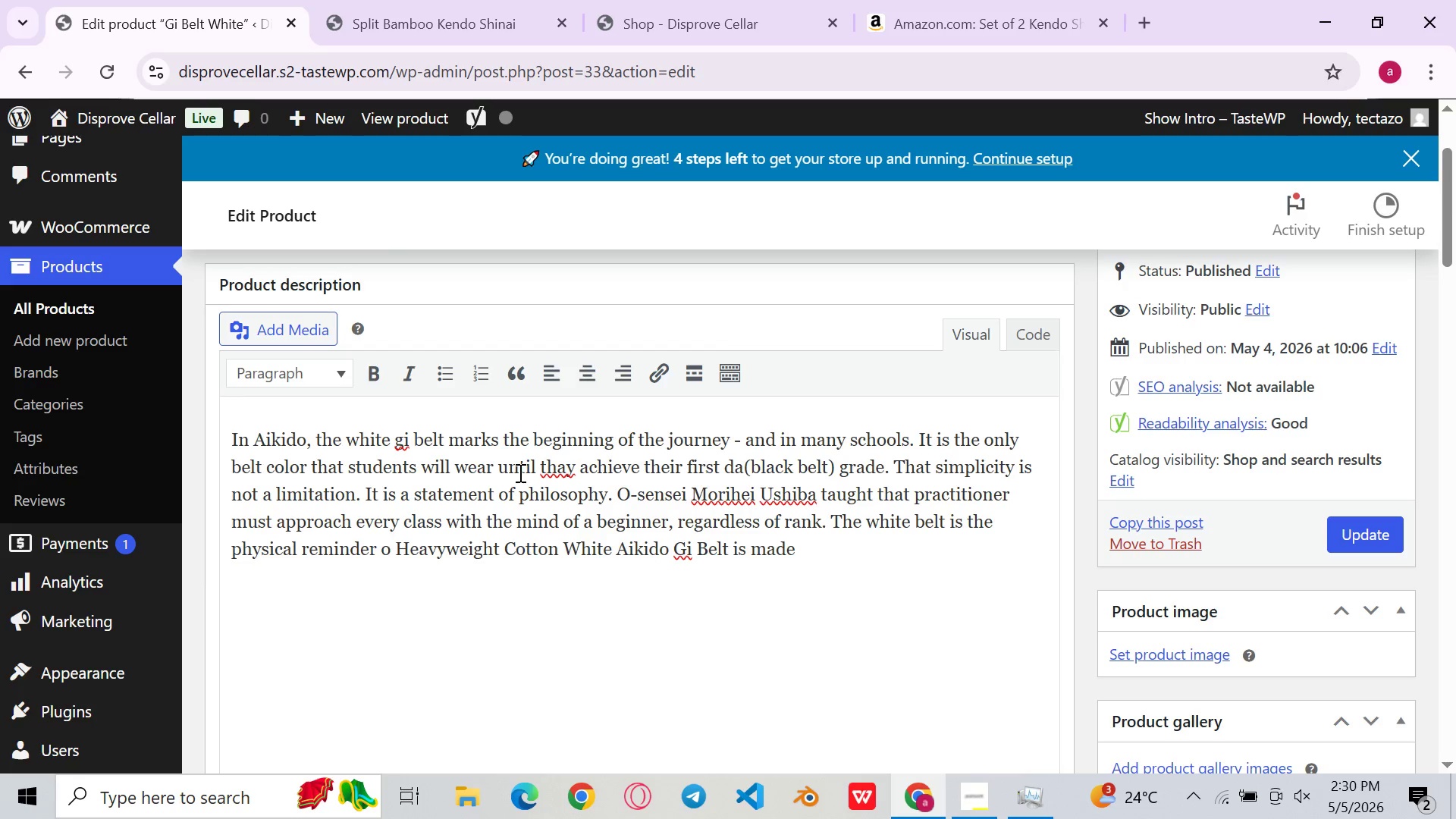 
type(f that principle)
 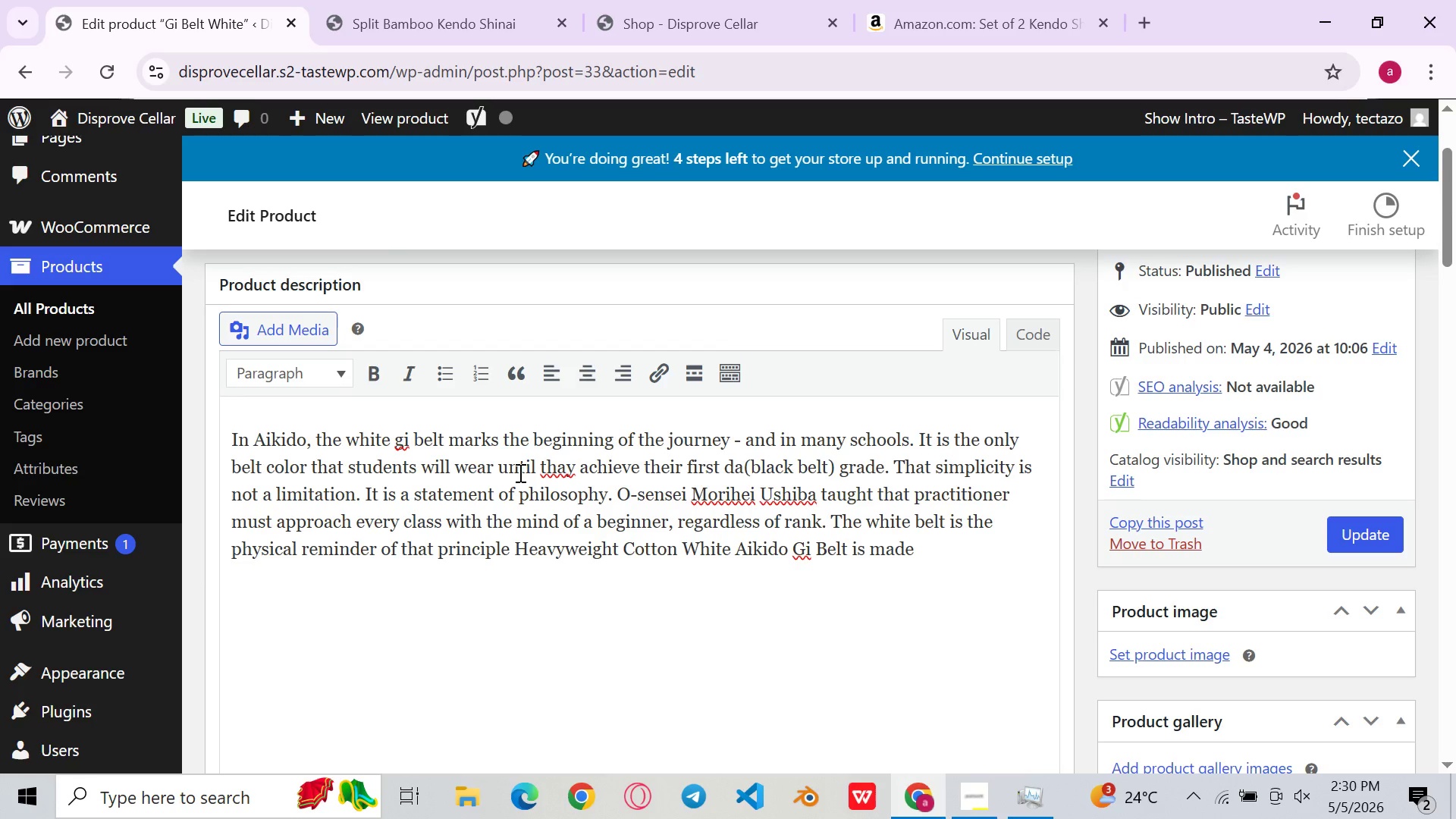 
type(. this)
key(Backspace)
key(Backspace)
key(Backspace)
type(his)
 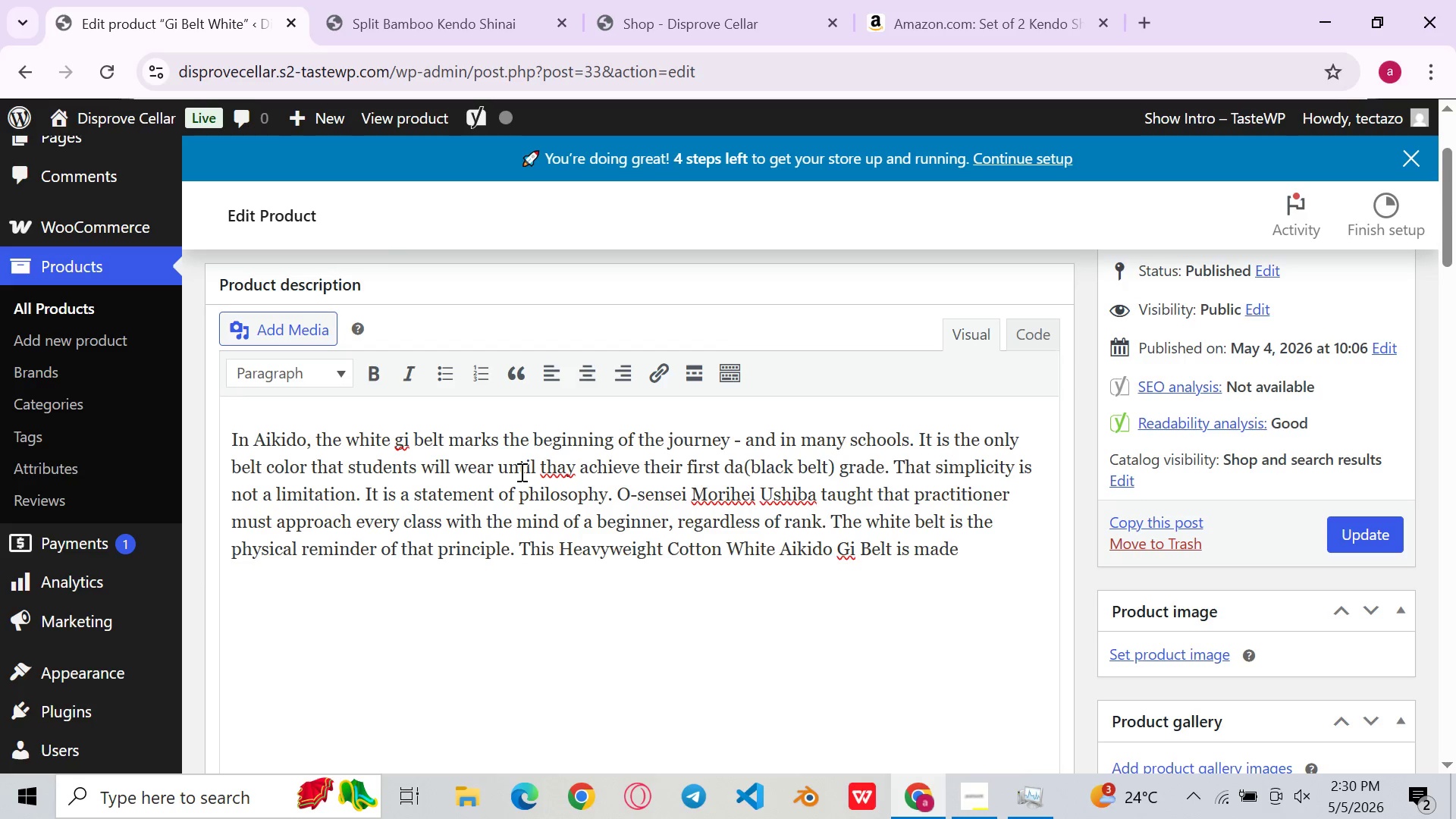 
wait(7.86)
 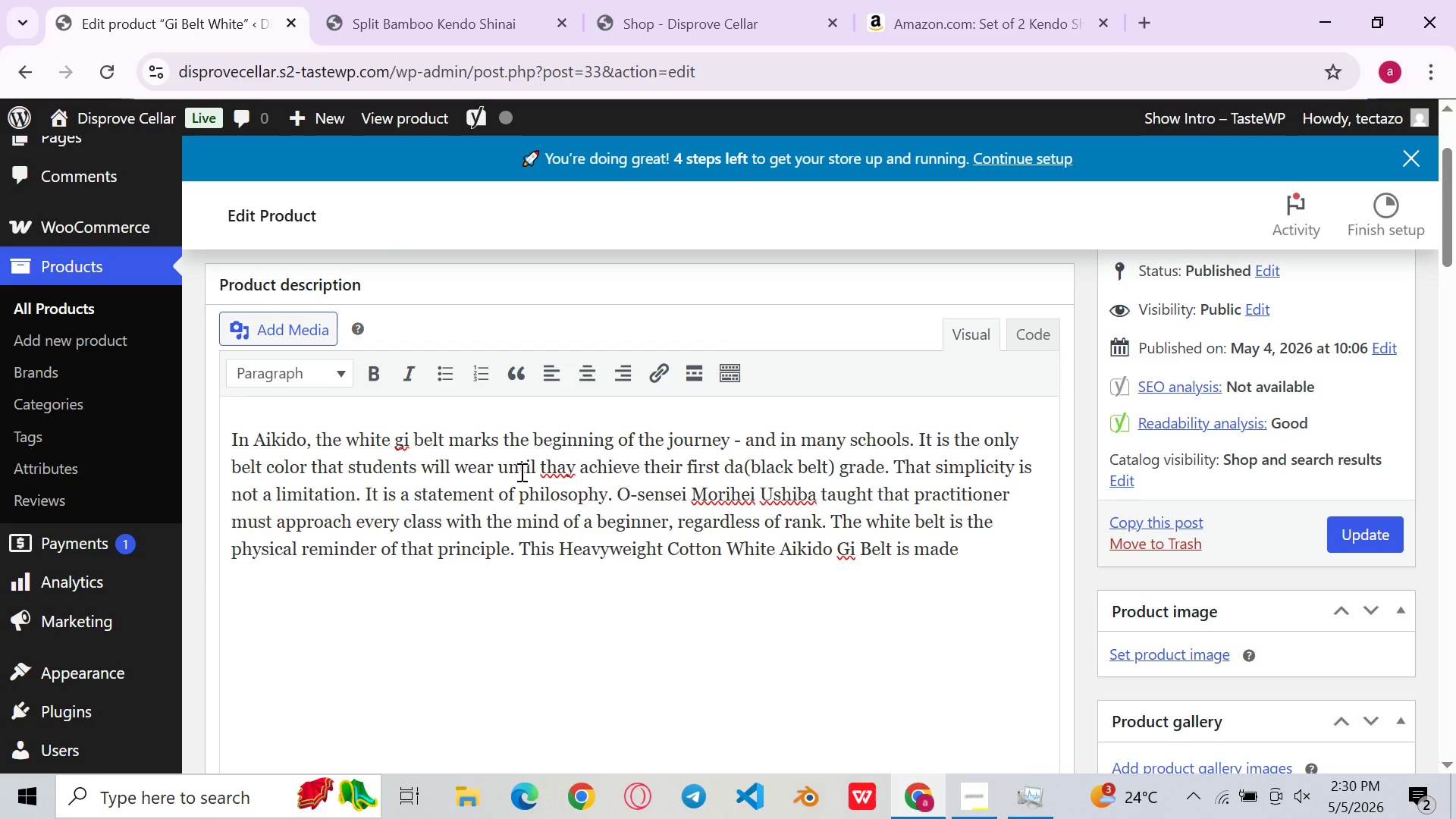 
left_click([1006, 572])
 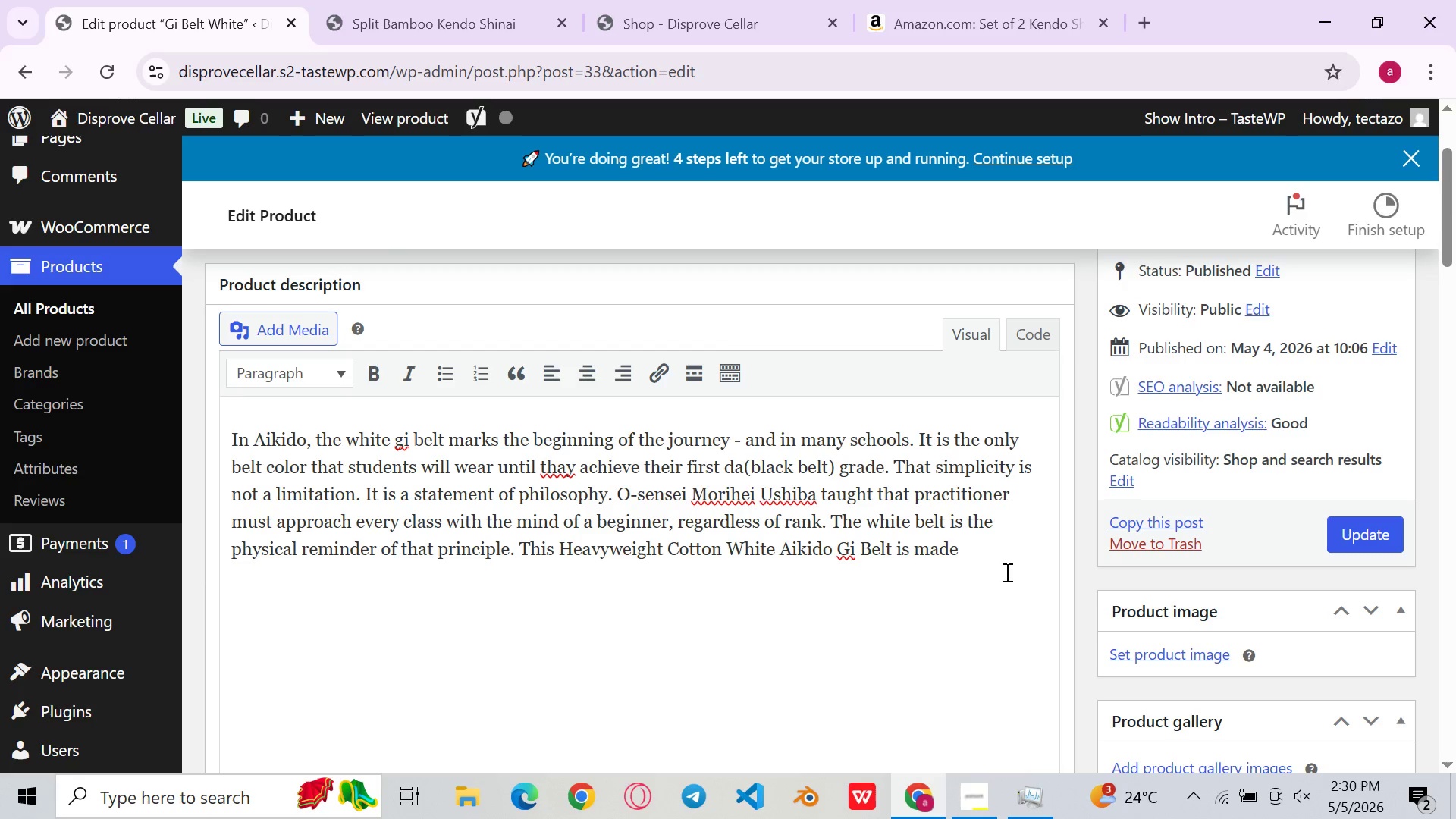 
type( from slightly )
 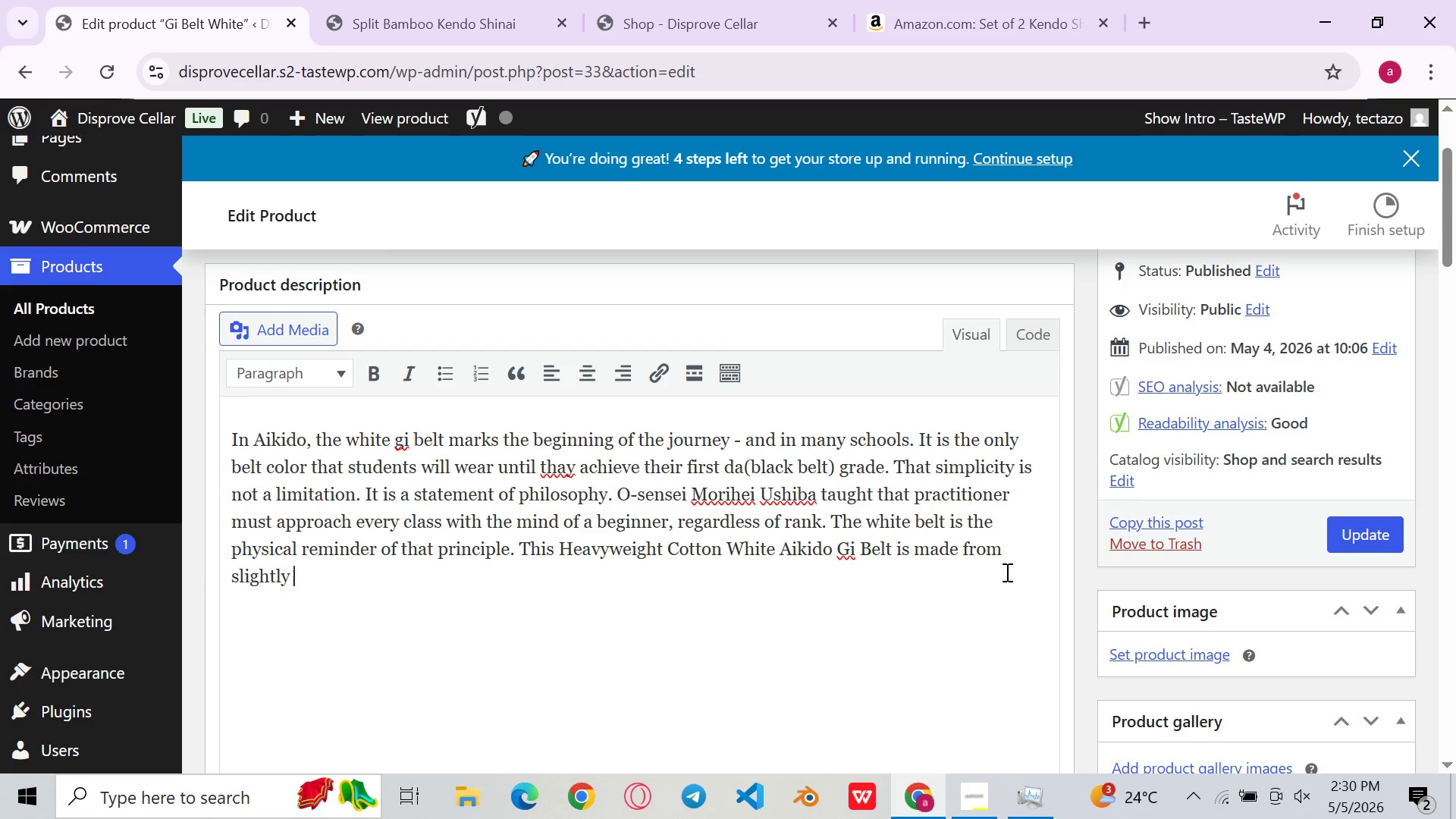 
key(Backspace)
key(Backspace)
key(Backspace)
key(Backspace)
key(Backspace)
key(Backspace)
key(Backspace)
key(Backspace)
key(Backspace)
type(tightly woo)
 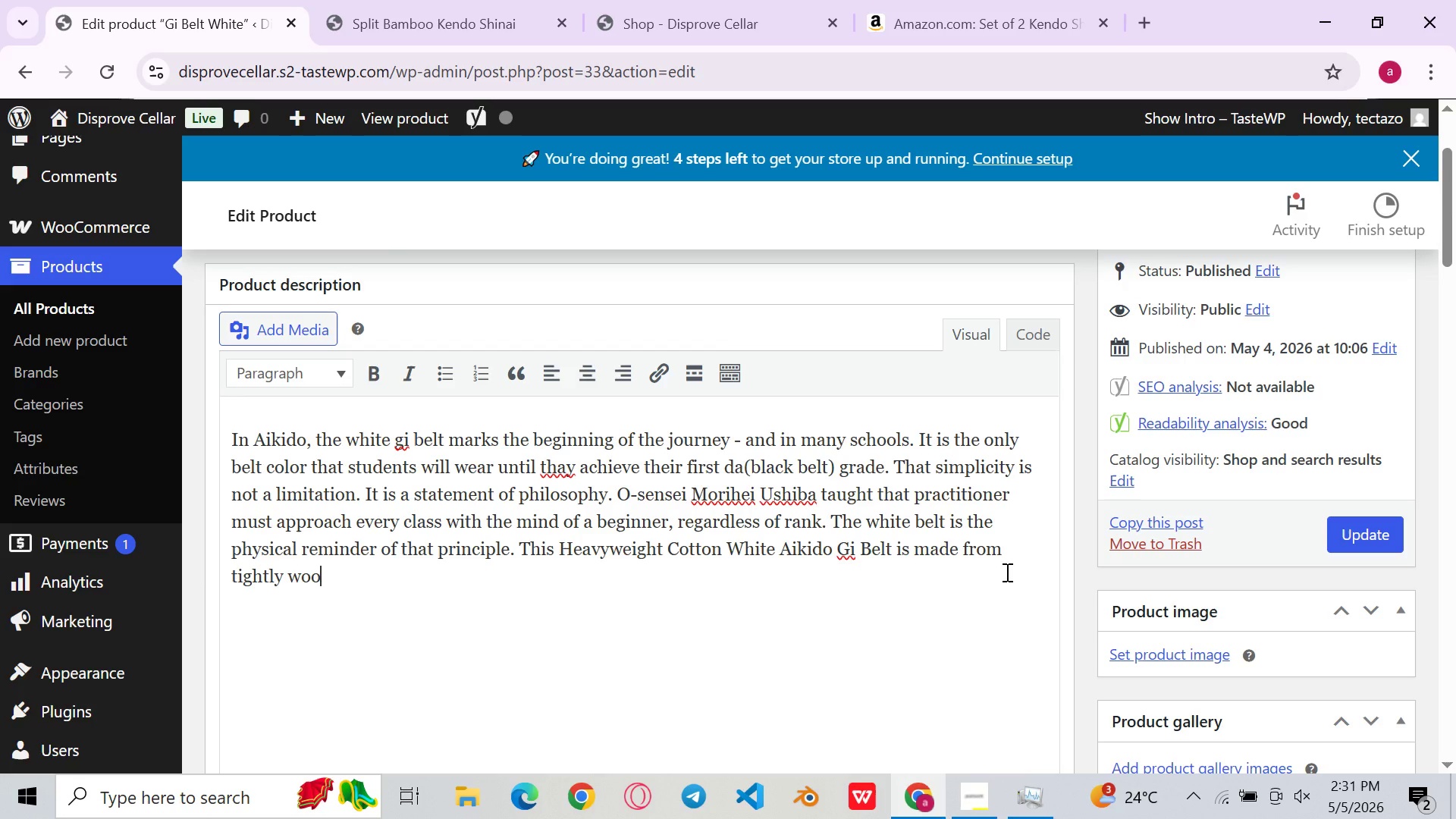 
wait(5.64)
 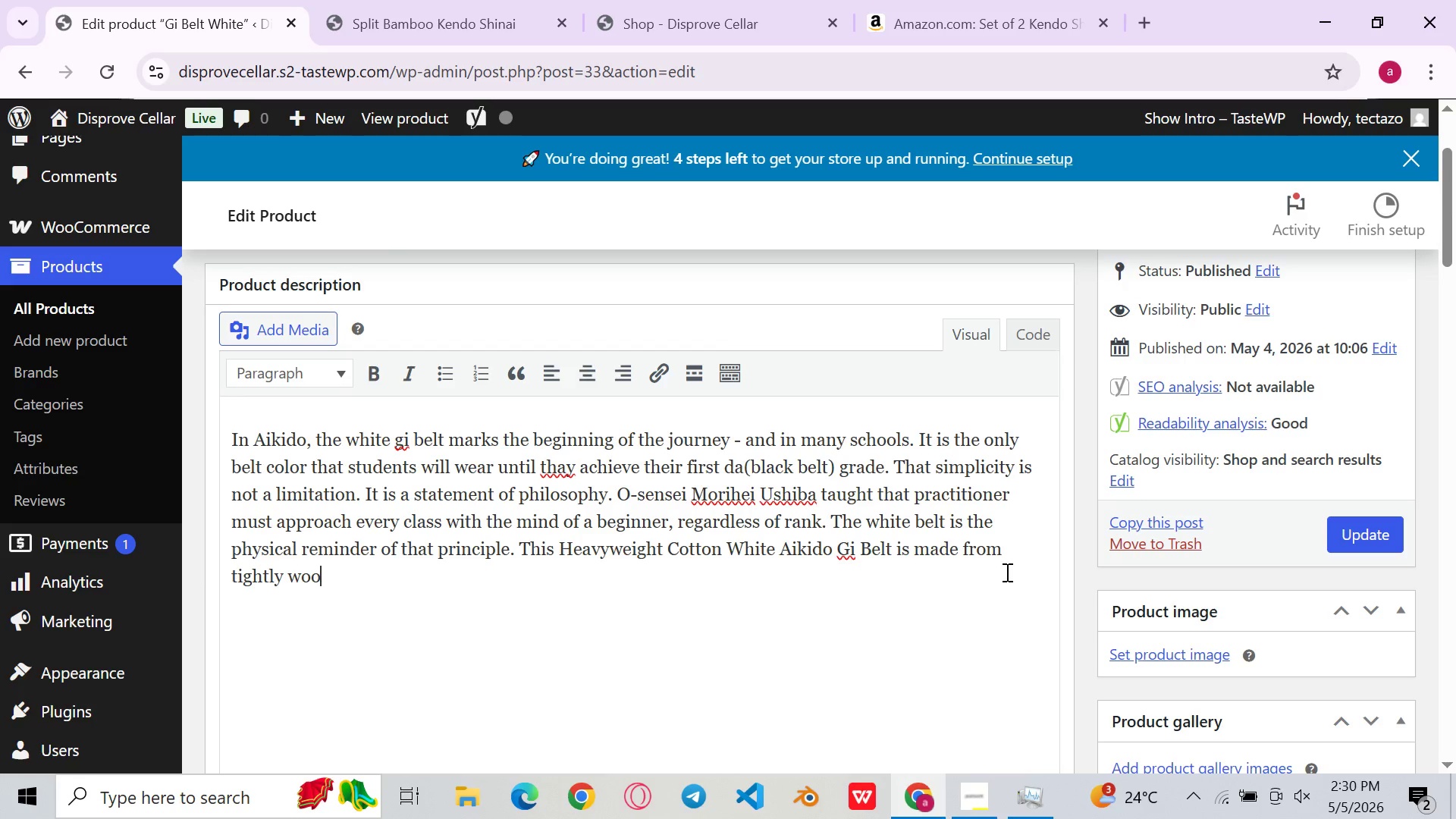 
key(Backspace)
key(Backspace)
key(Backspace)
type(woven 100)
 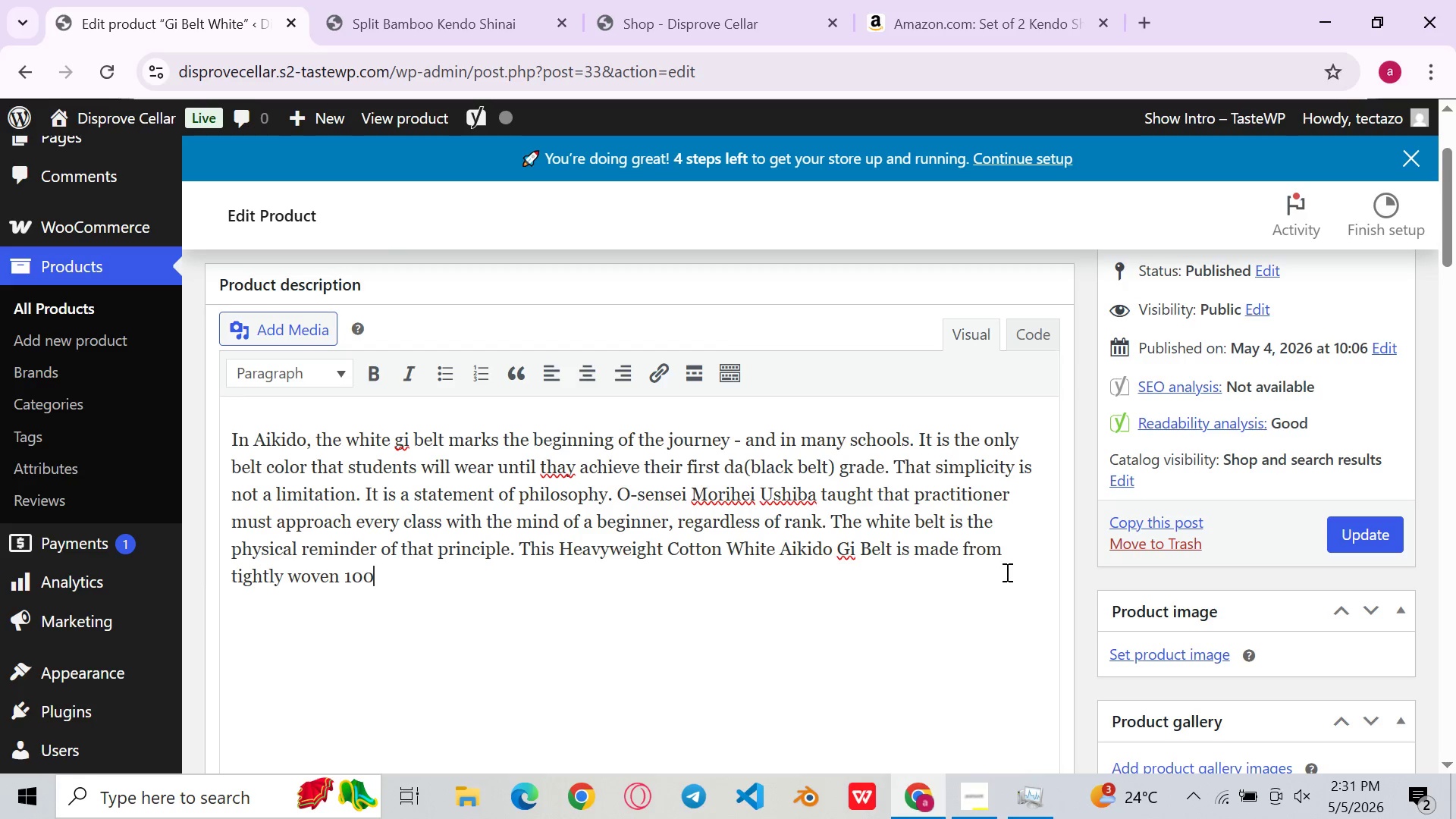 
type(% cotton that re)
key(Backspace)
key(Backspace)
key(Backspace)
type( maintain)
 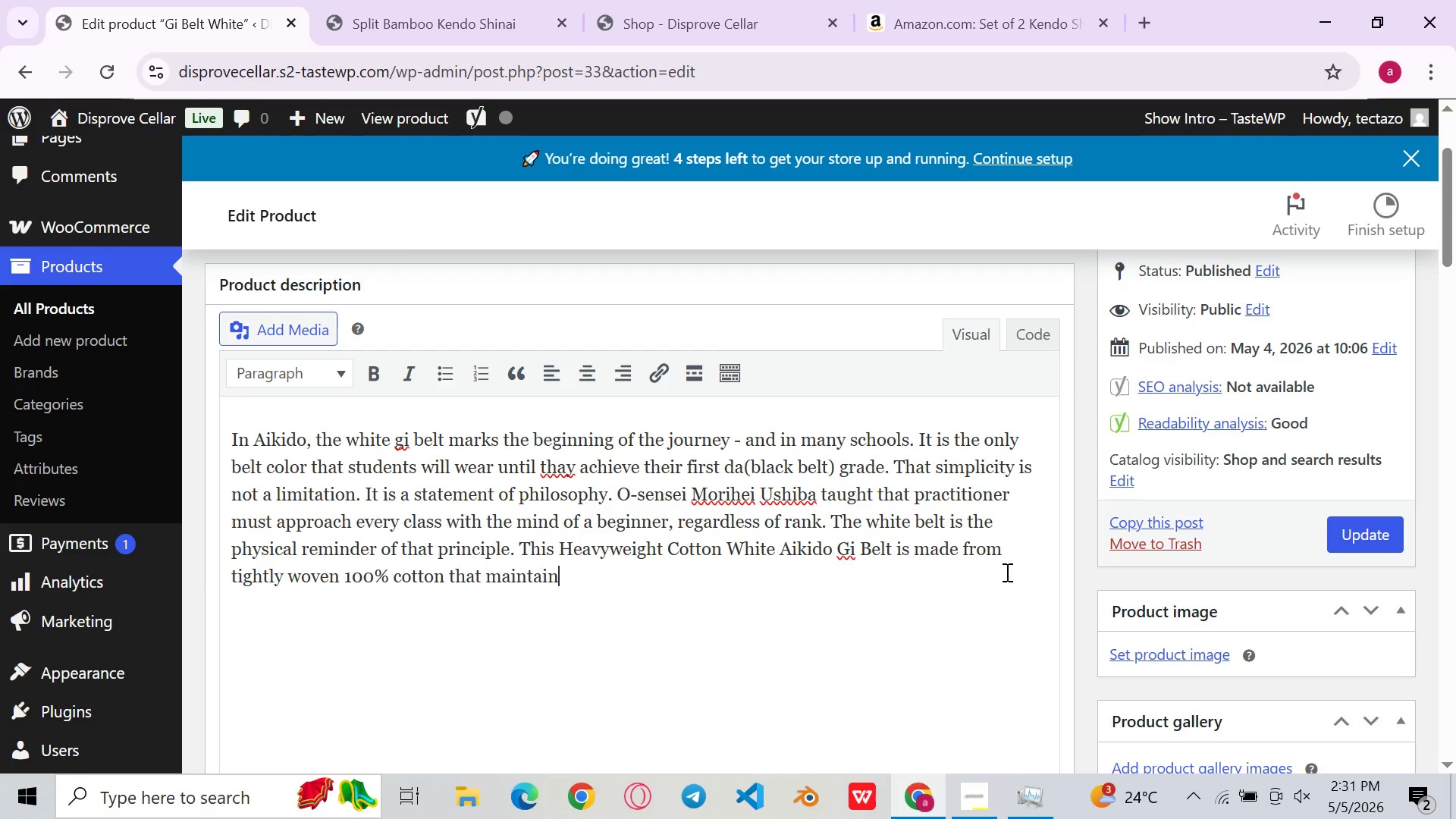 
type(s its firm)
 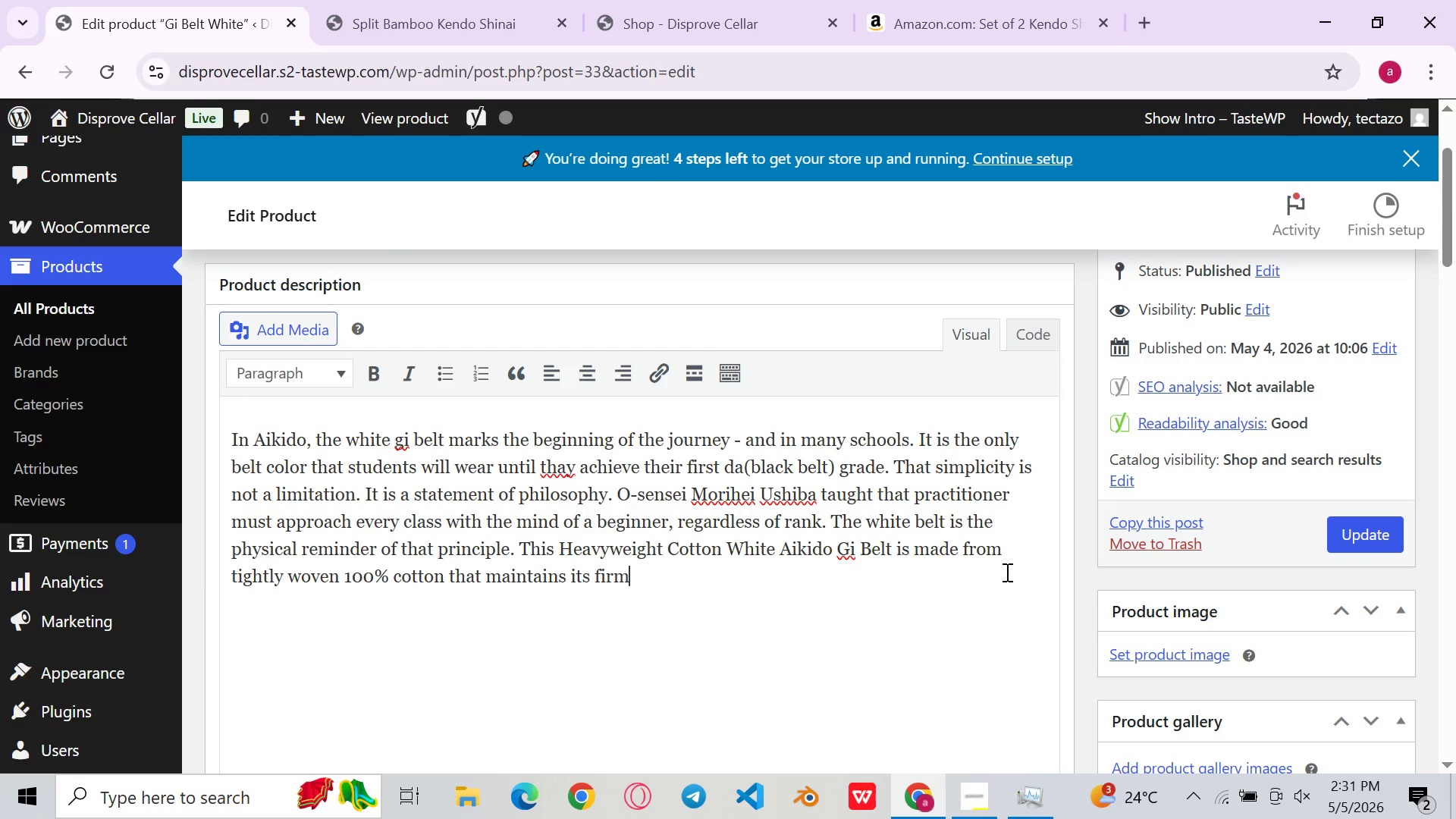 
type(ness)
 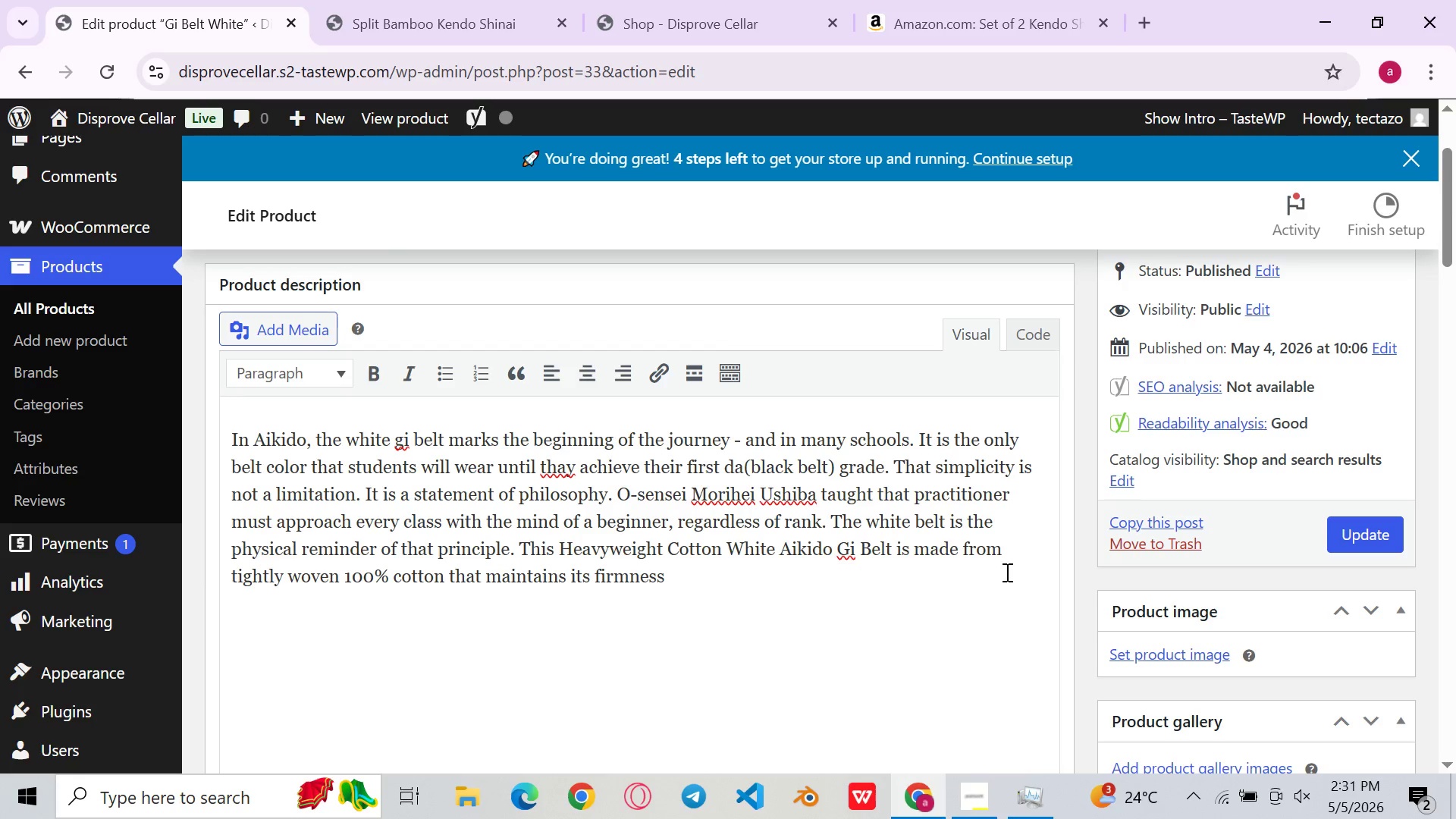 
wait(6.3)
 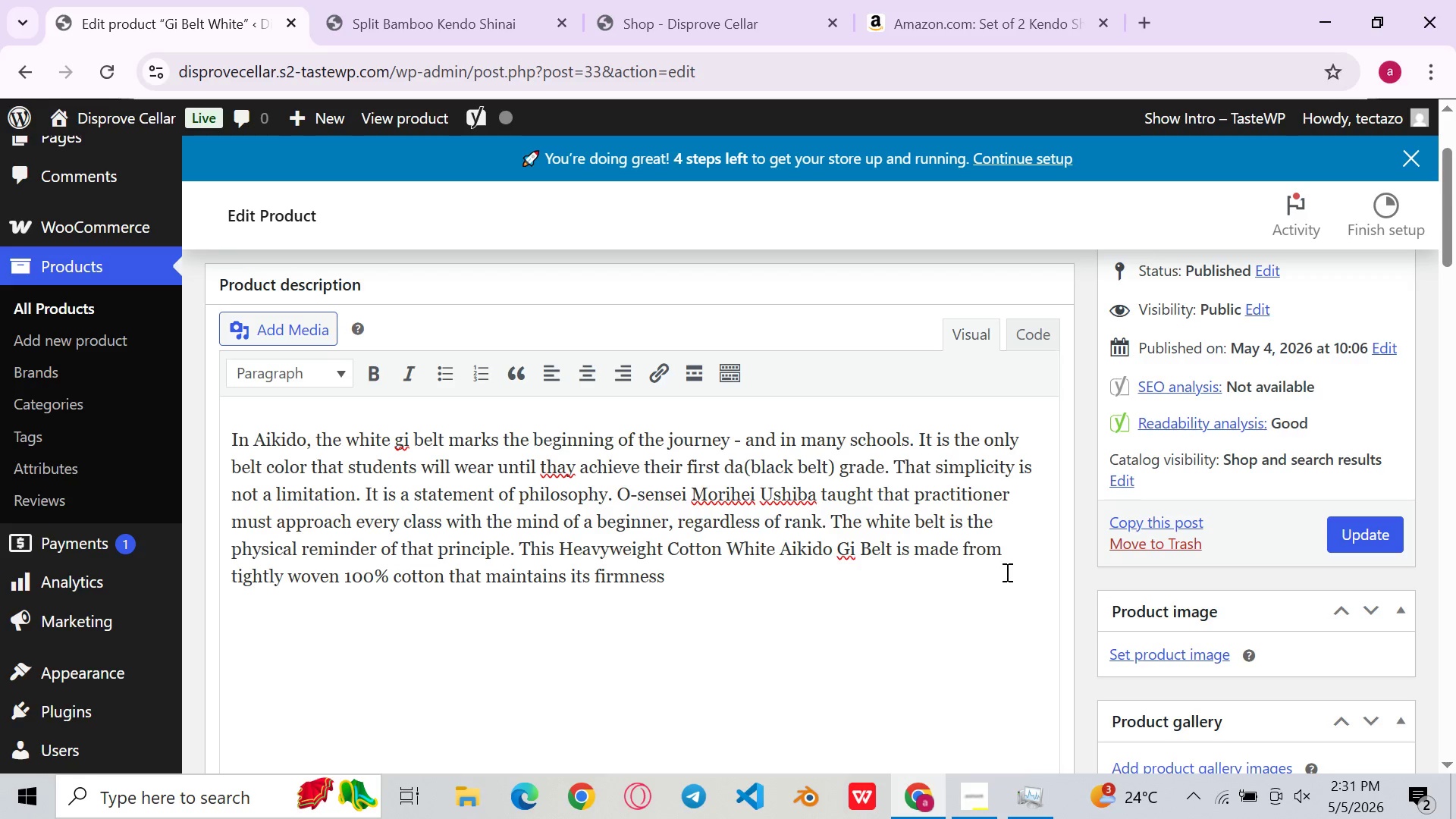 
type( and shape the)
key(Backspace)
type(rough years of a)
key(Backspace)
type(daily )
 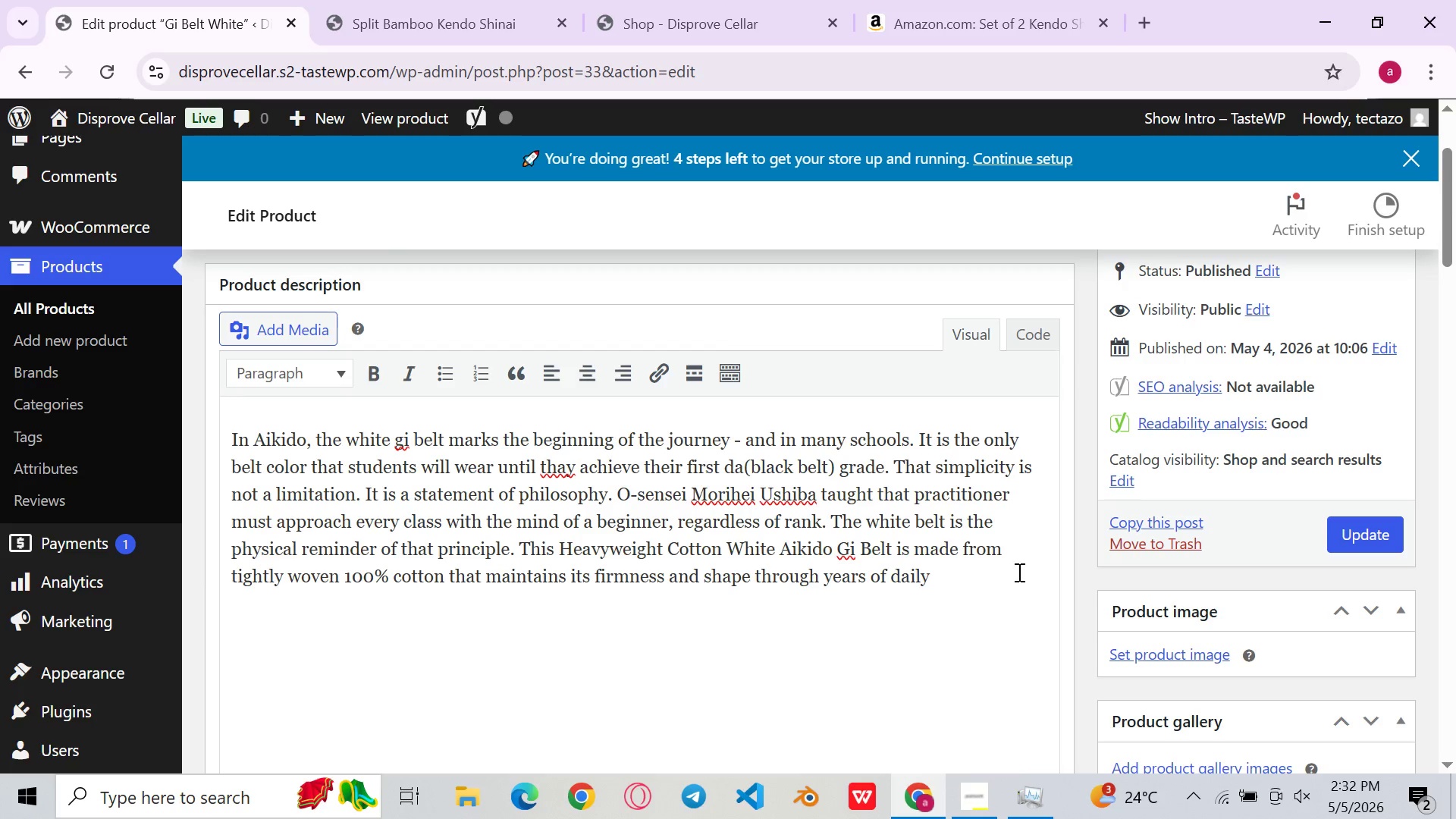 
wait(14.34)
 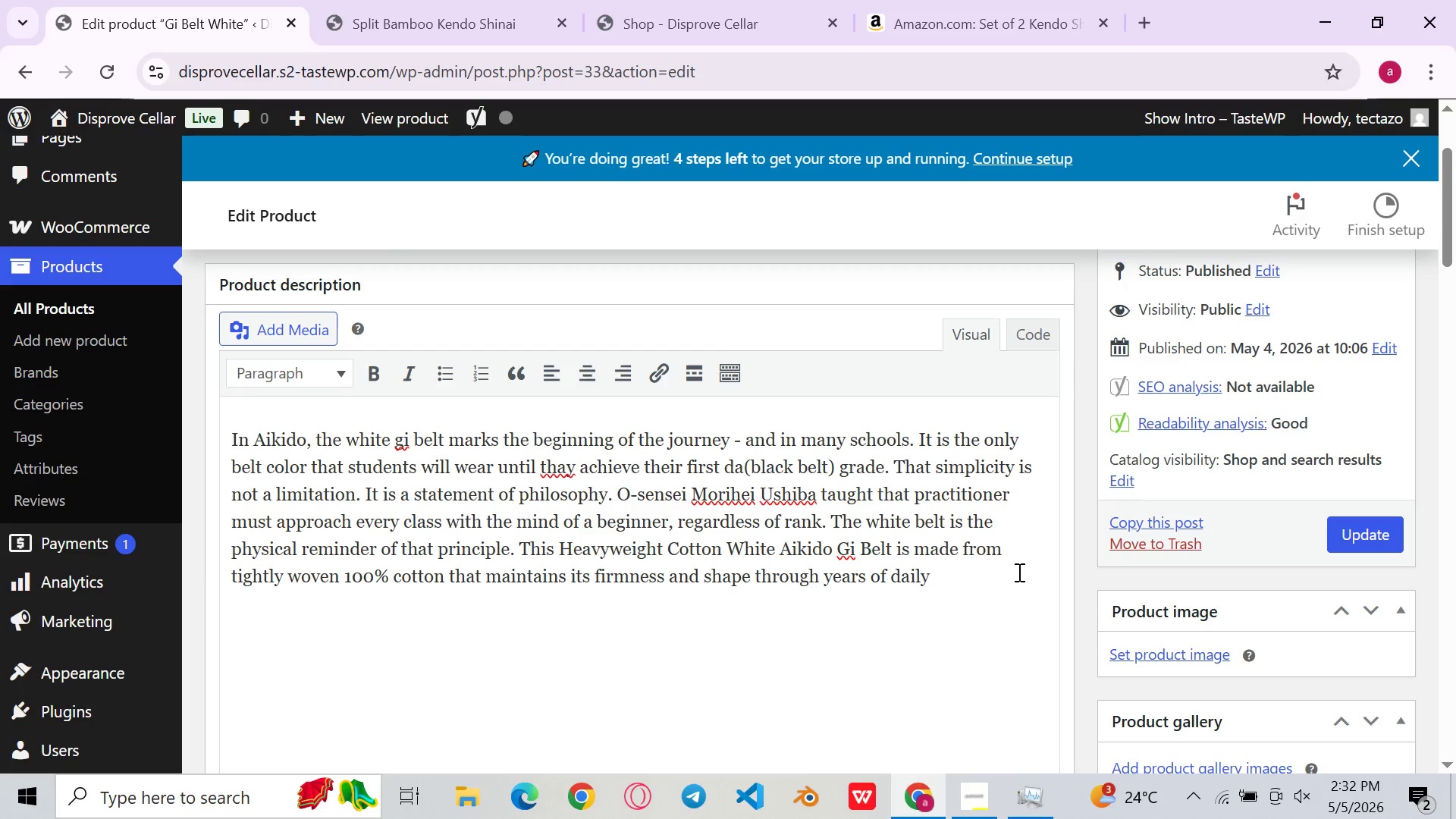 
type(tying and unt)
 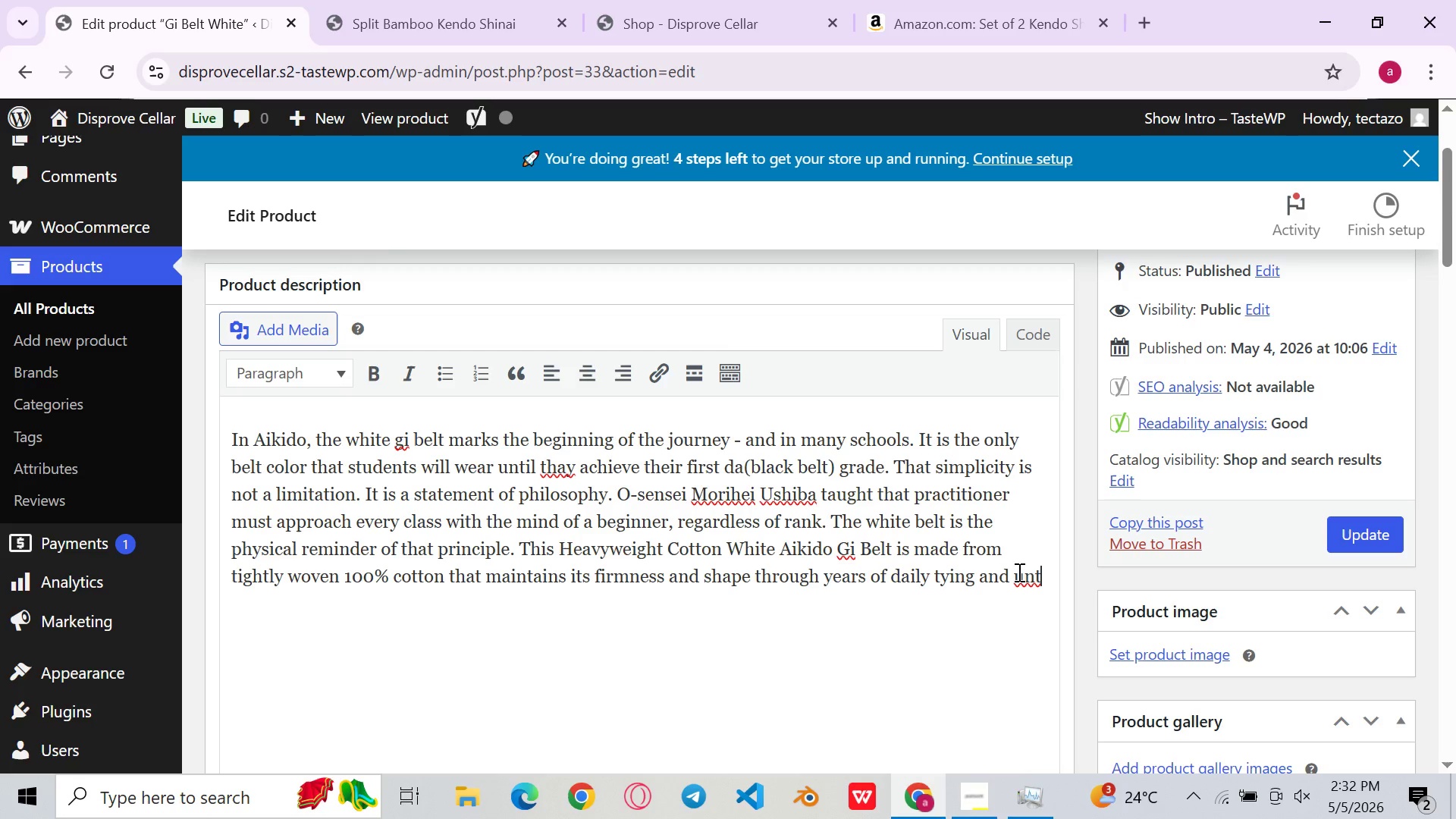 
left_click([1018, 572])
 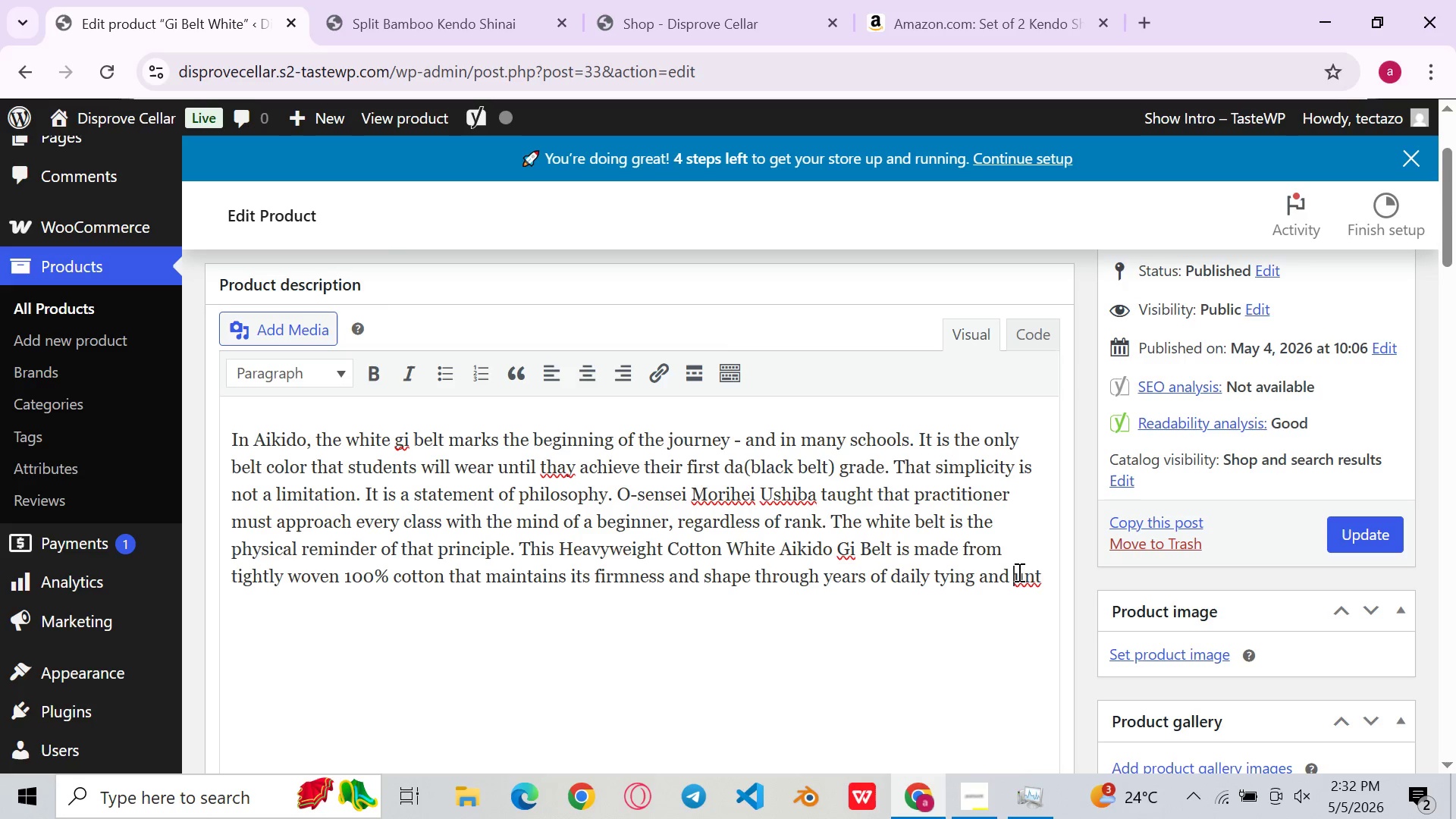 
type(ying )
 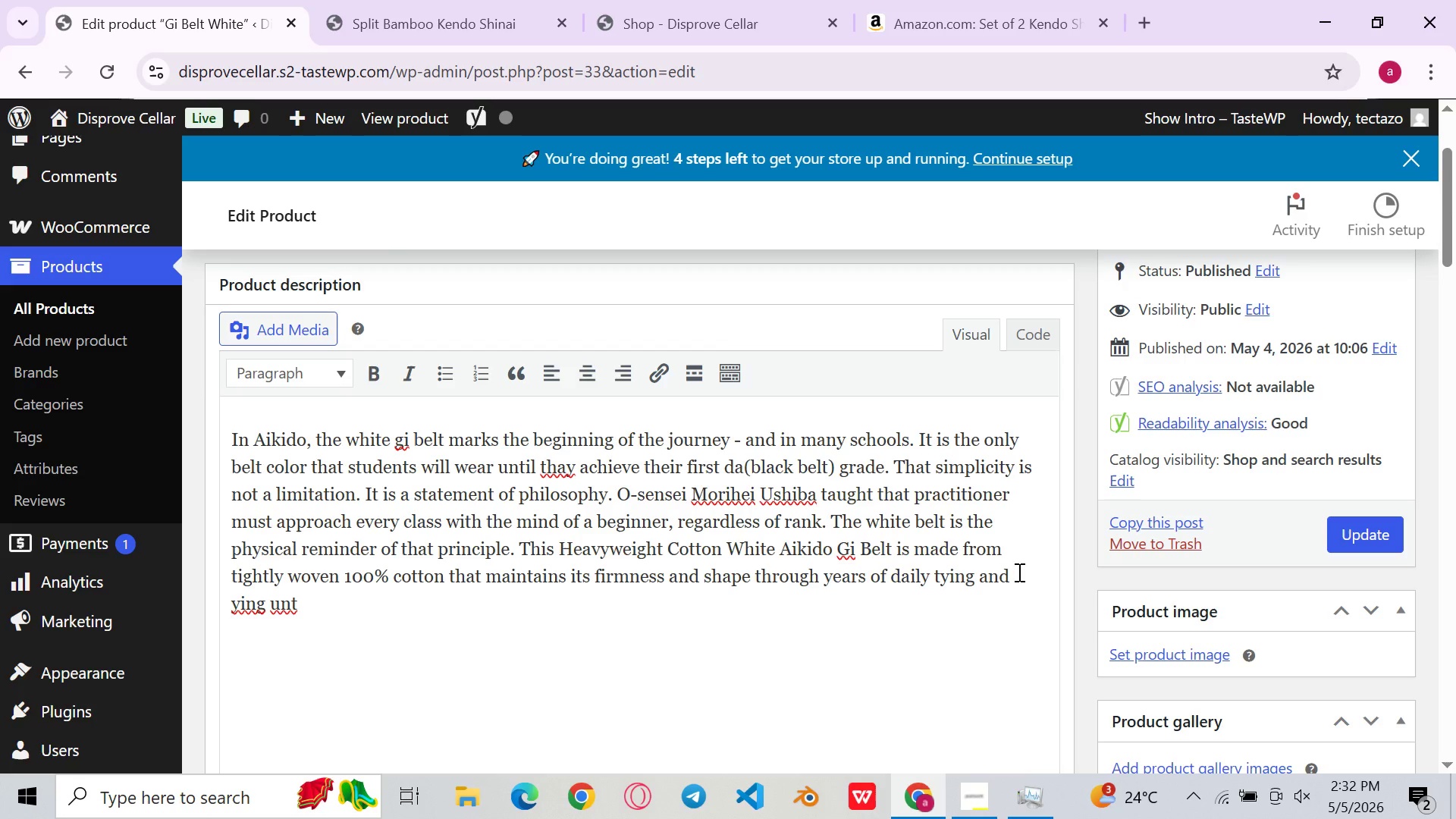 
wait(5.11)
 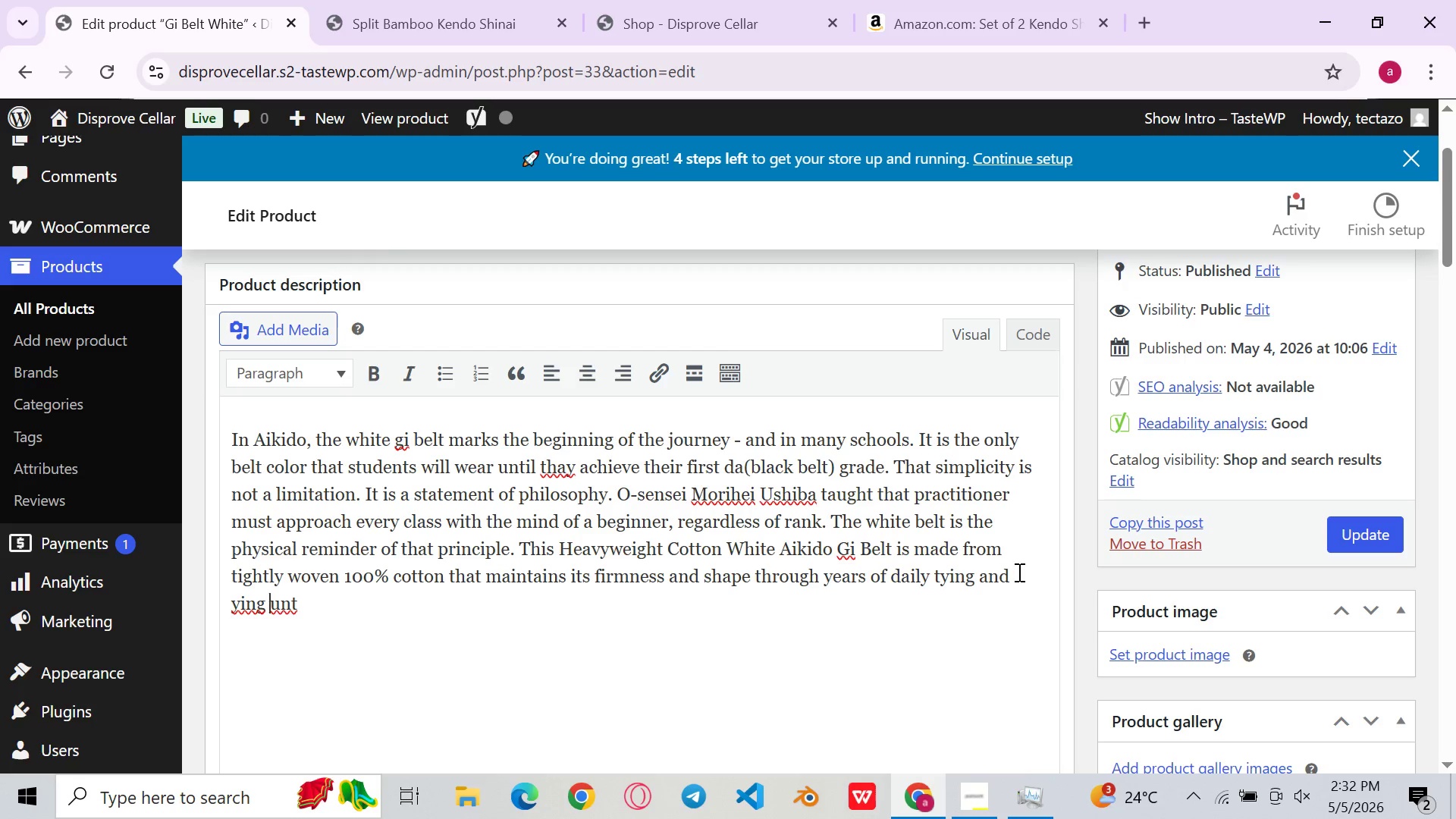 
hold_key(key=ControlLeft, duration=0.53)
 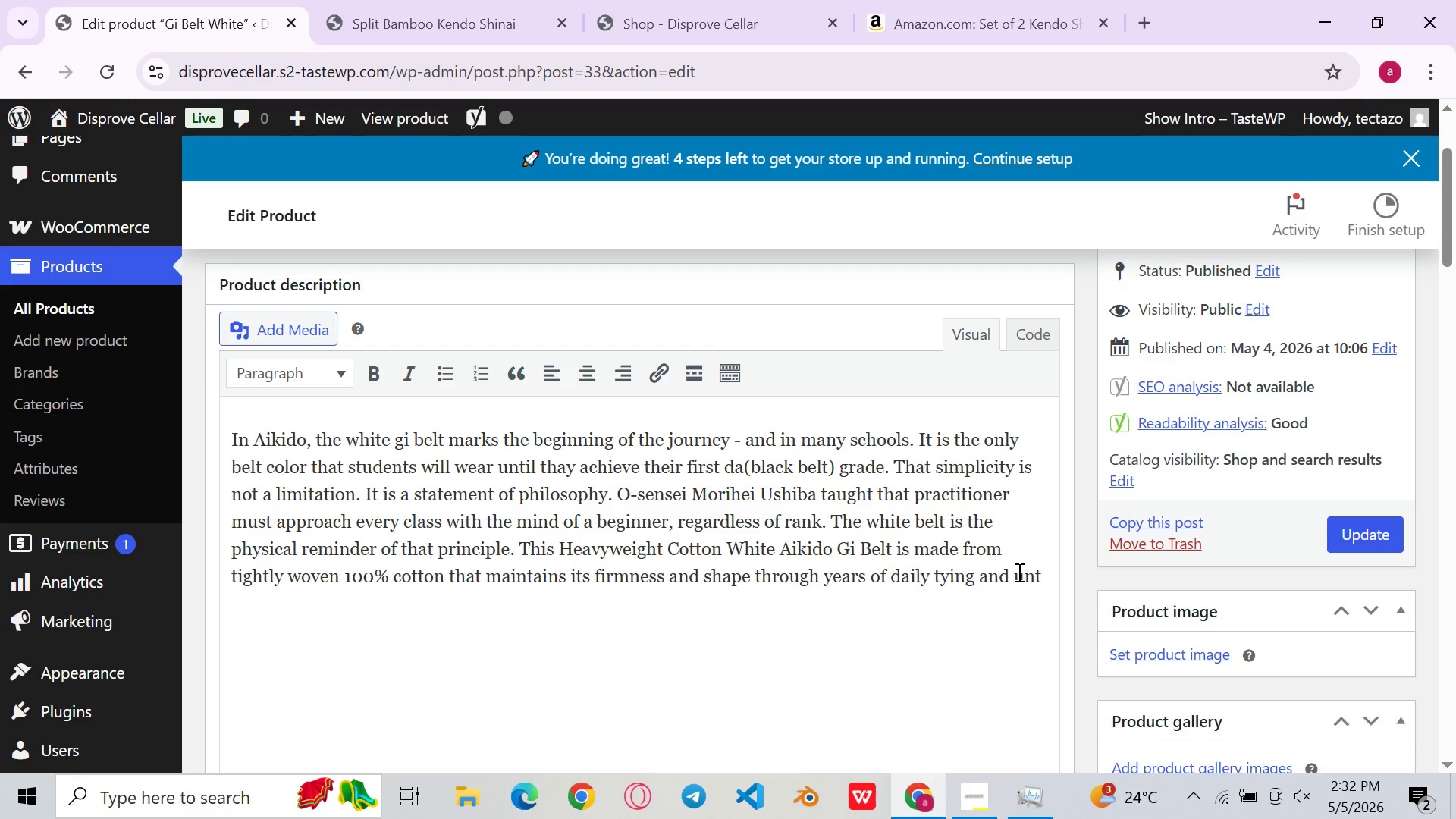 
key(Z)
 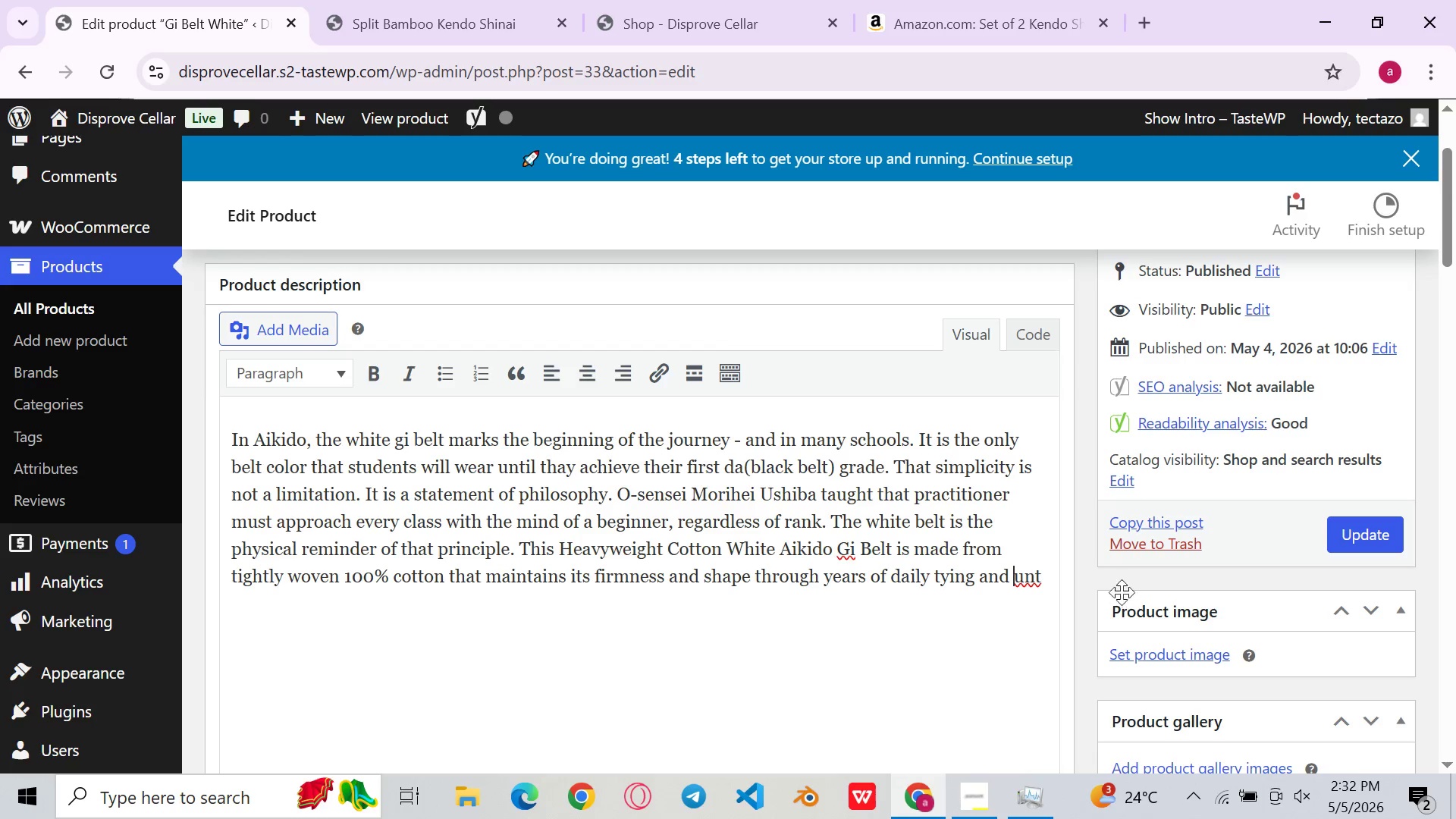 
left_click([1053, 585])
 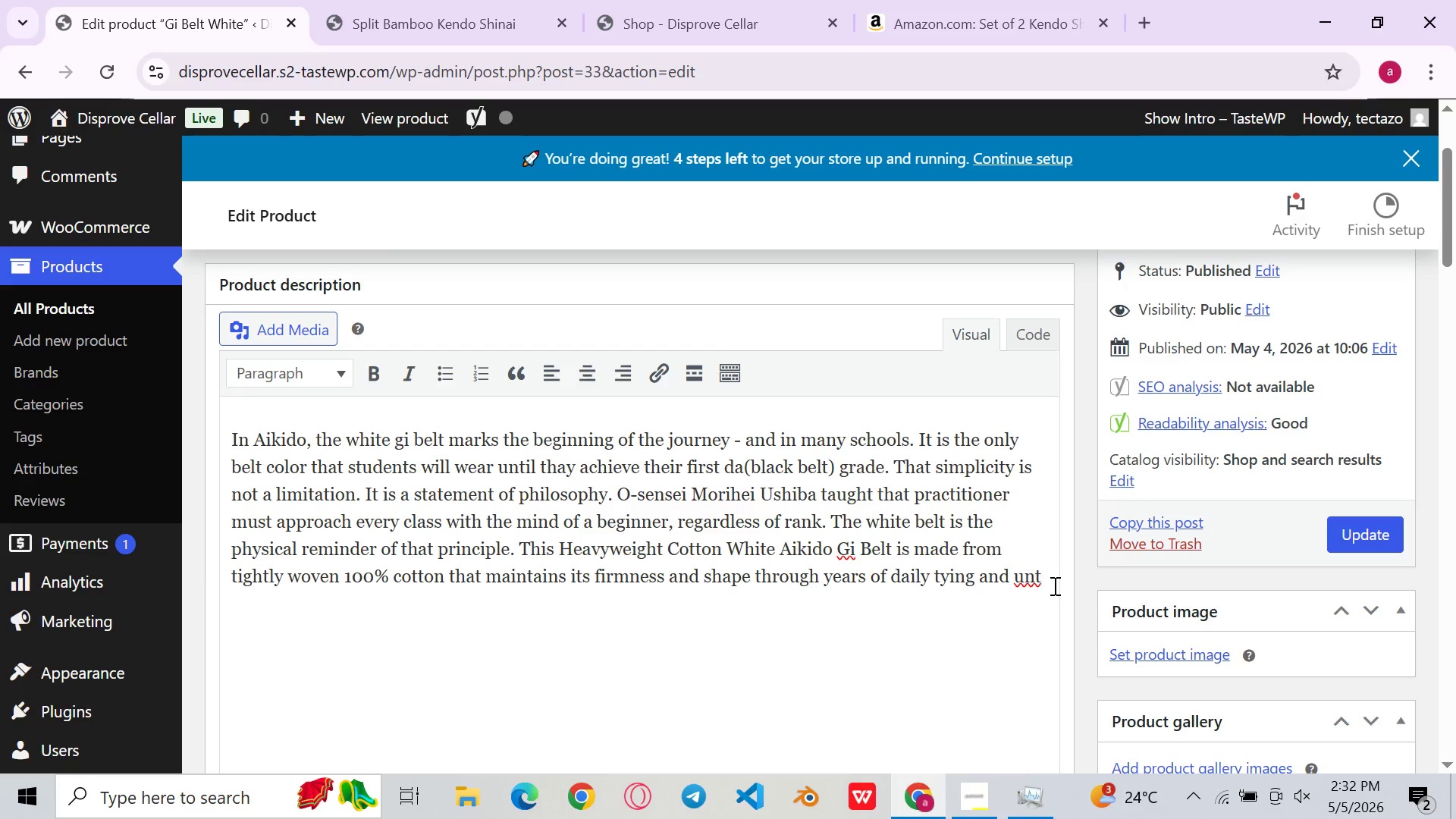 
type(ying. )
 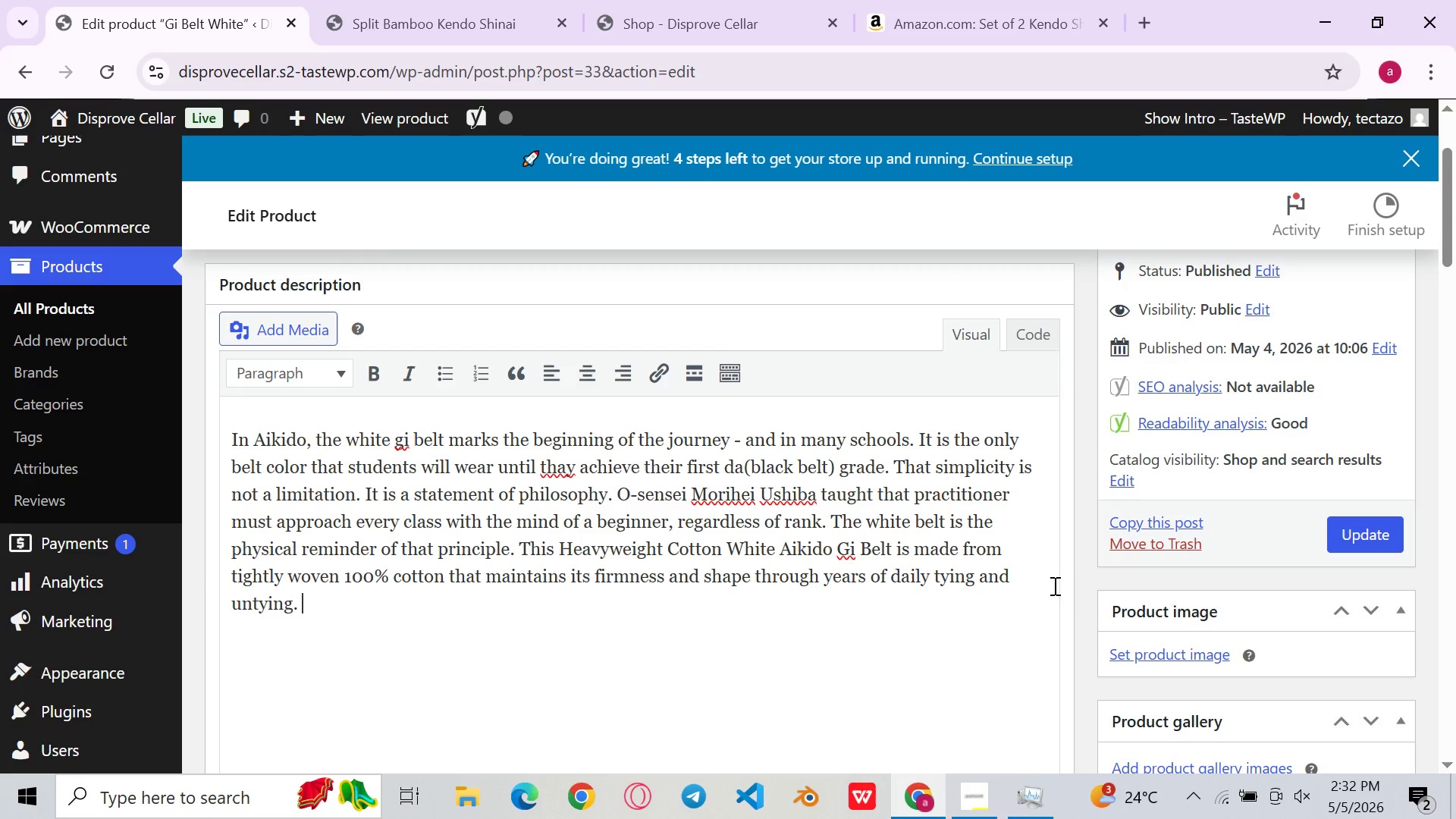 
wait(24.08)
 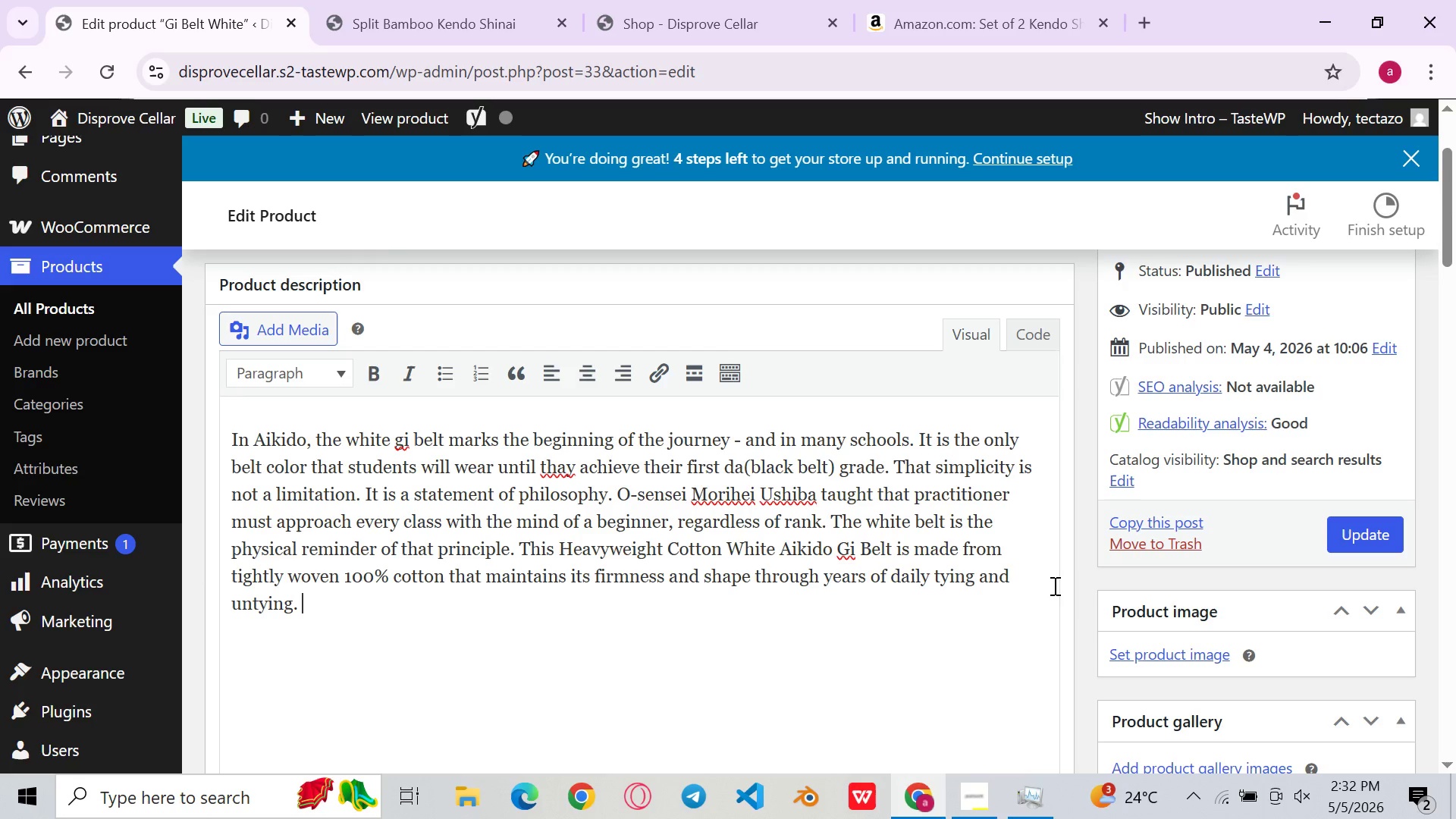 
scroll: coordinate [1184, 469], scroll_direction: down, amount: 1.0
 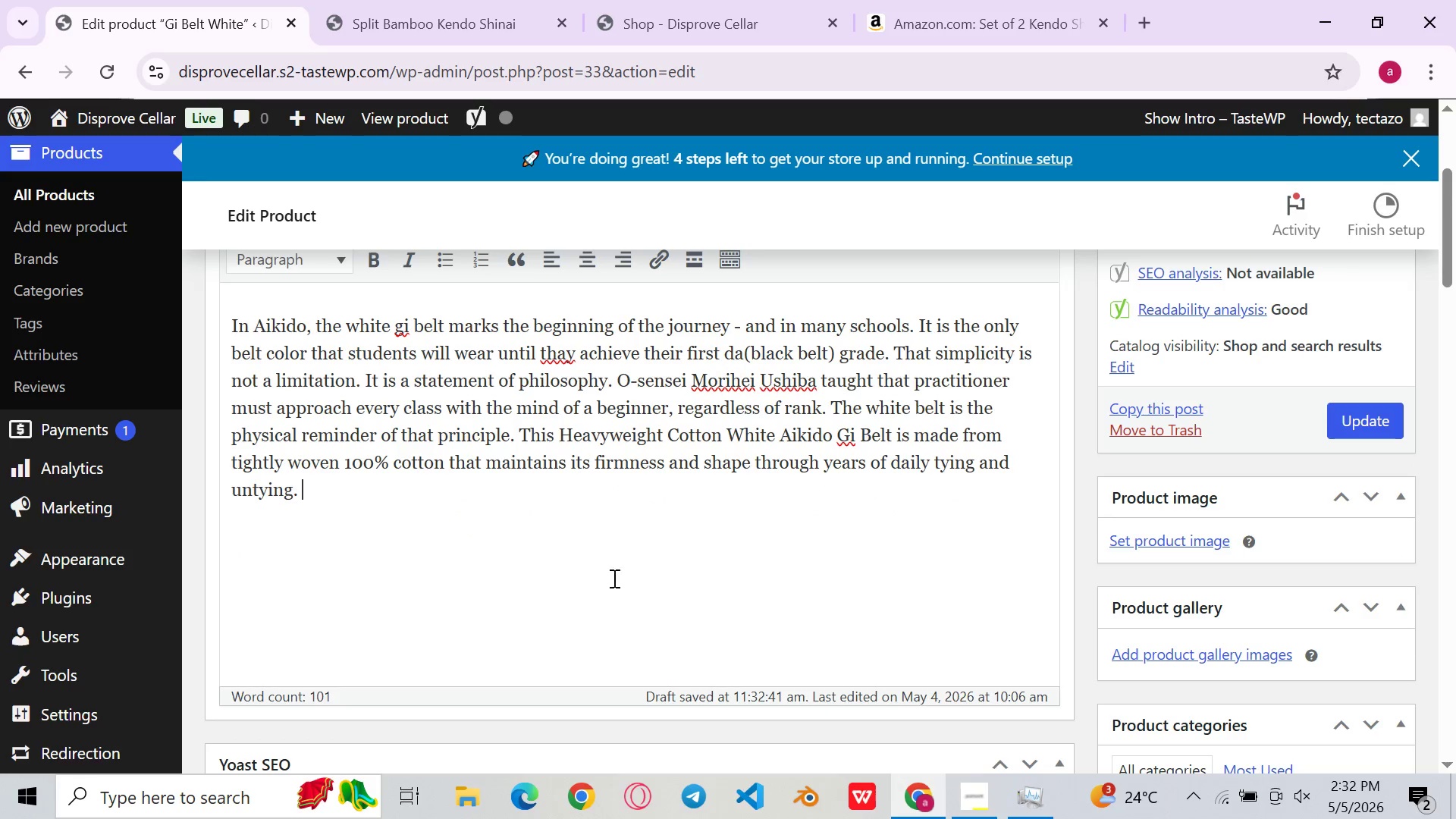 
left_click([830, 476])
 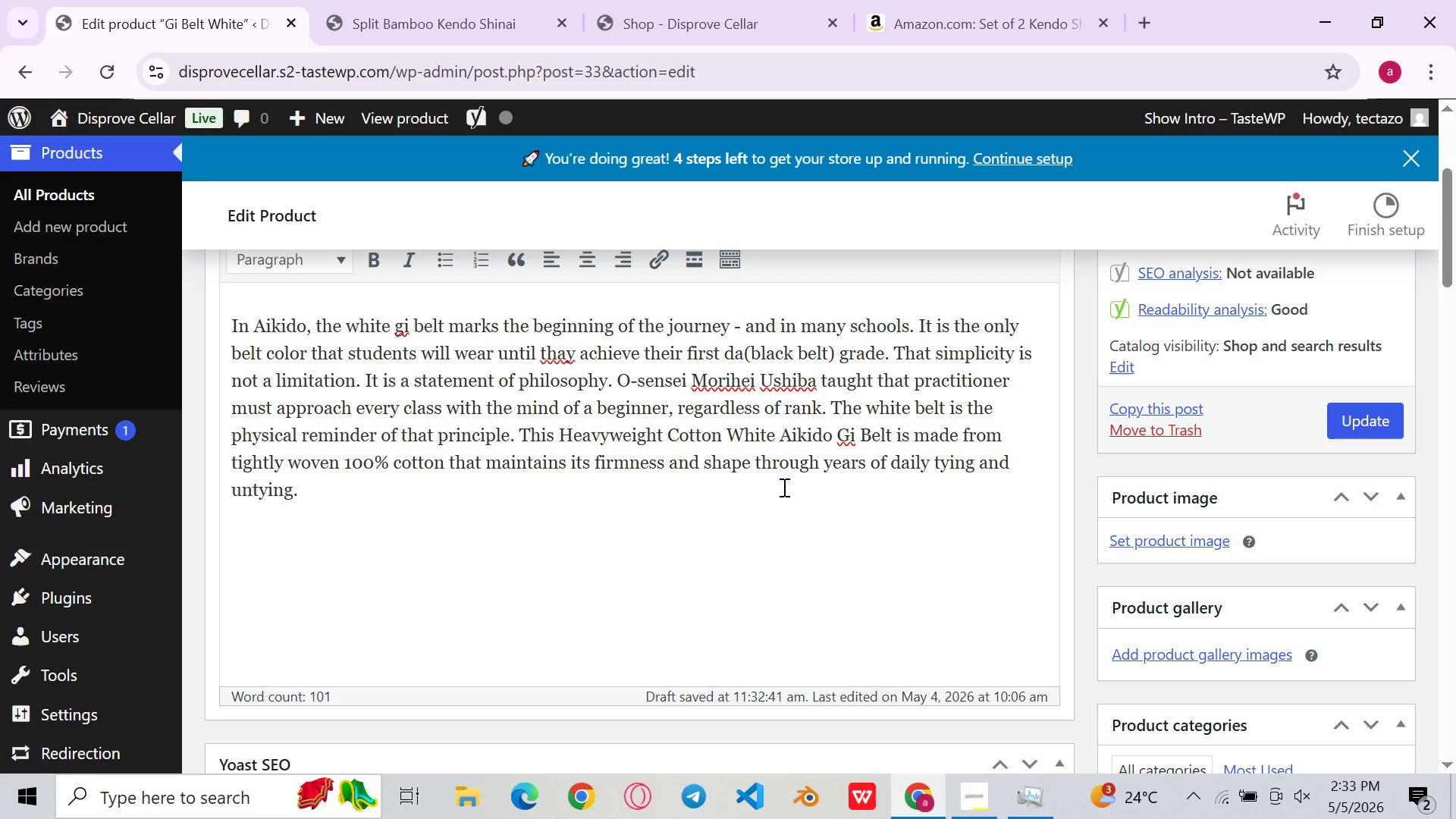 
left_click([783, 487])
 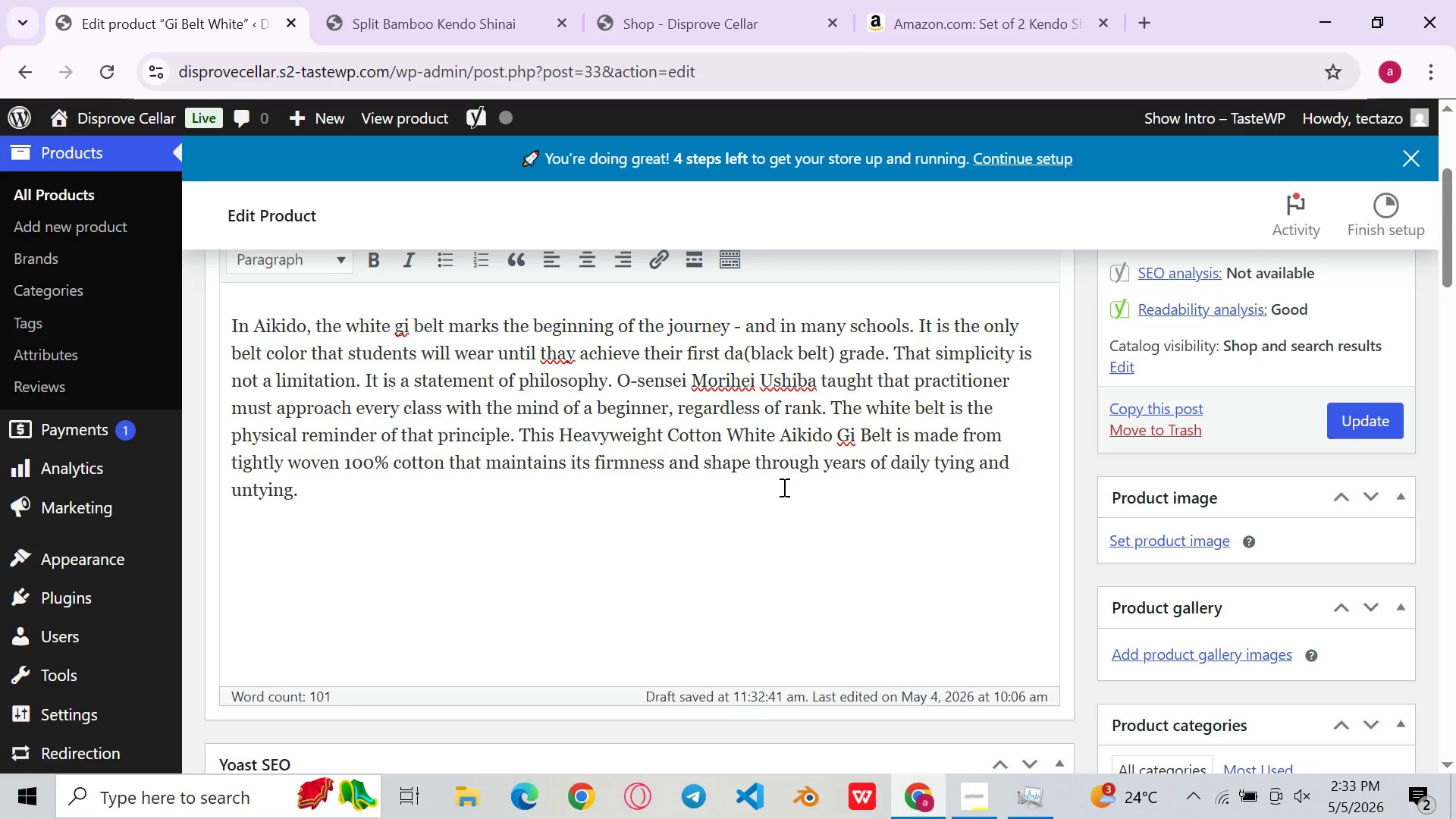 
wait(9.14)
 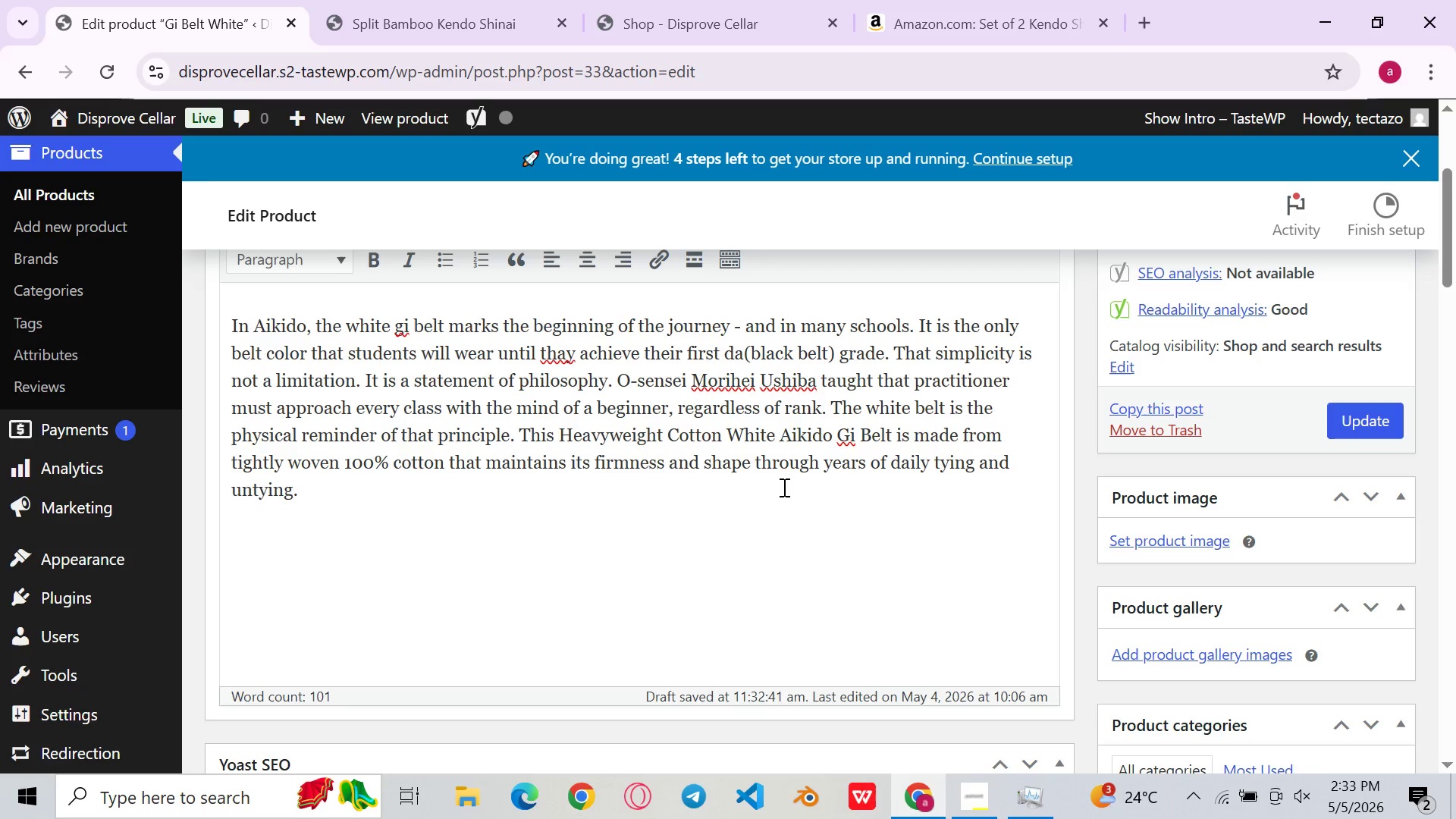 
type(Cheaper)
 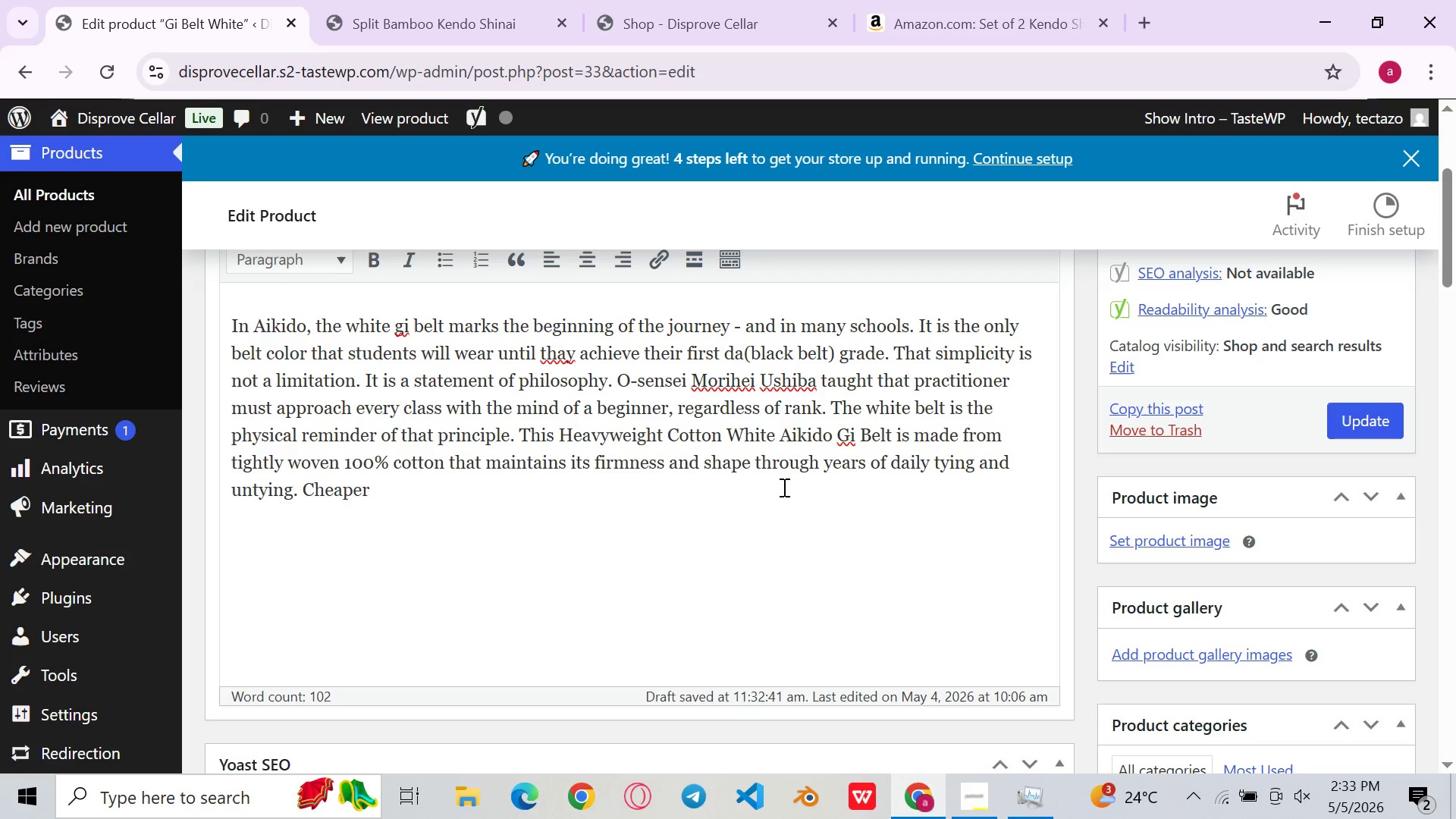 
key(Space)
 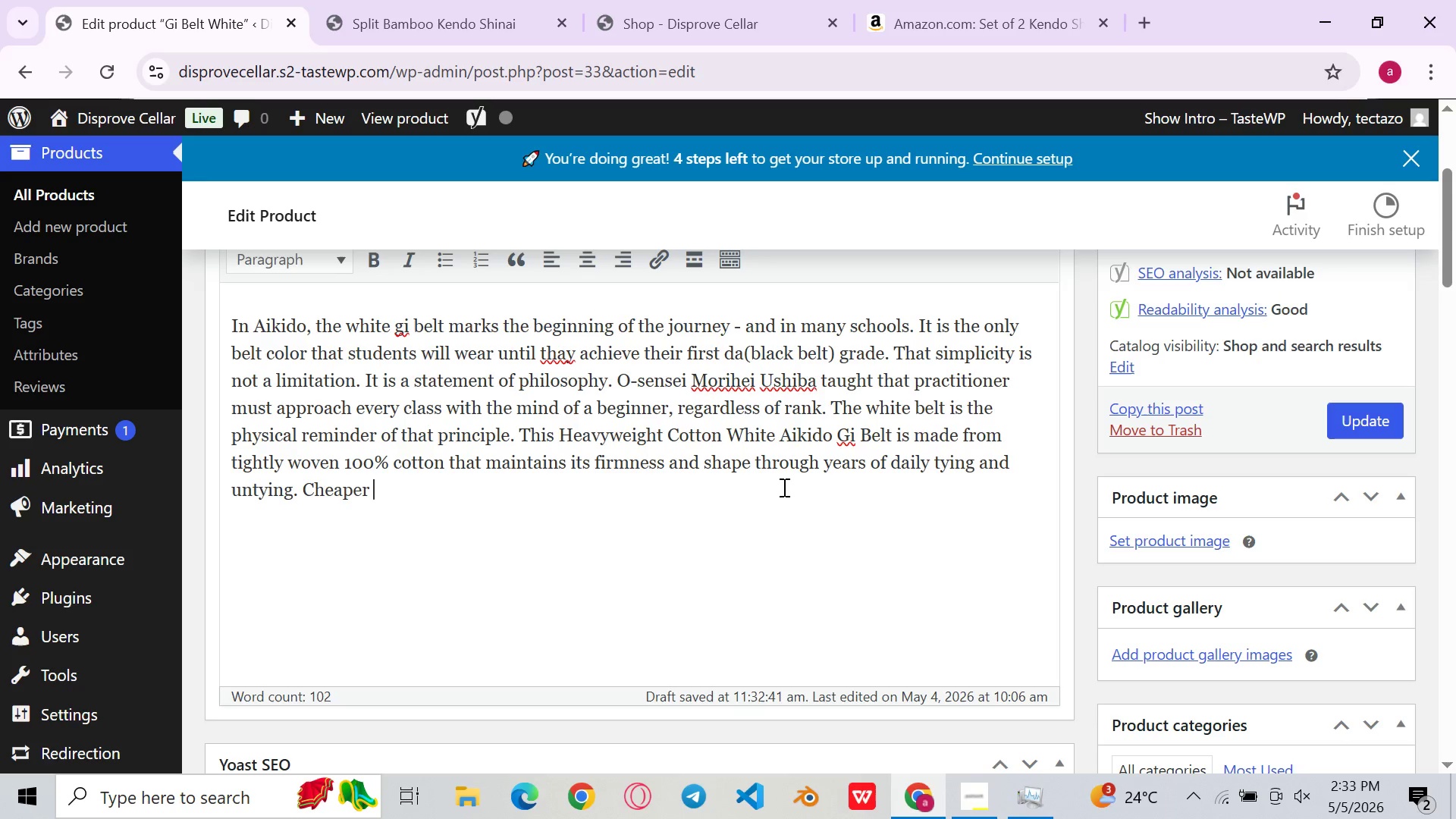 
wait(7.0)
 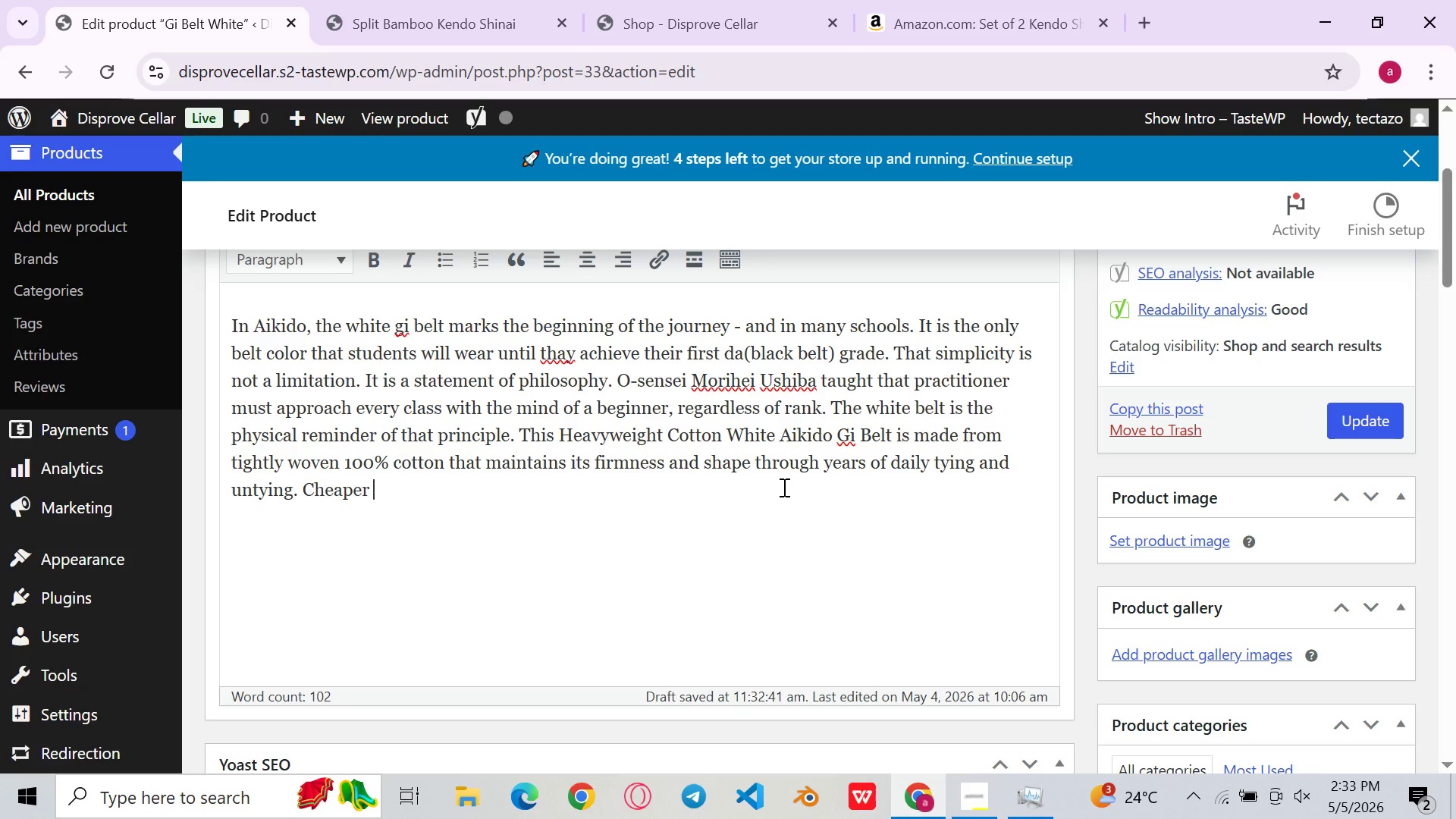 
type(cotton belts soften and streth)
key(Backspace)
type(cj)
key(Backspace)
type(h AIKIDo instructi)
 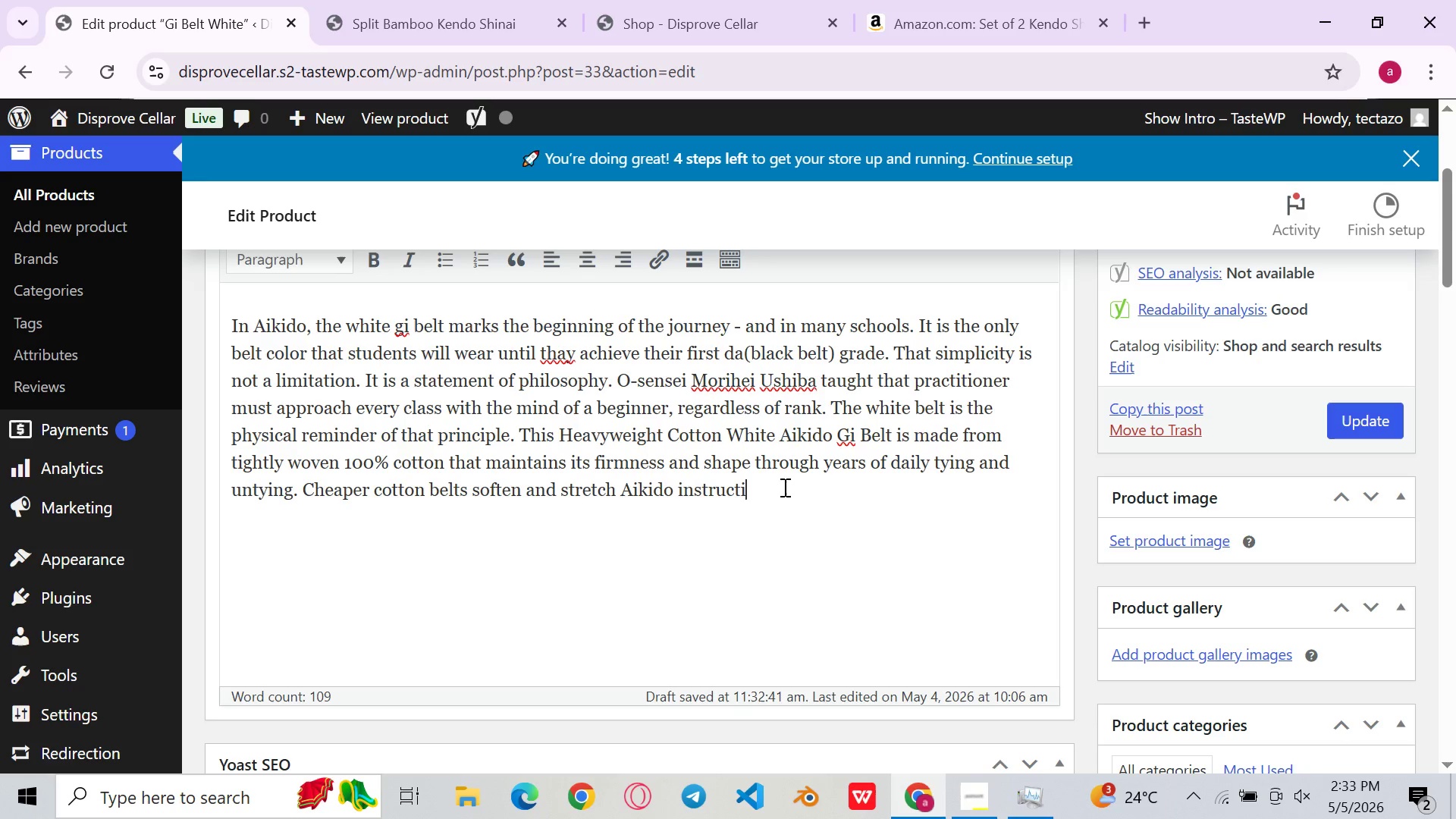 
type(\)
key(Backspace)
key(Backspace)
type(ors notice)
 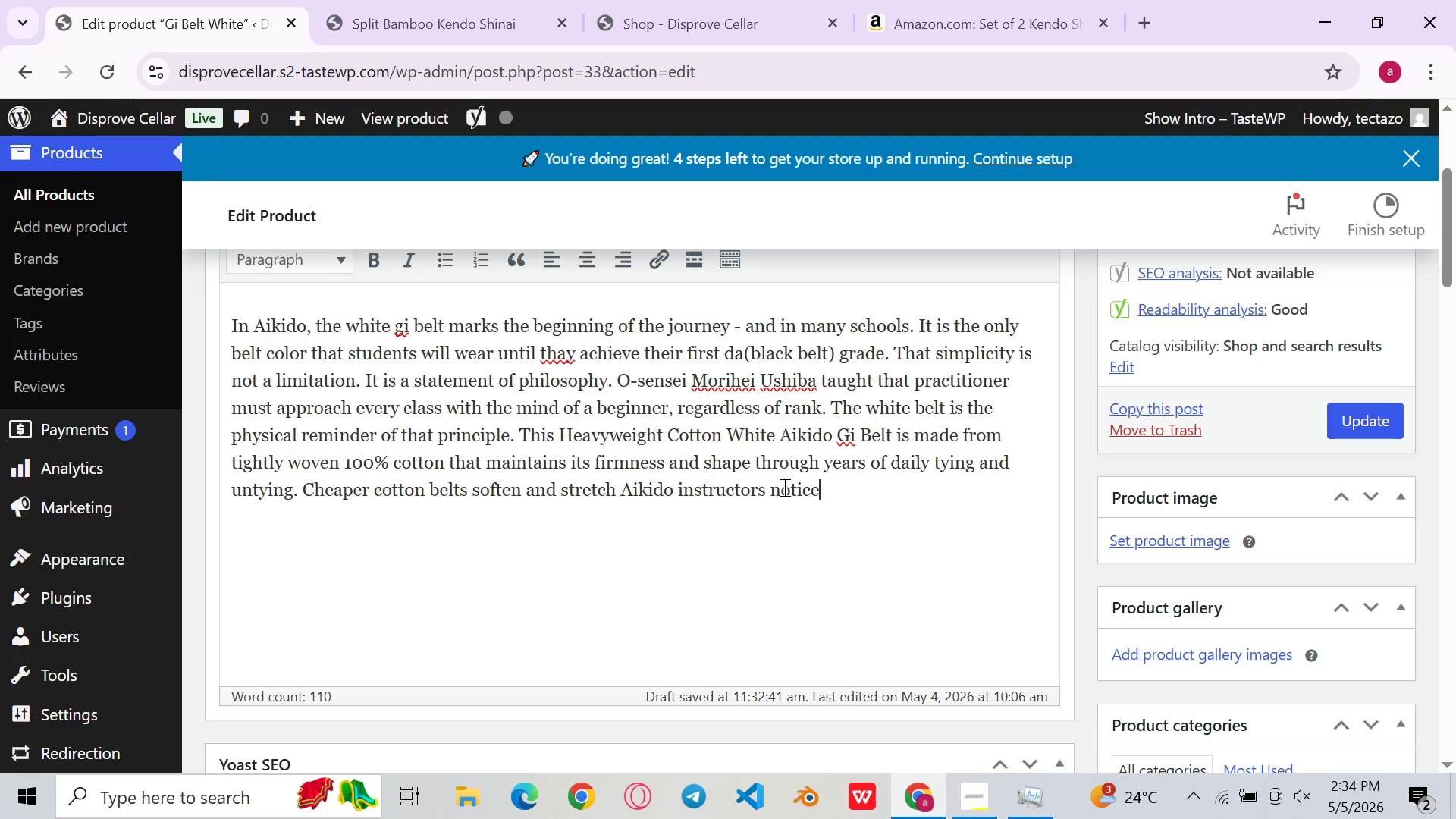 
type( and comment on. The sealed ends resist the fraying that plagues economy belts, keeping the finish clean and professional throughout the belt's )
 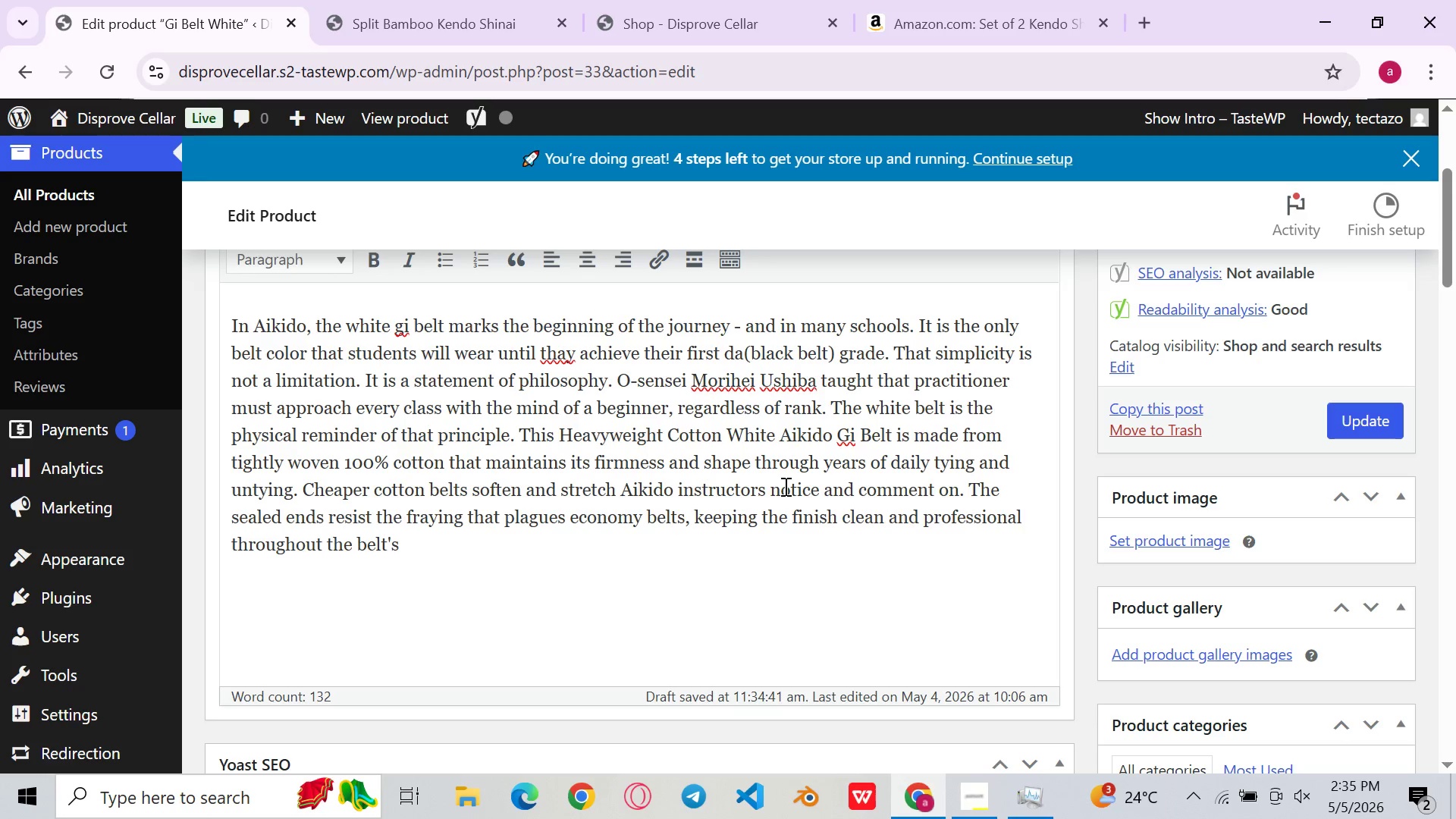 
type(service life. Availbl)
key(Backspace)
key(Backspace)
key(Backspace)
type(lable in three lengths to accommodate differern)
key(Backspace)
key(Backspace)
type(nt waist sizes, ec)
key(Backspace)
type(xcess tt)
key(Backspace)
type(ail. Weth)
key(Backspace)
key(Backspace)
key(Backspace)
type(heteh)
key(Backspace)
key(Backspace)
type(het)
key(Backspace)
type(r )
 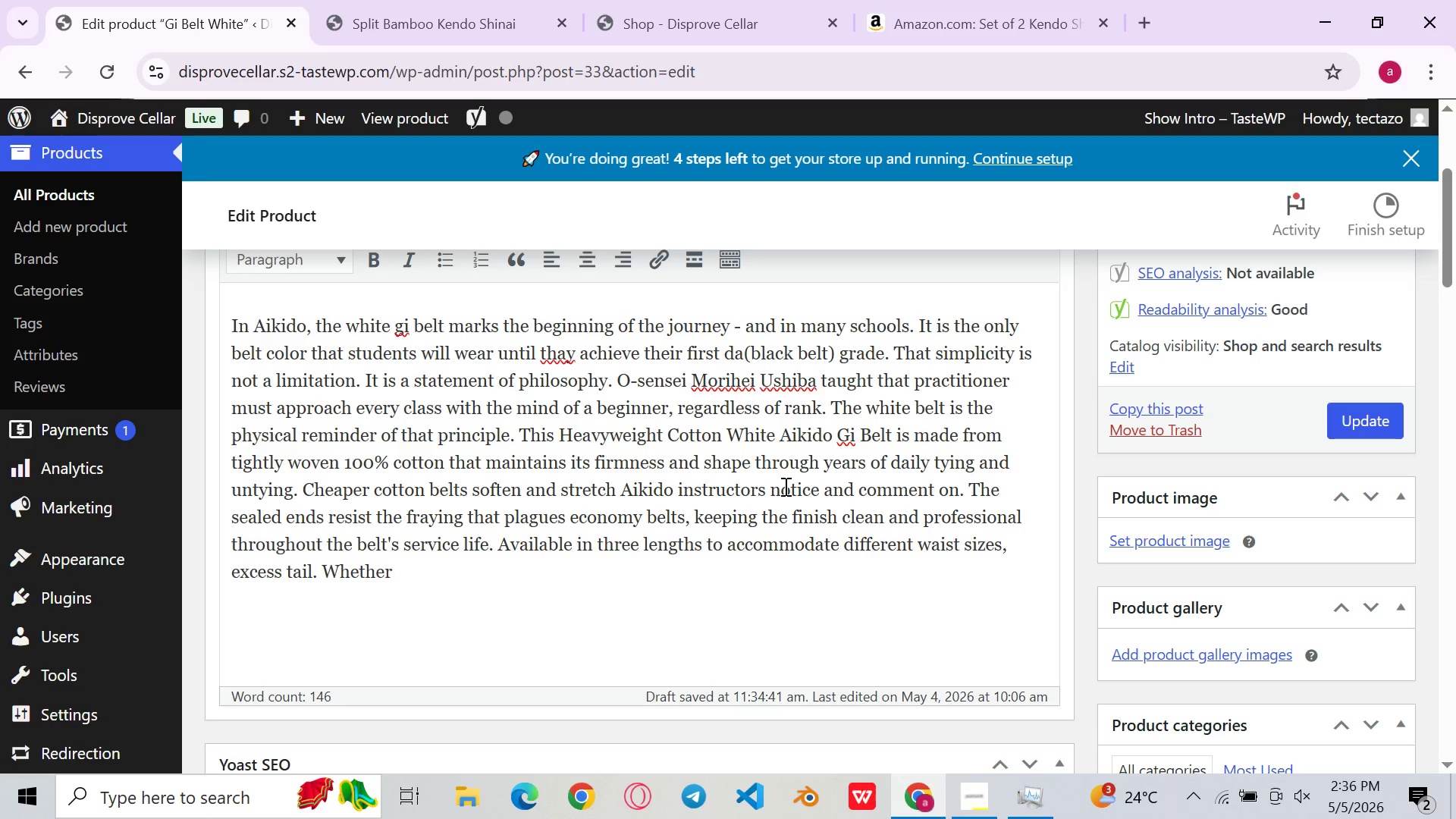 
left_click([784, 486])
 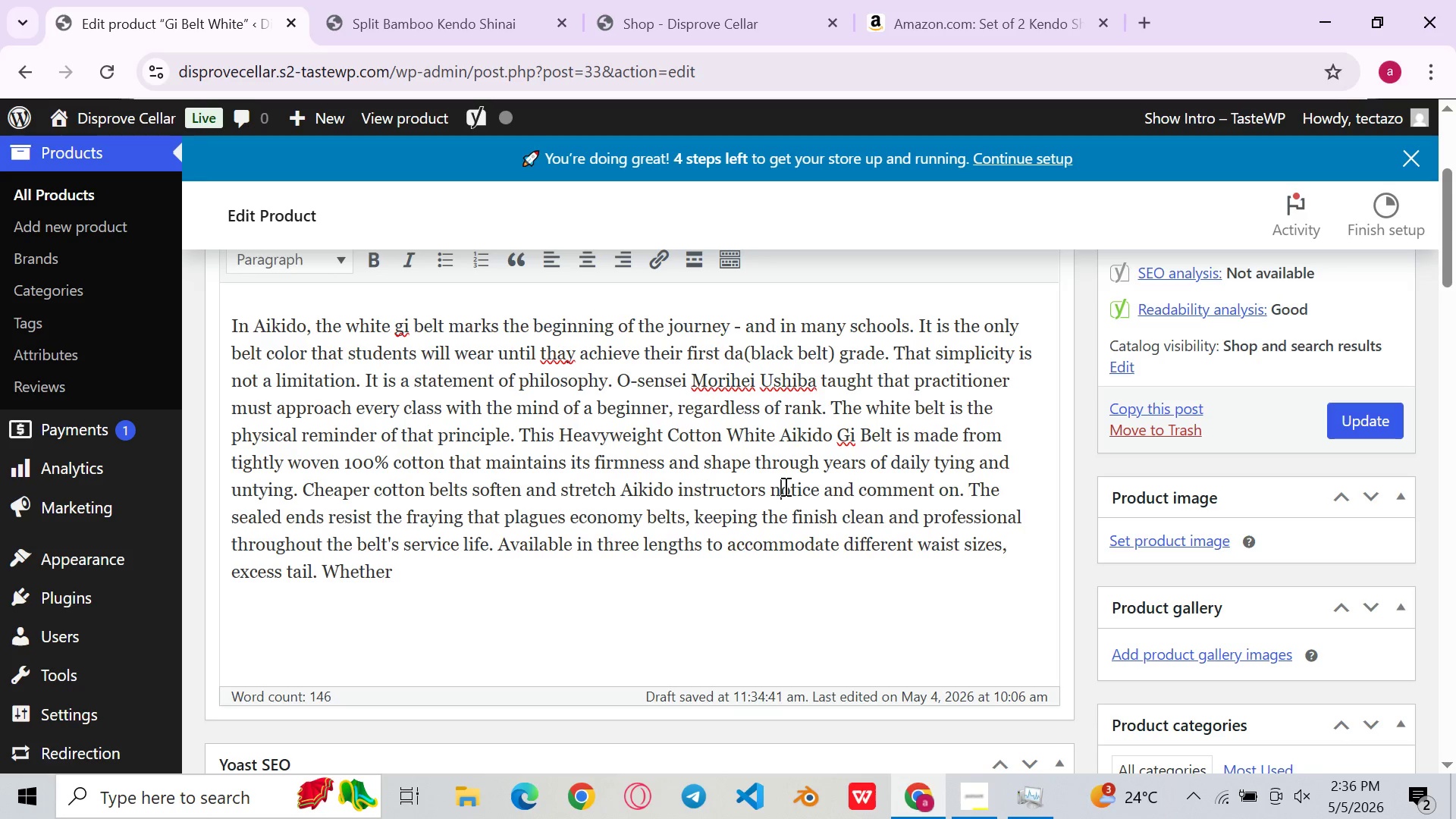 
type(to)
key(Backspace)
 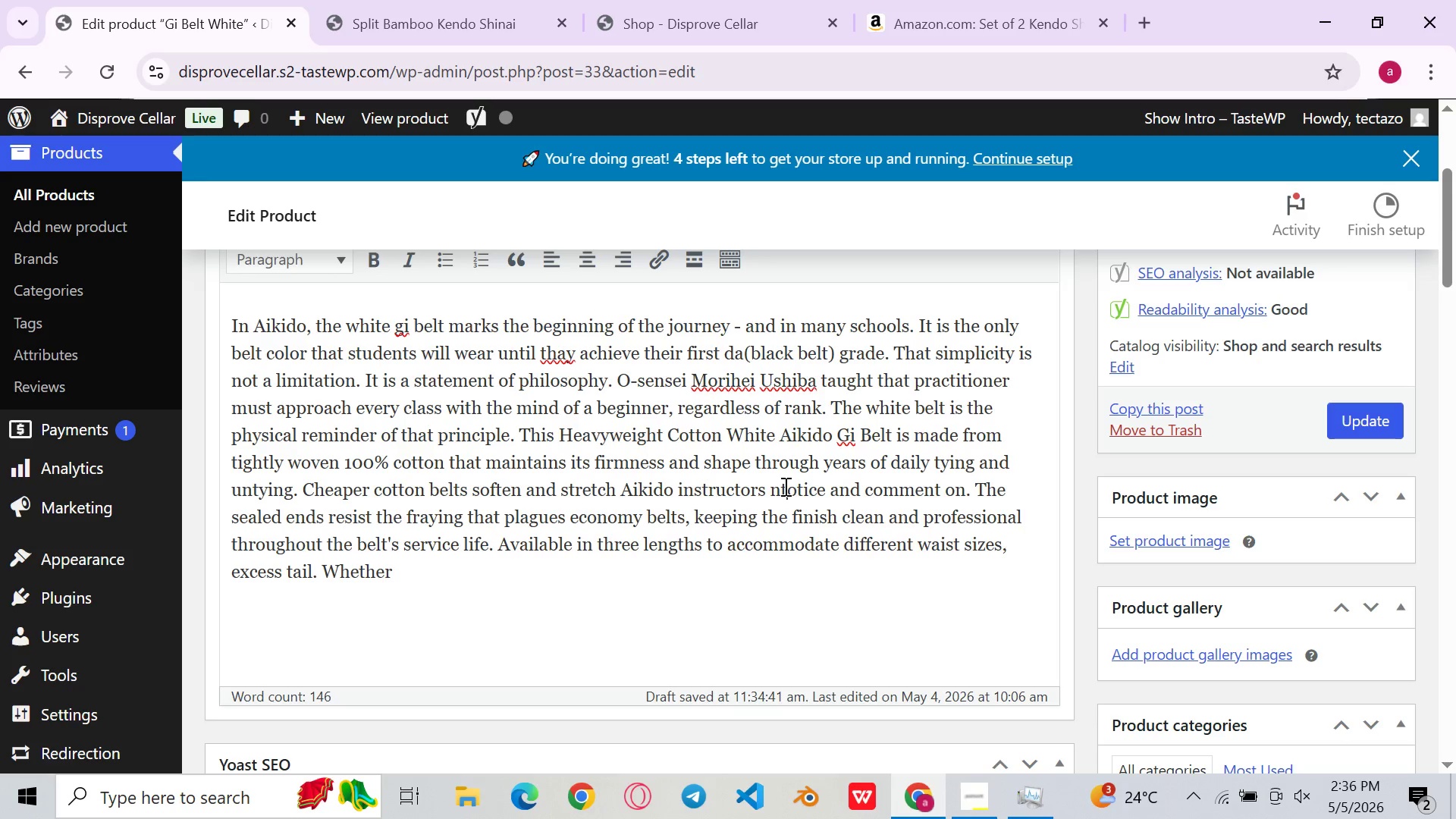 
left_click([784, 486])
 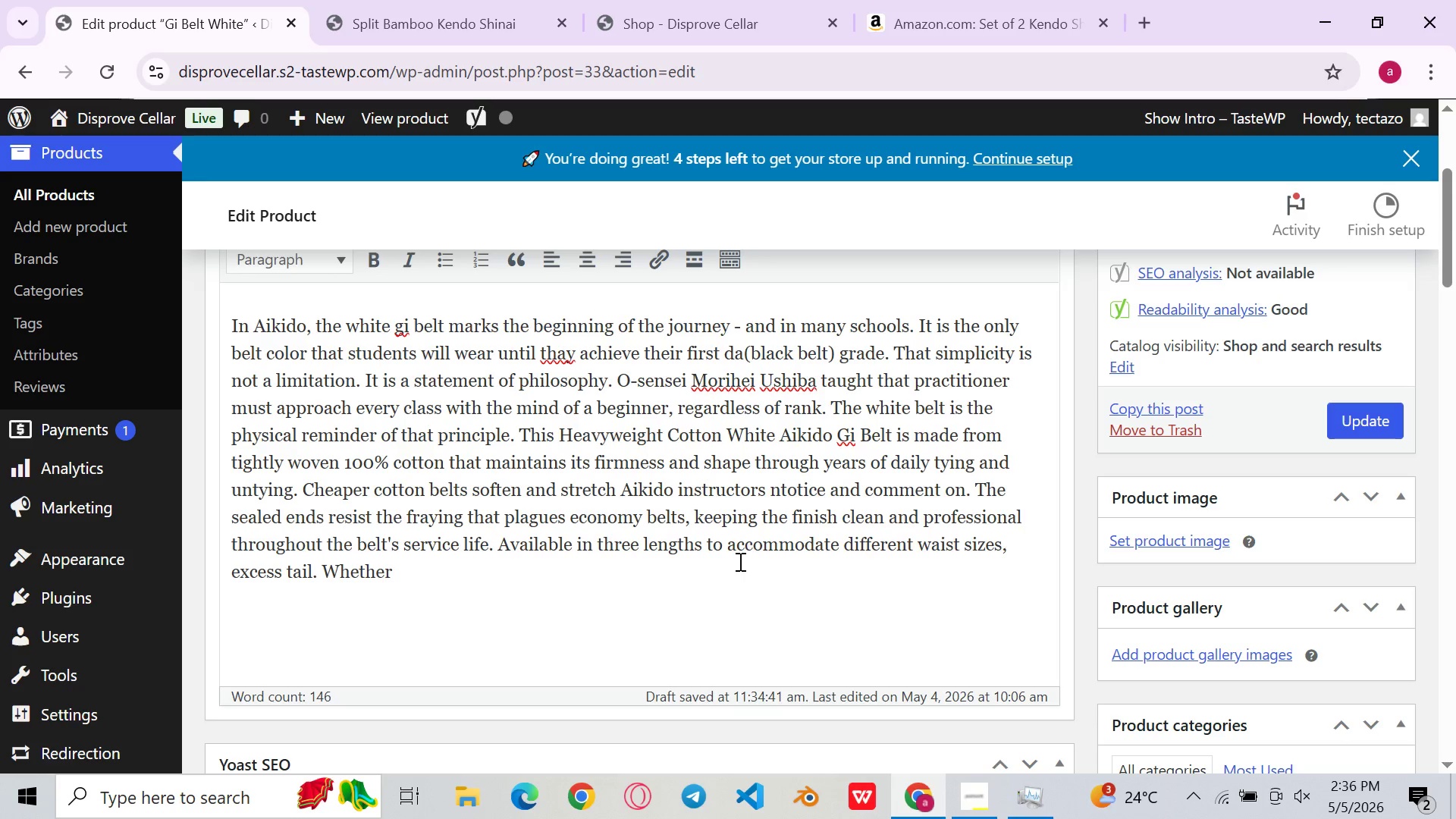 
key(Backspace)
 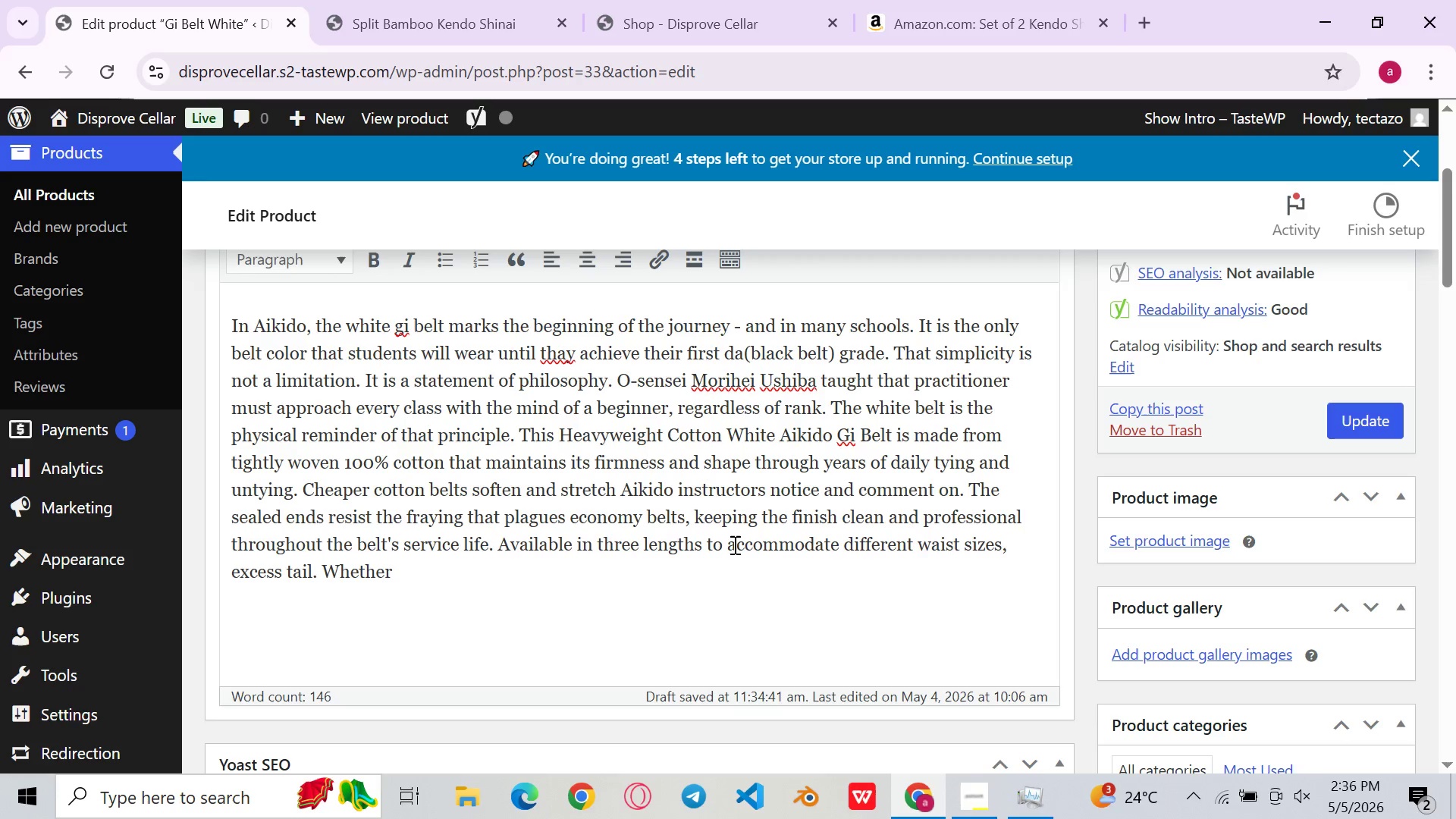 
left_click([733, 544])
 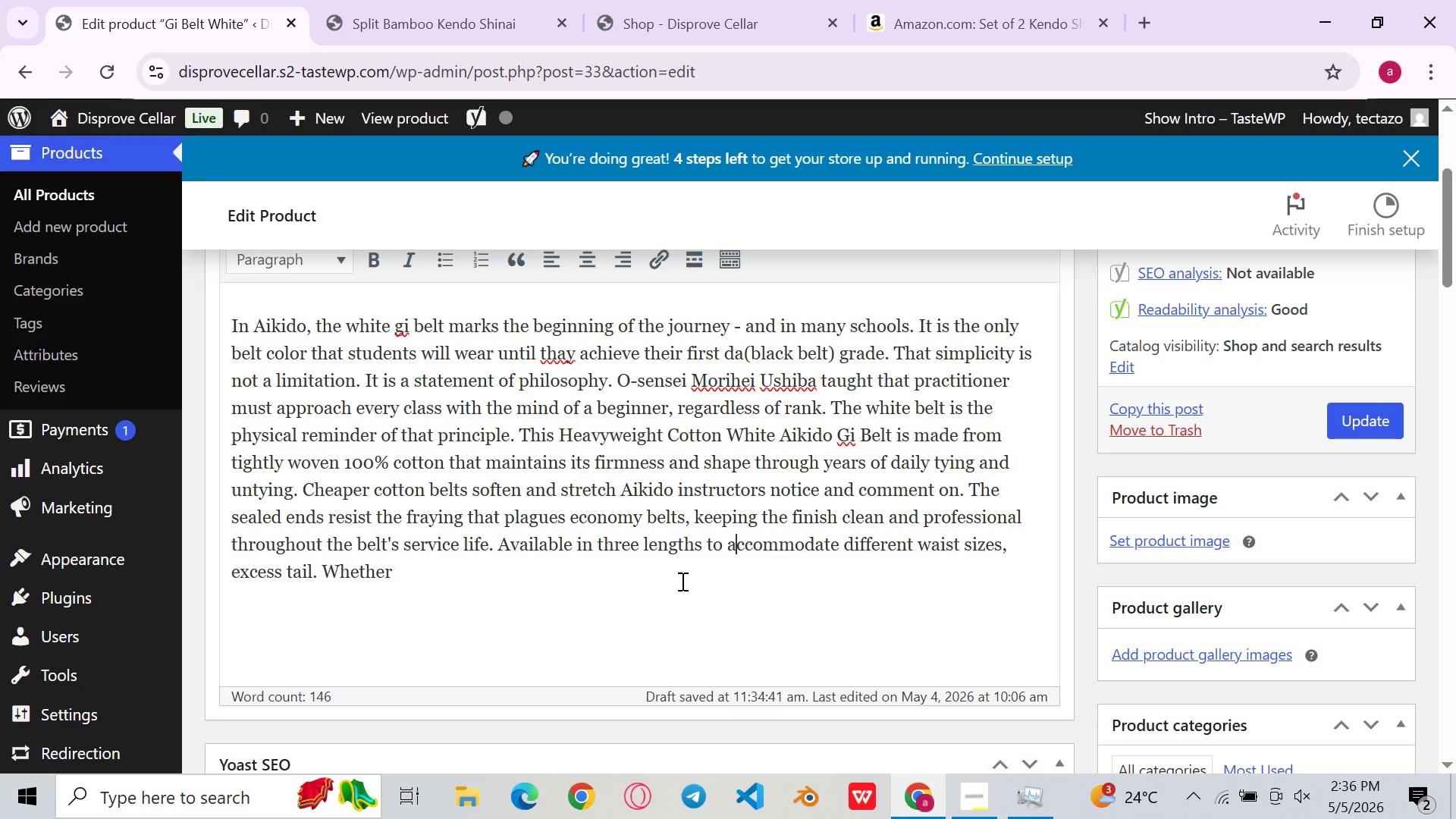 
left_click([681, 581])
 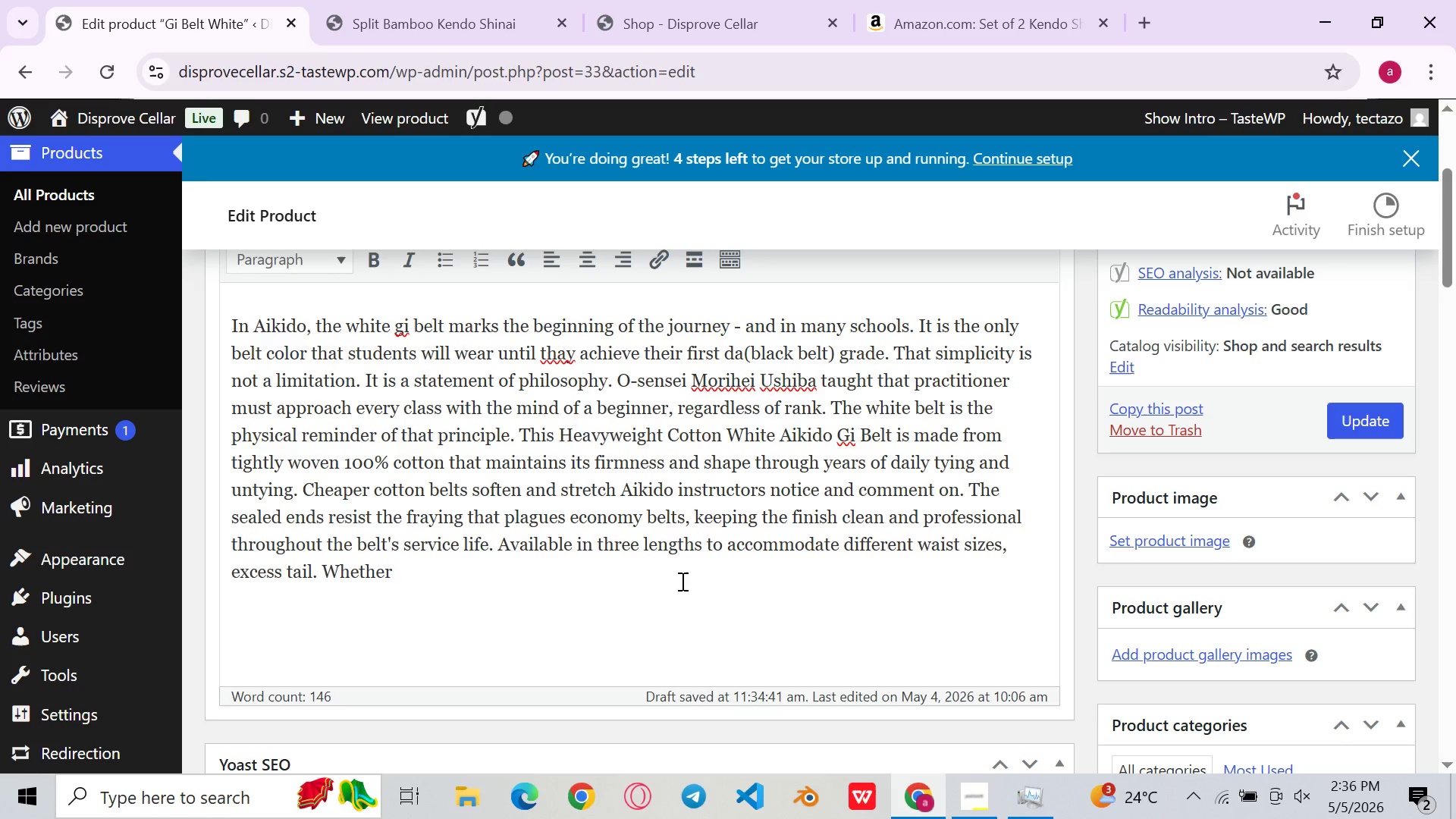 
type(youa=)
key(Backspace)
key(Backspace)
type( are tying )
 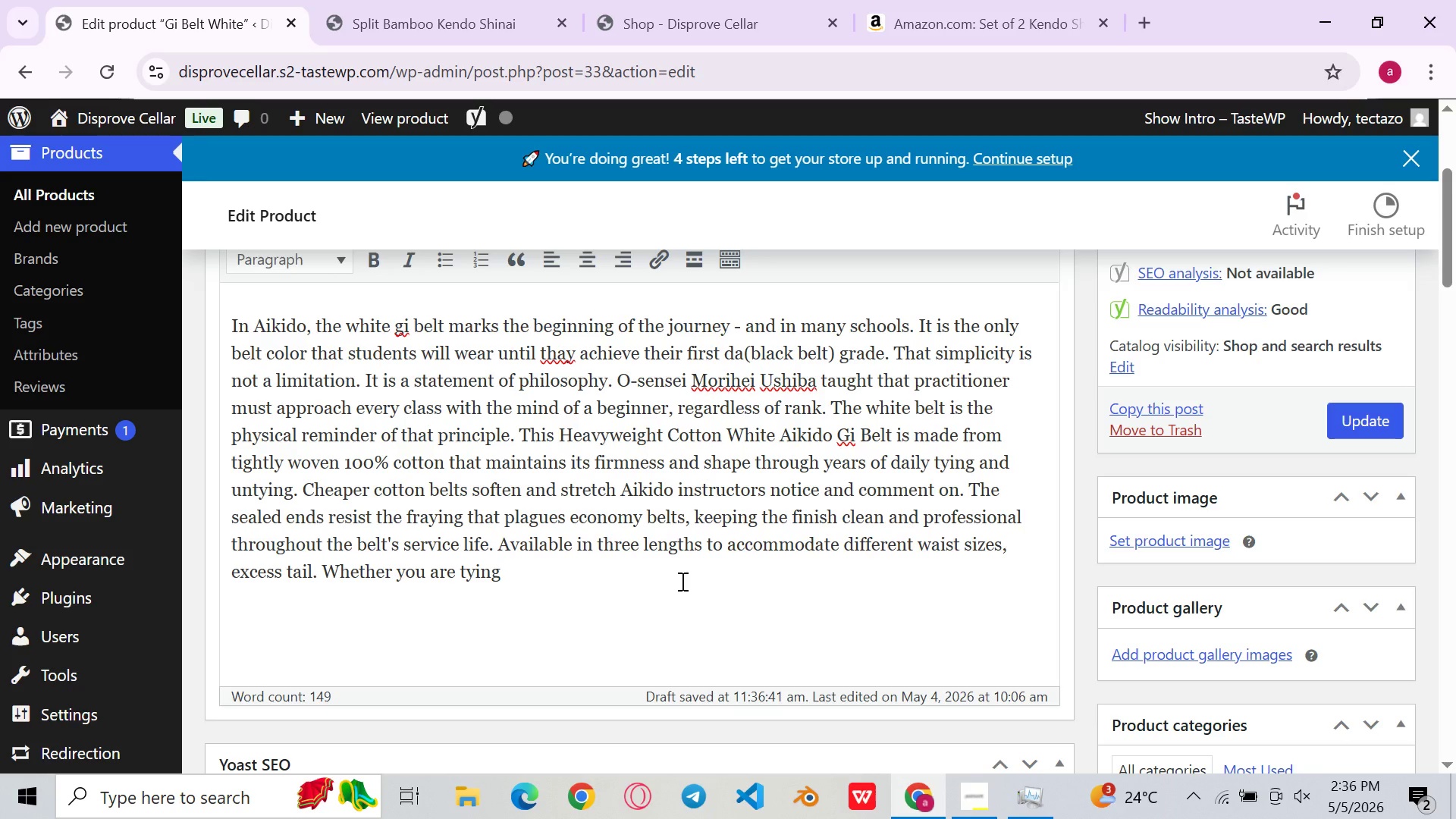 
type(on a white belt for th )
key(Backspace)
type(e first)
 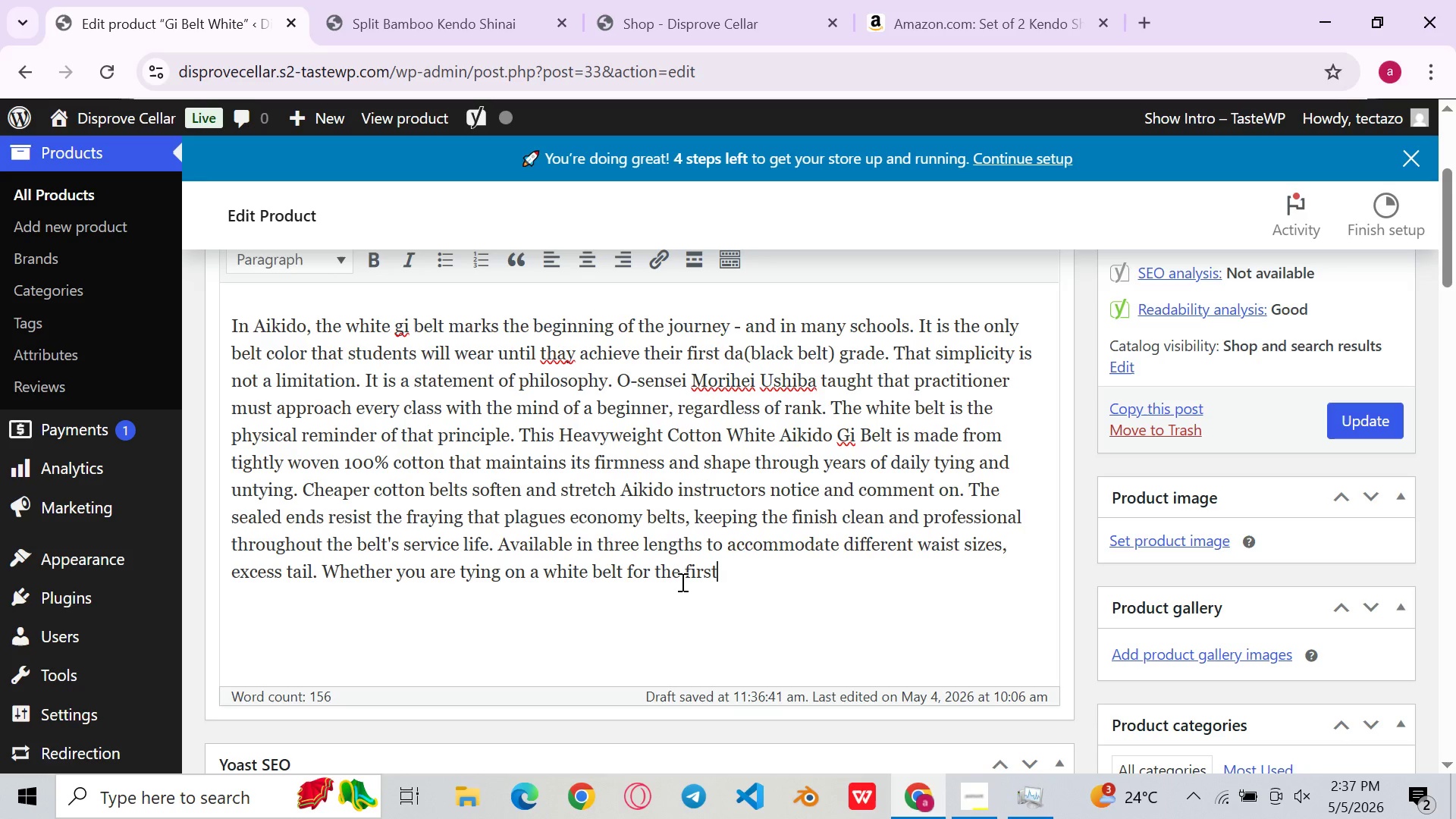 
type( time or rpla)
key(Backspace)
key(Backspace)
key(Backspace)
type(eplacing a worn one, thos)
key(Backspace)
key(Backspace)
type(is is )
 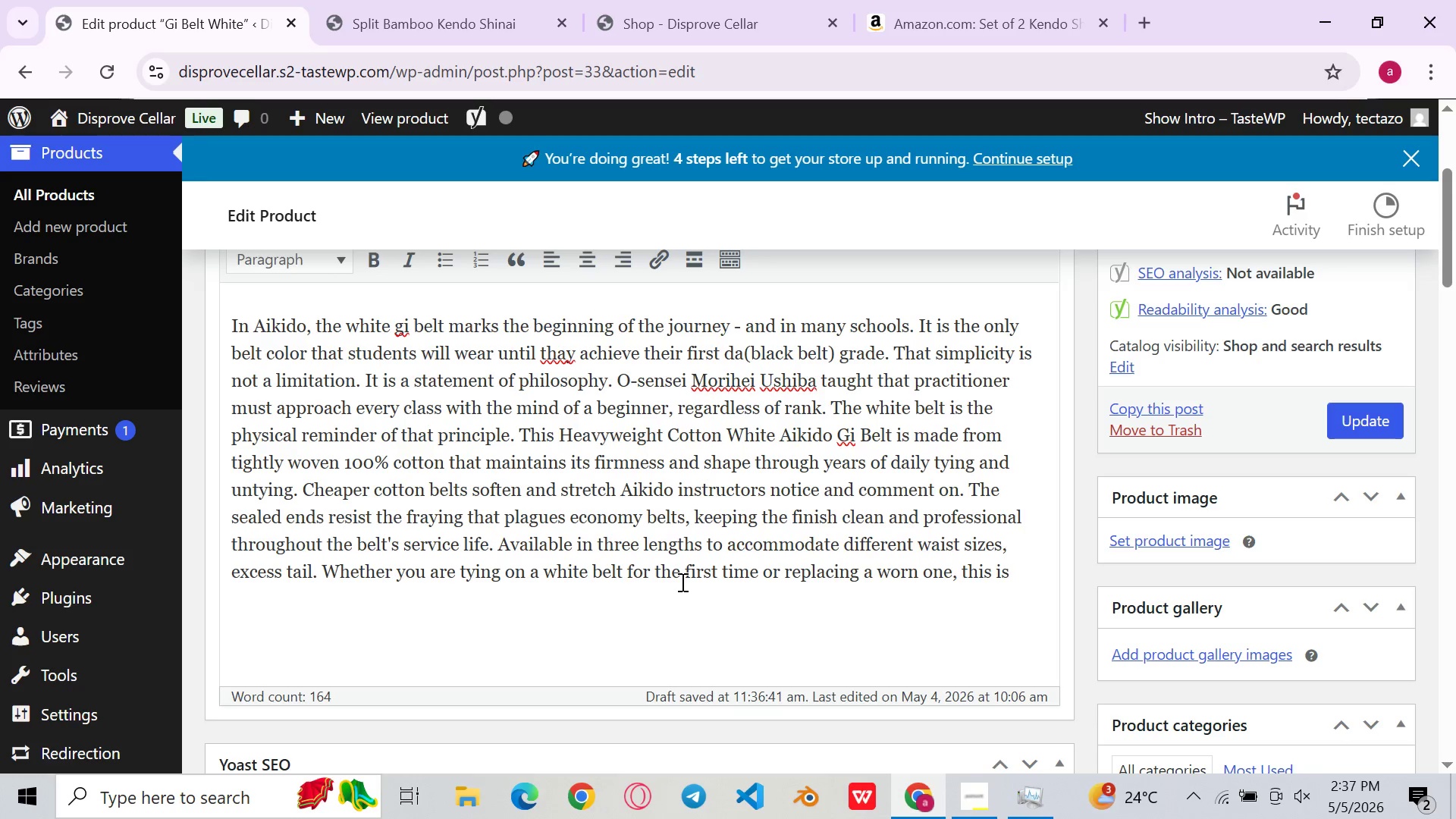 
wait(7.89)
 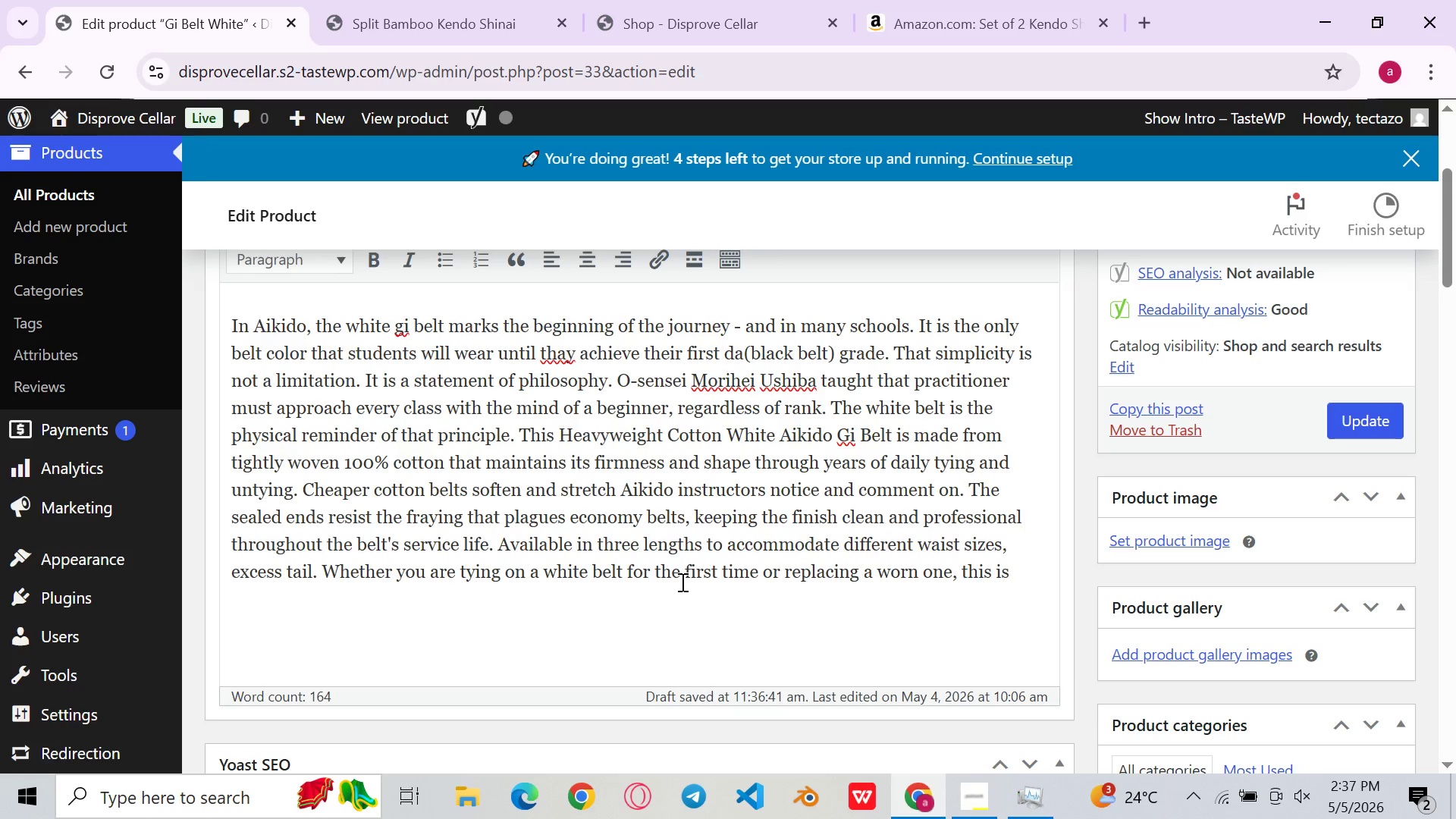 
type(correct tool for tradititon)
 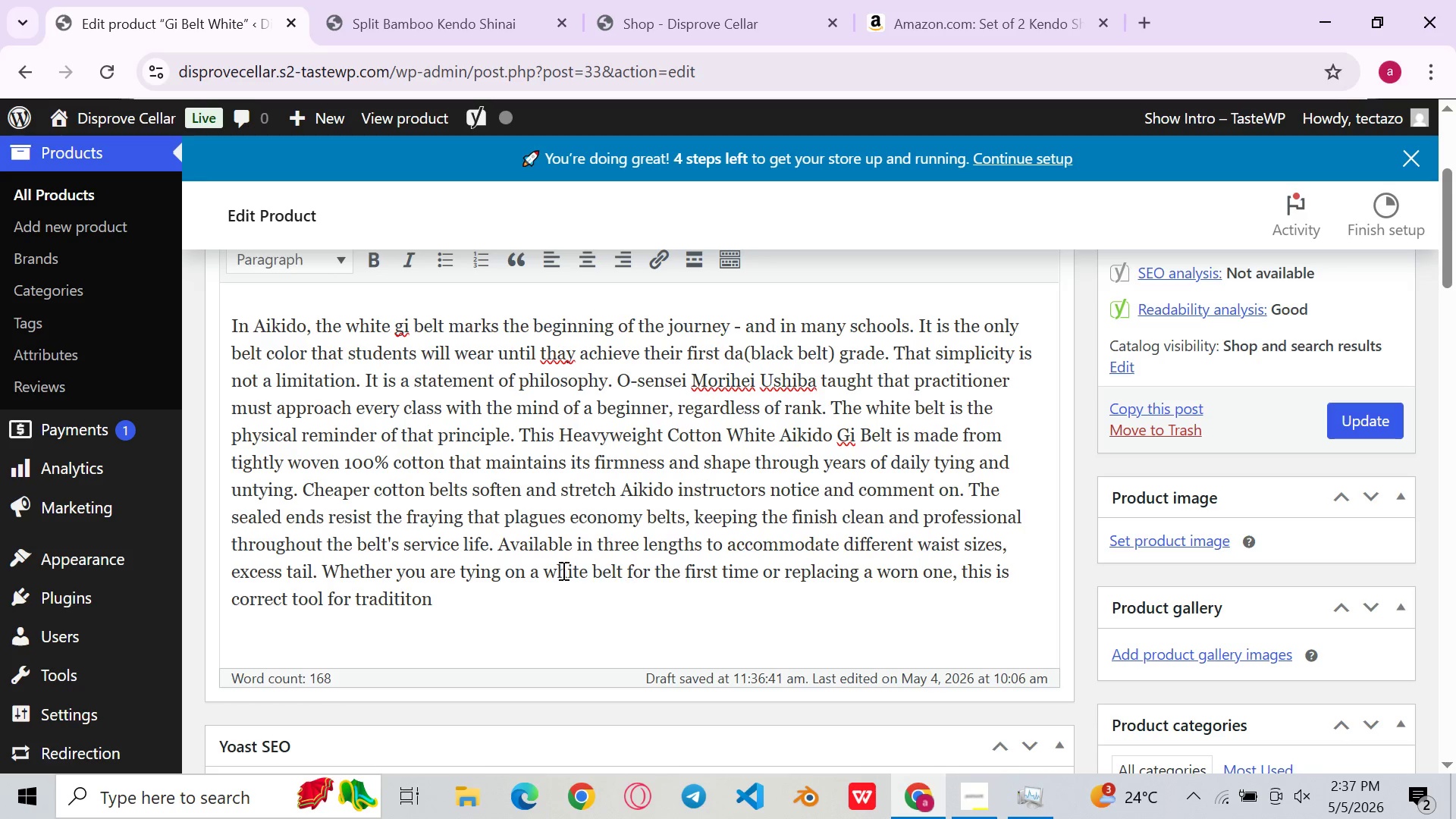 
left_click([356, 595])
 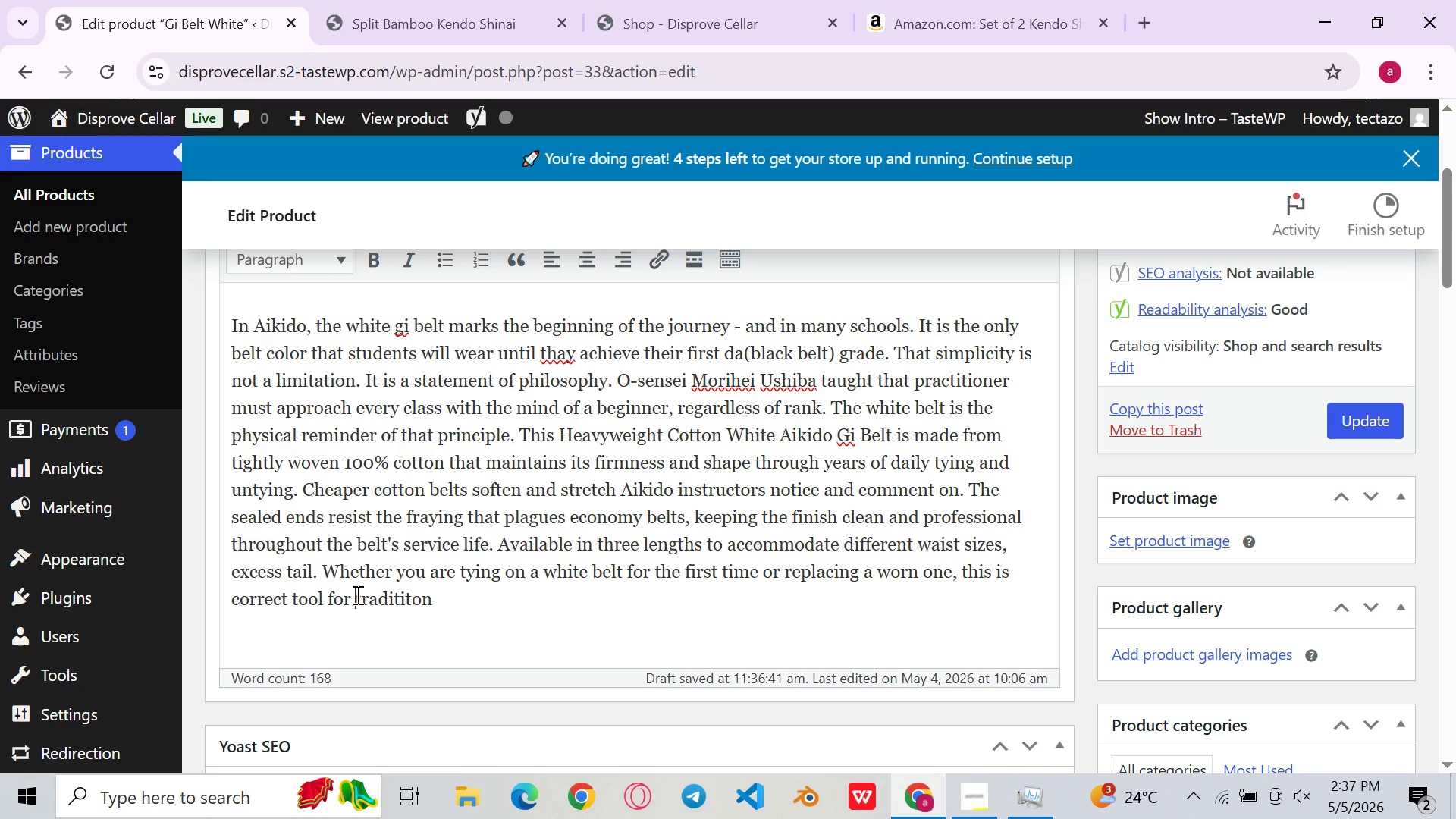 
type(the )
 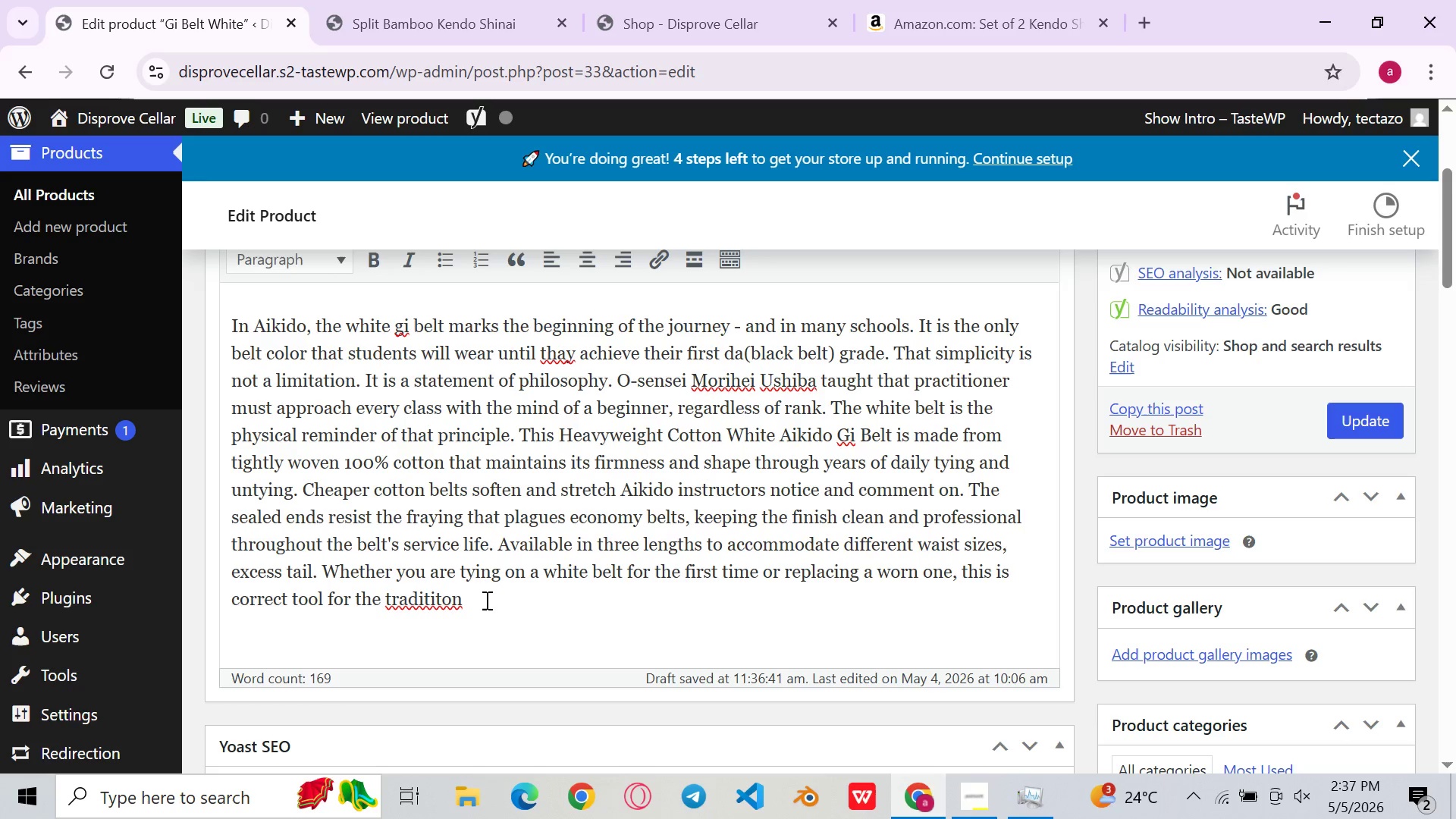 
left_click([483, 604])
 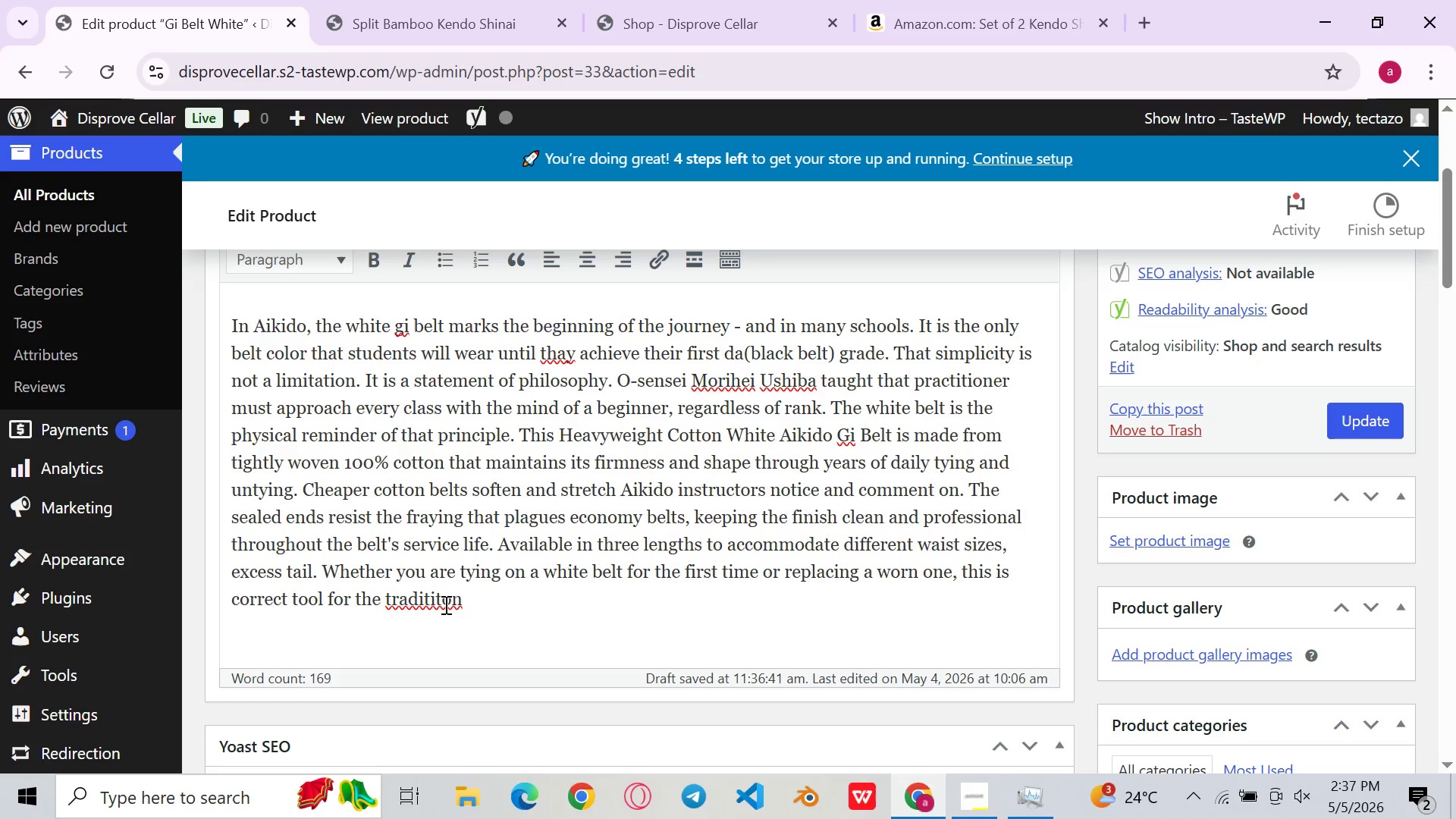 
left_click([444, 604])
 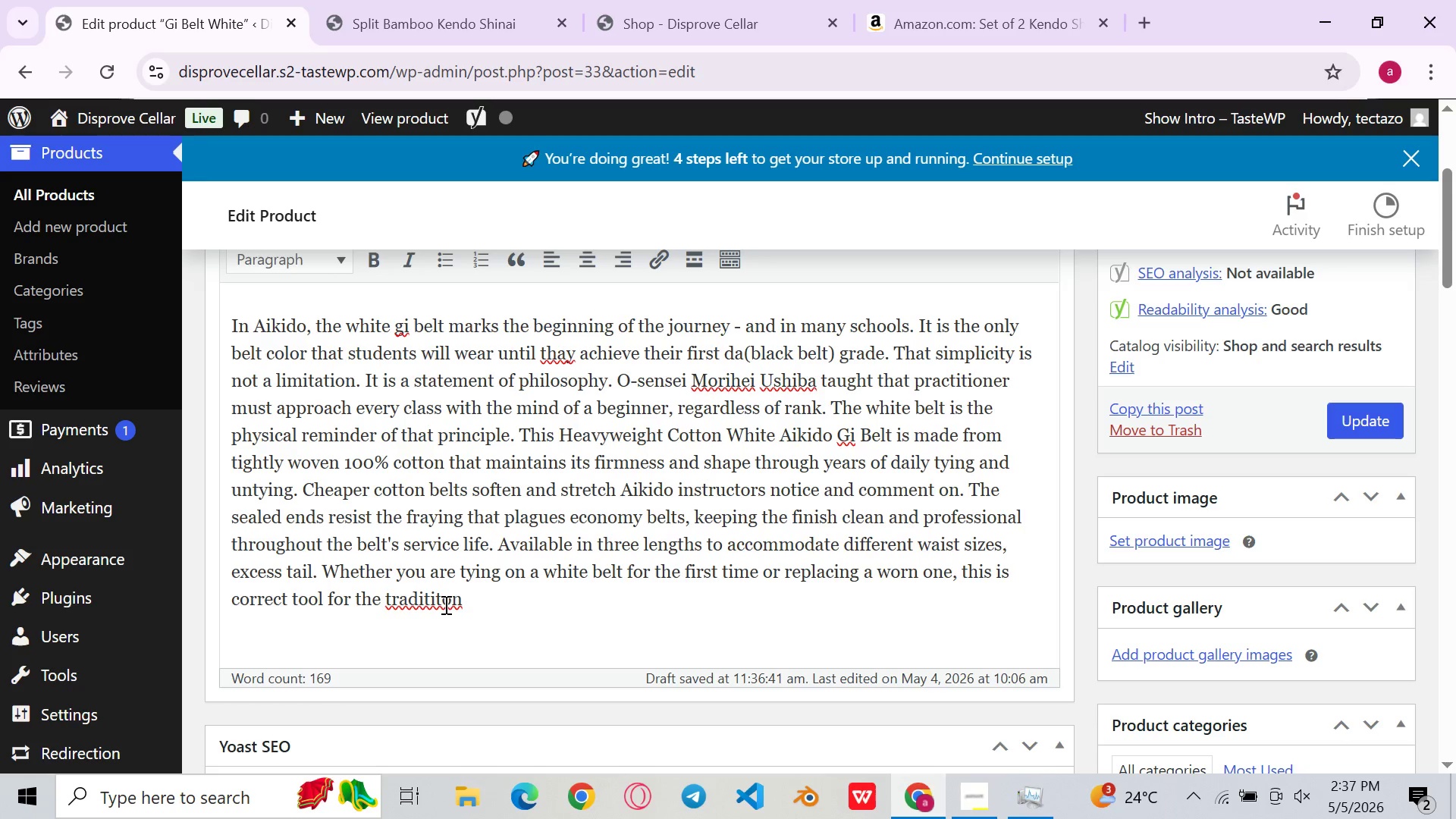 
key(I)
 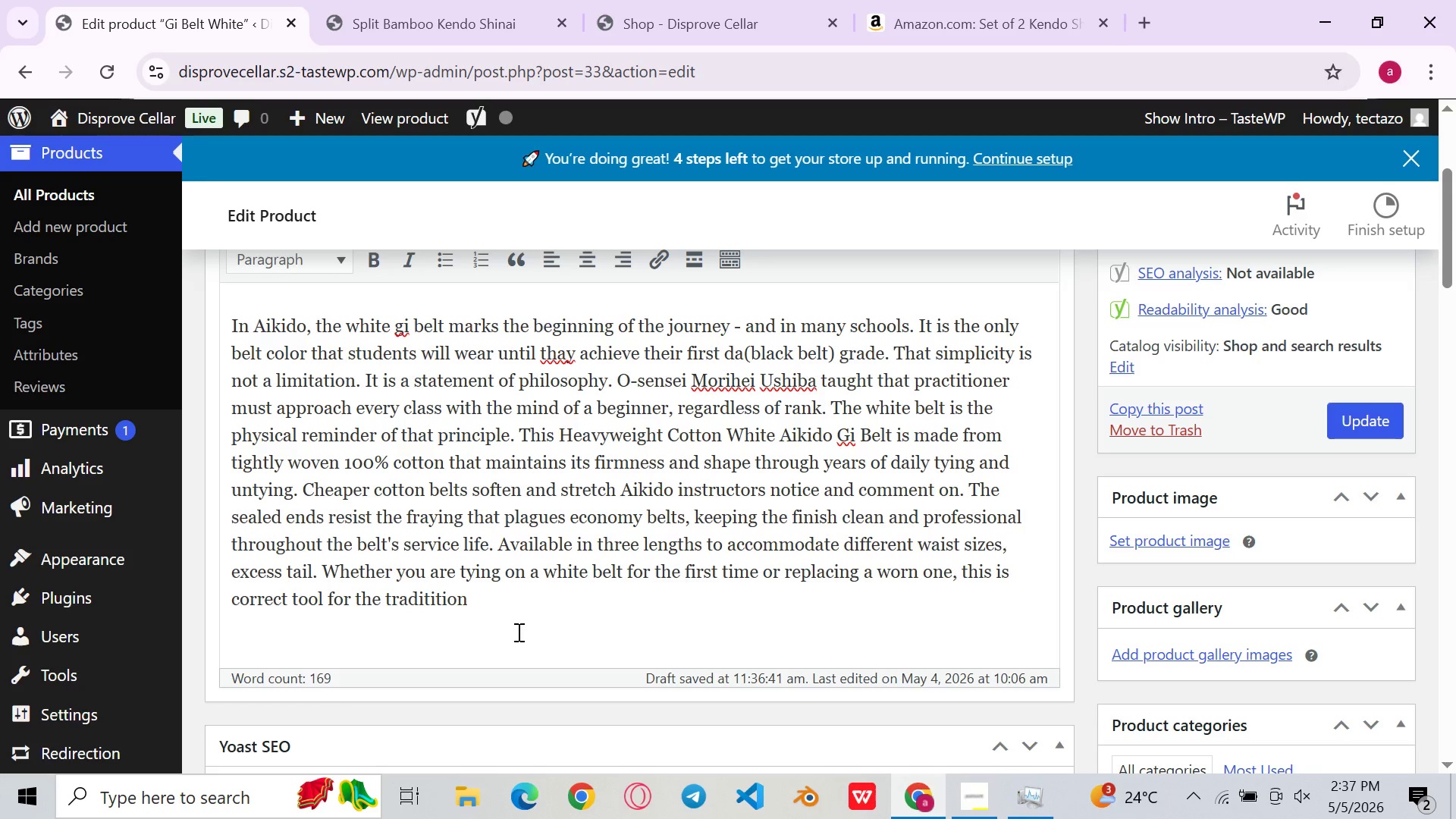 
left_click([536, 631])
 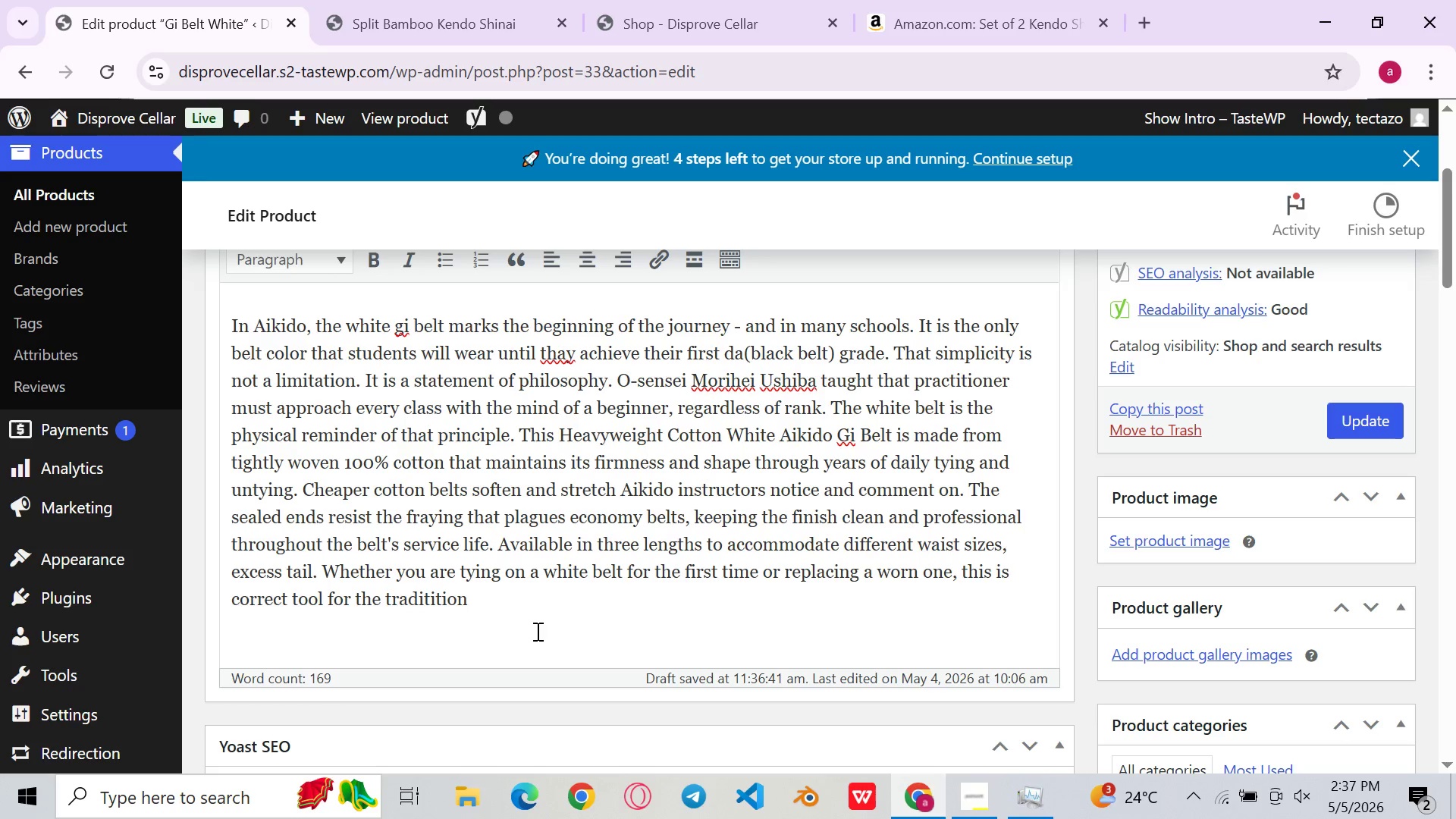 
key(Period)
 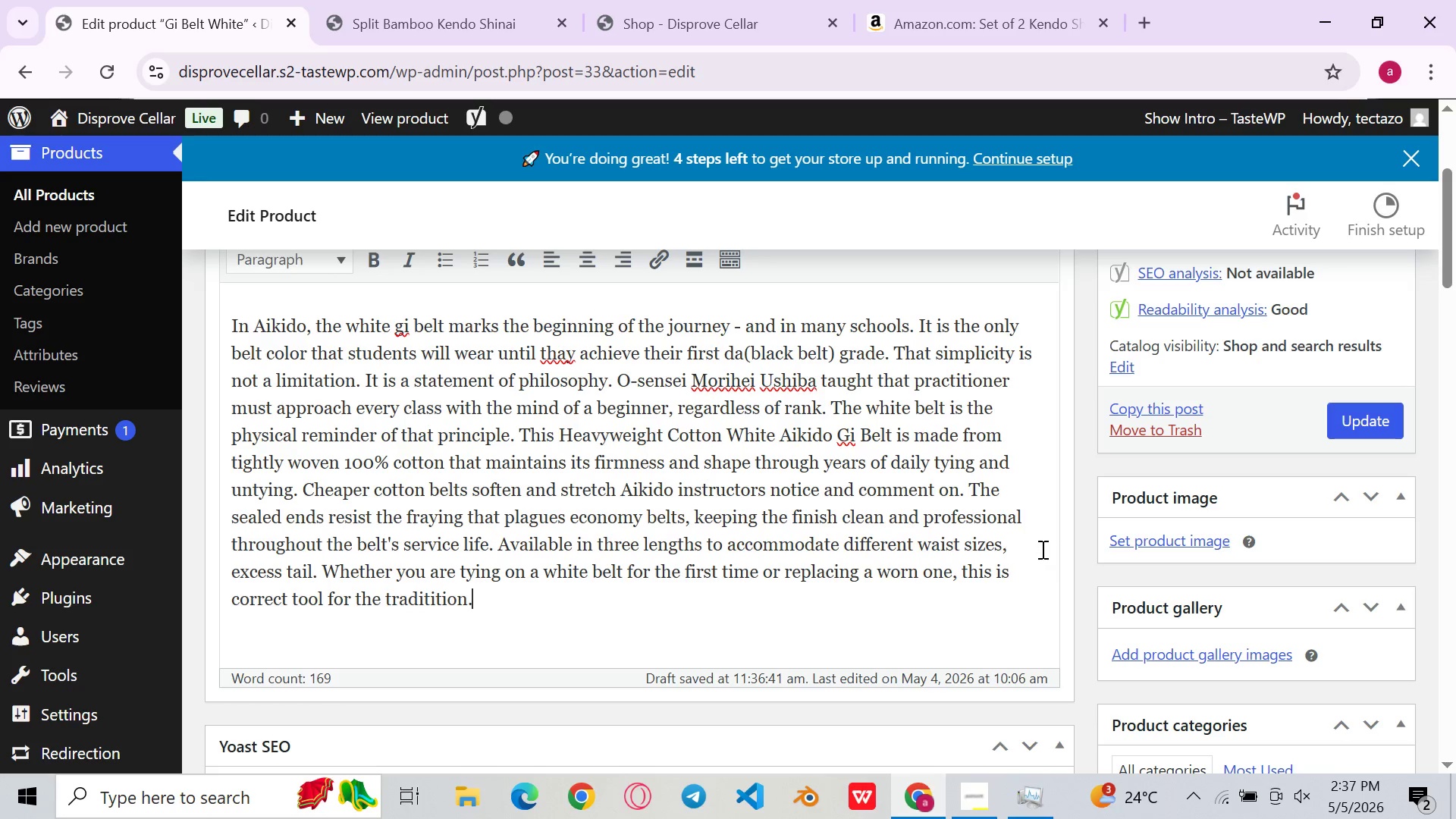 
left_click([1033, 541])
 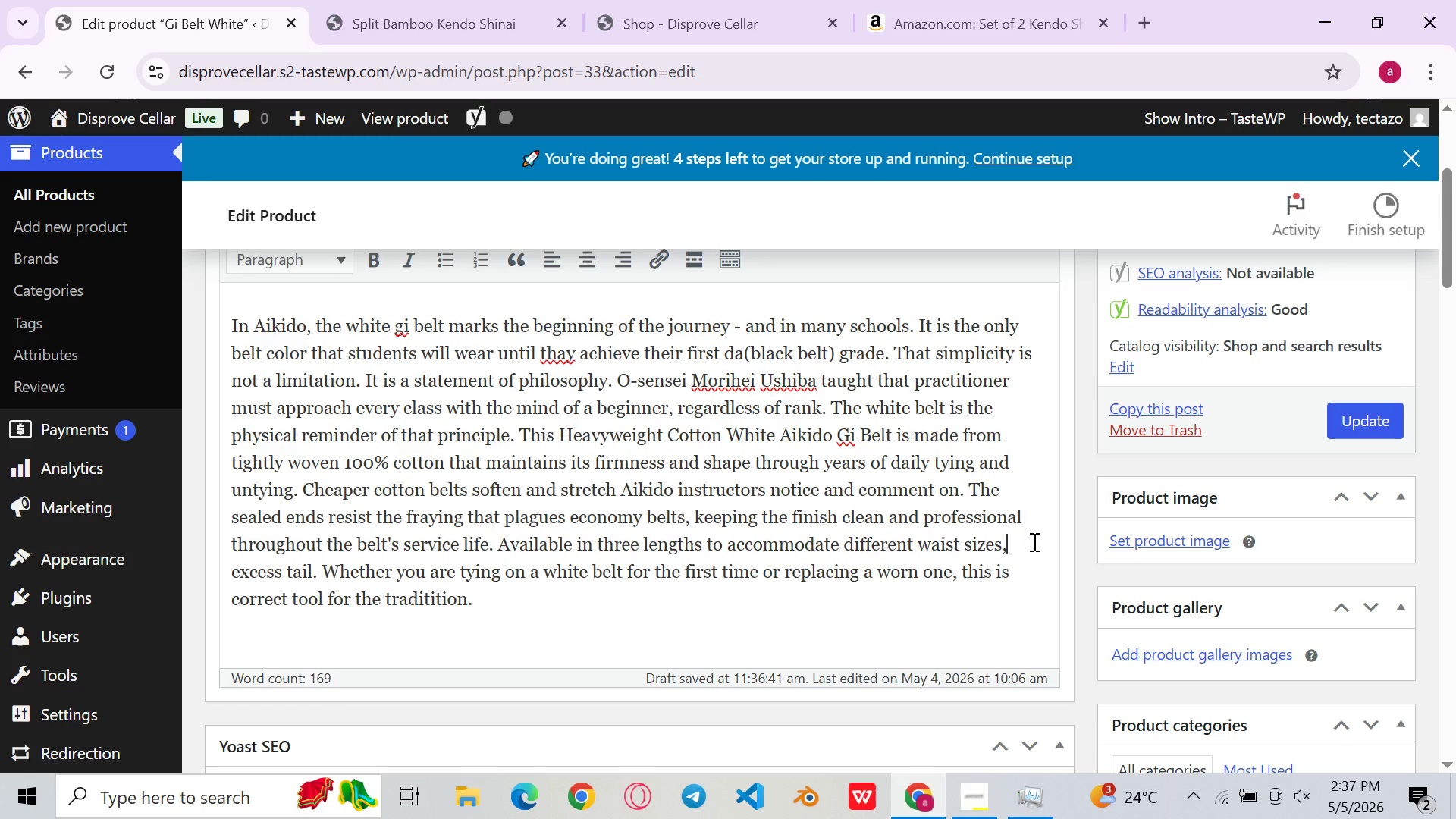 
wait(8.03)
 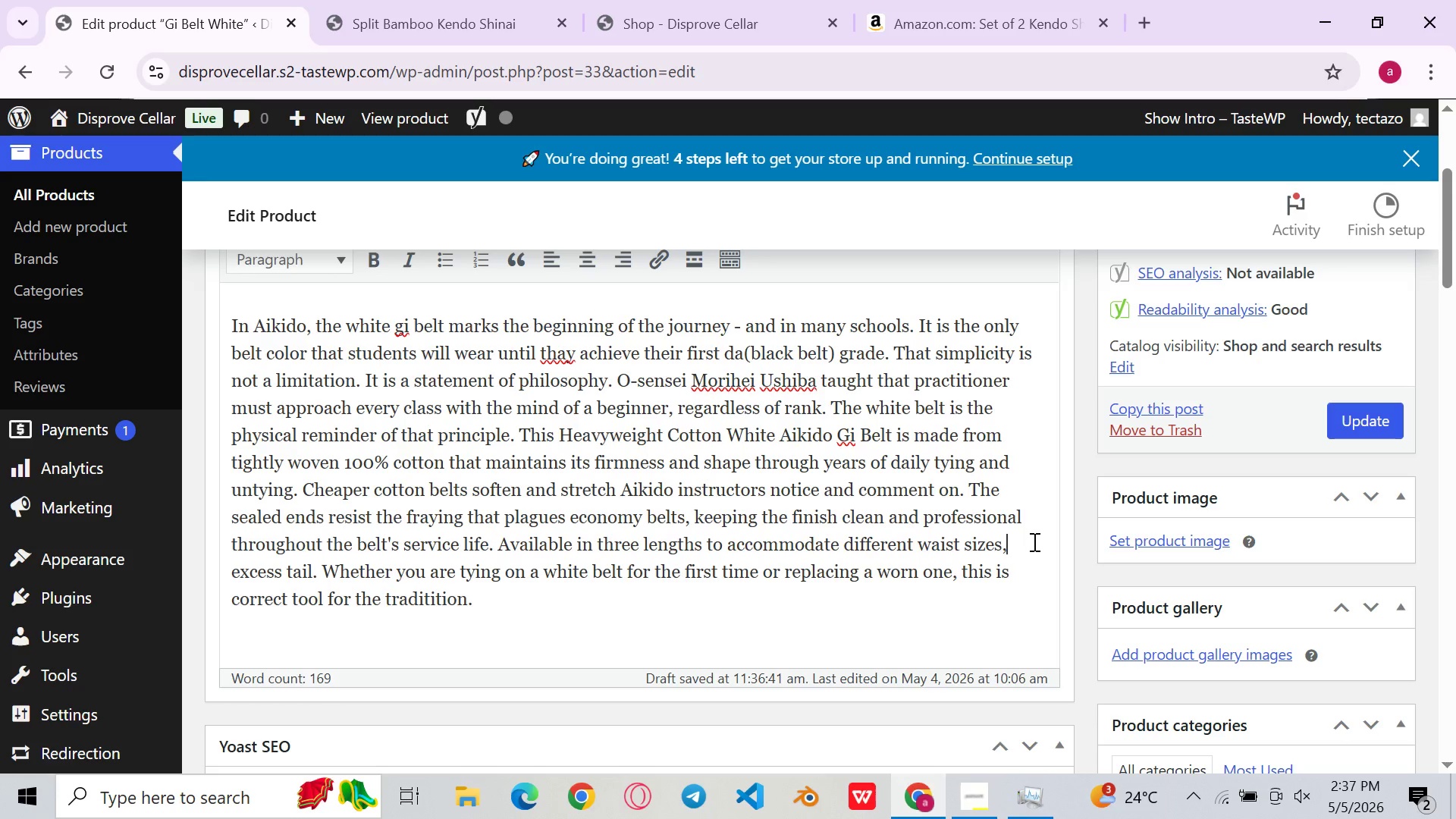 
type(with each)
 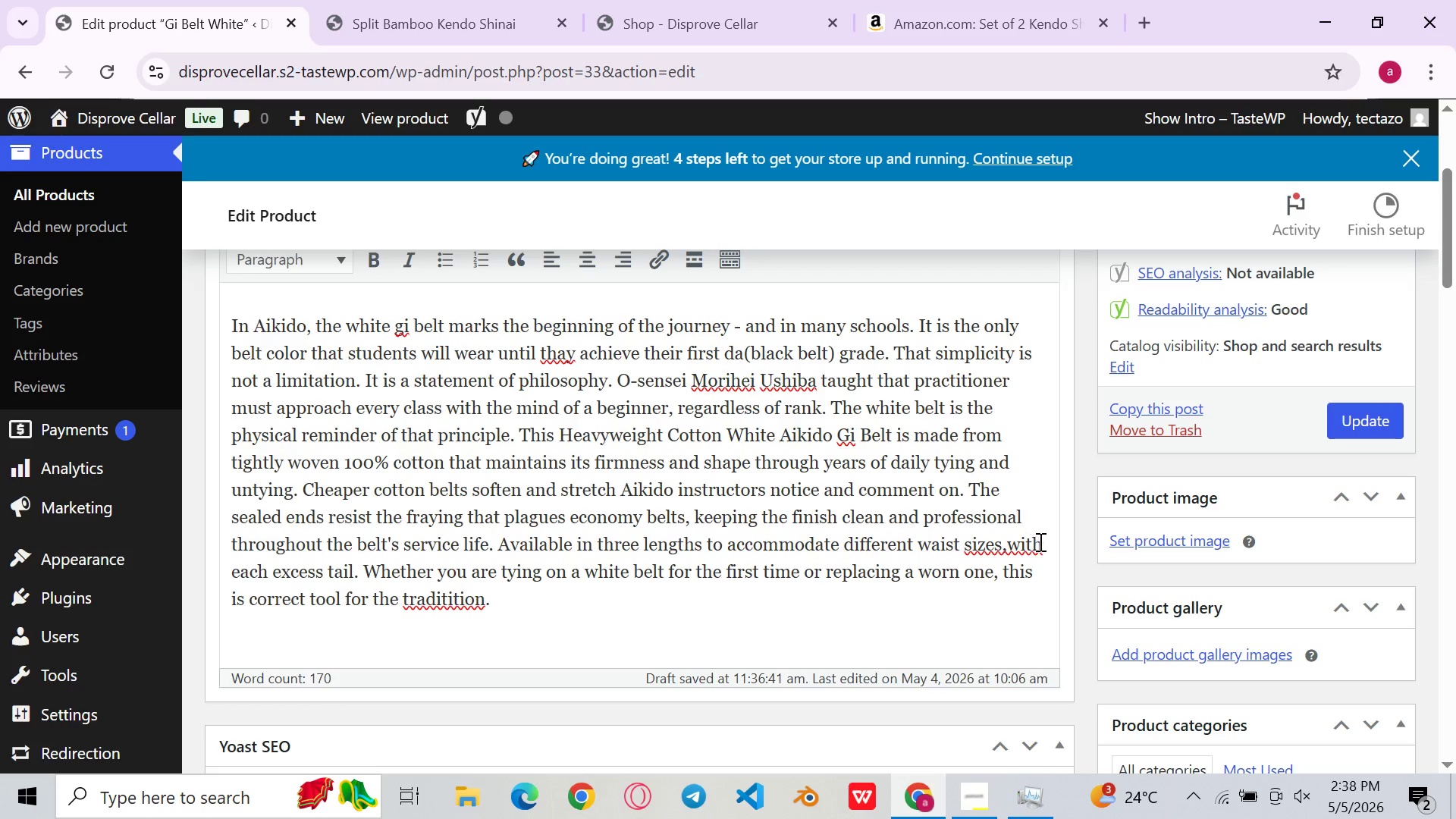 
left_click([1006, 552])
 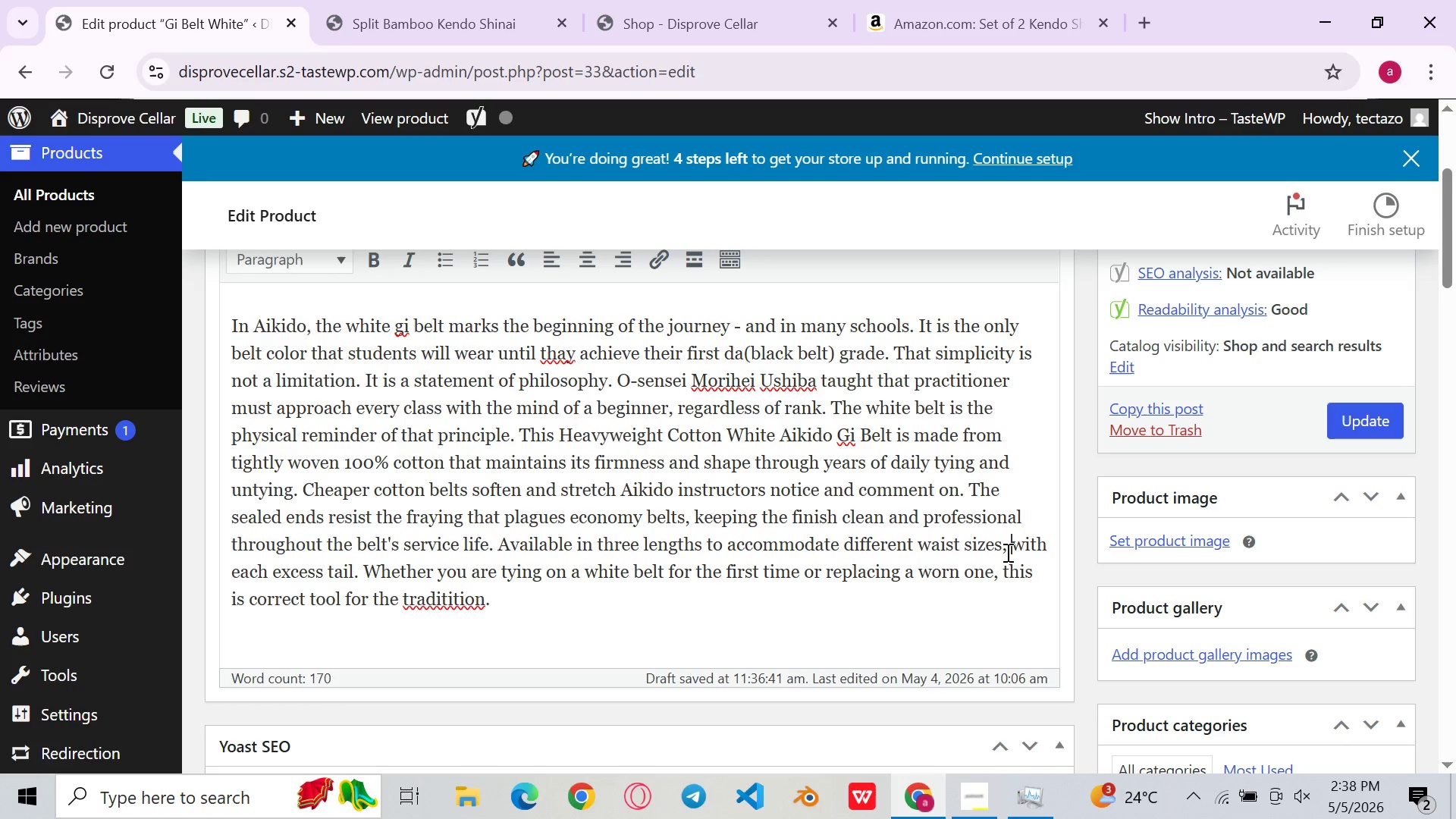 
key(Space)
 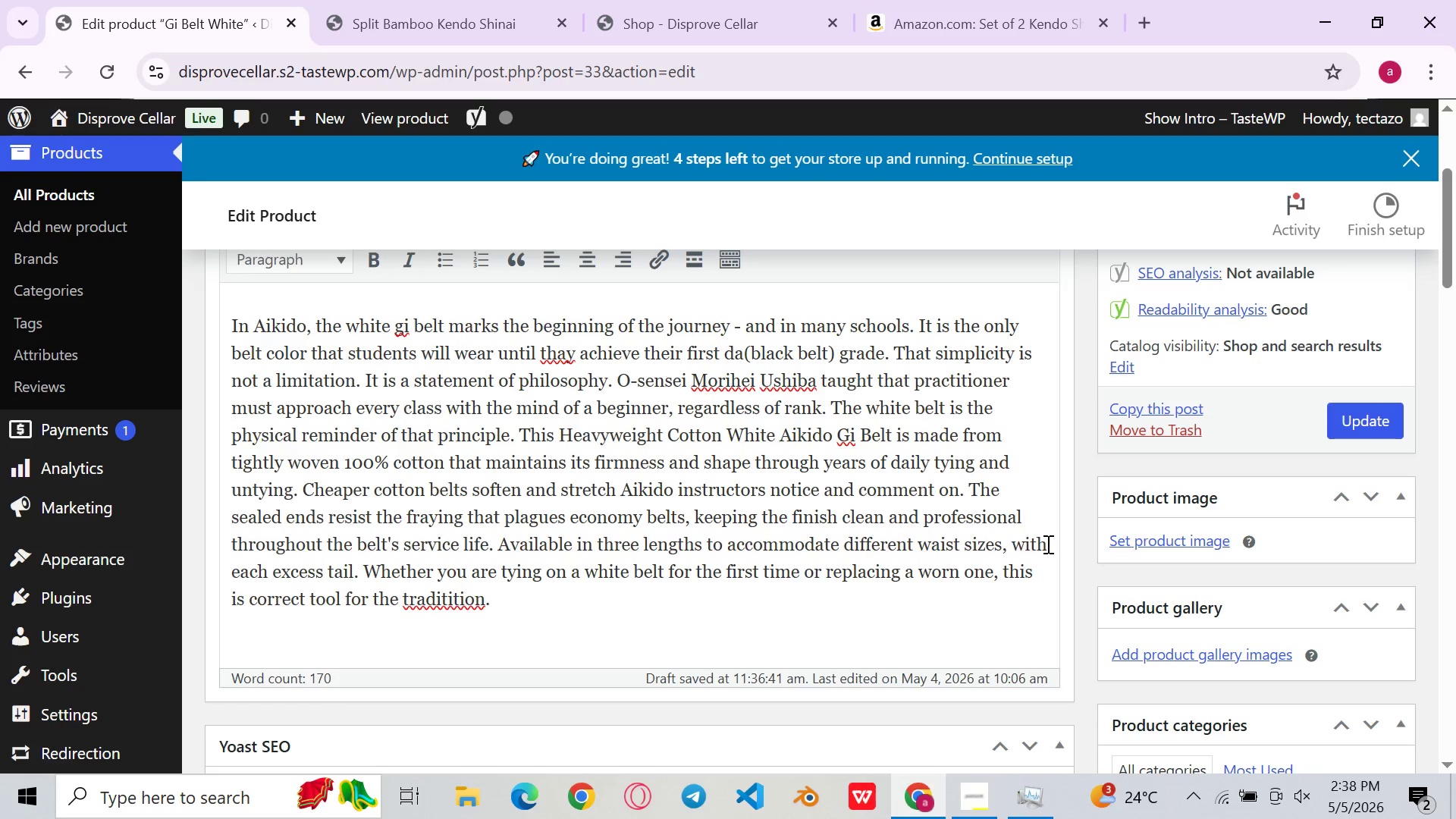 
left_click([1046, 544])
 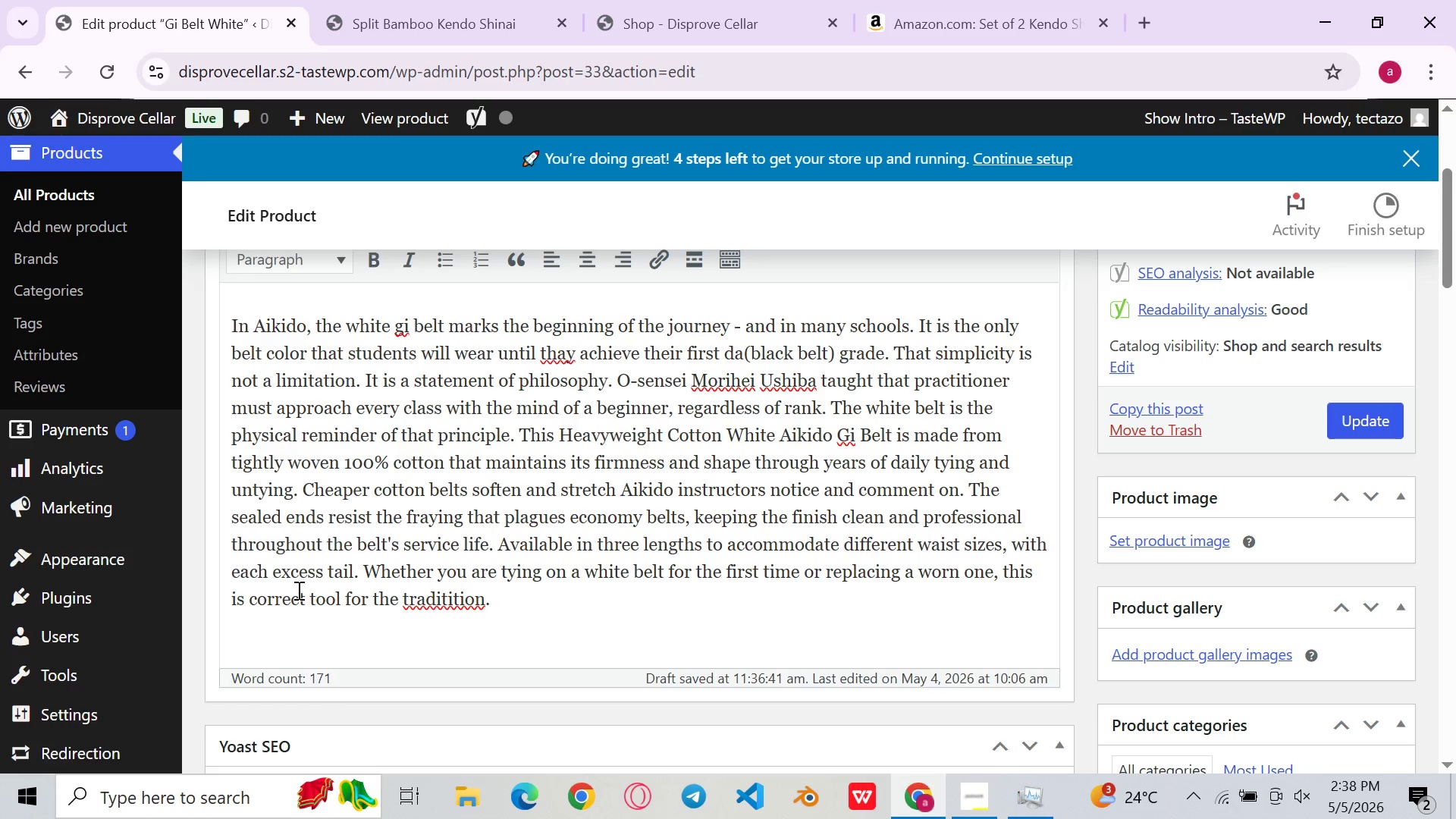 
left_click([267, 568])
 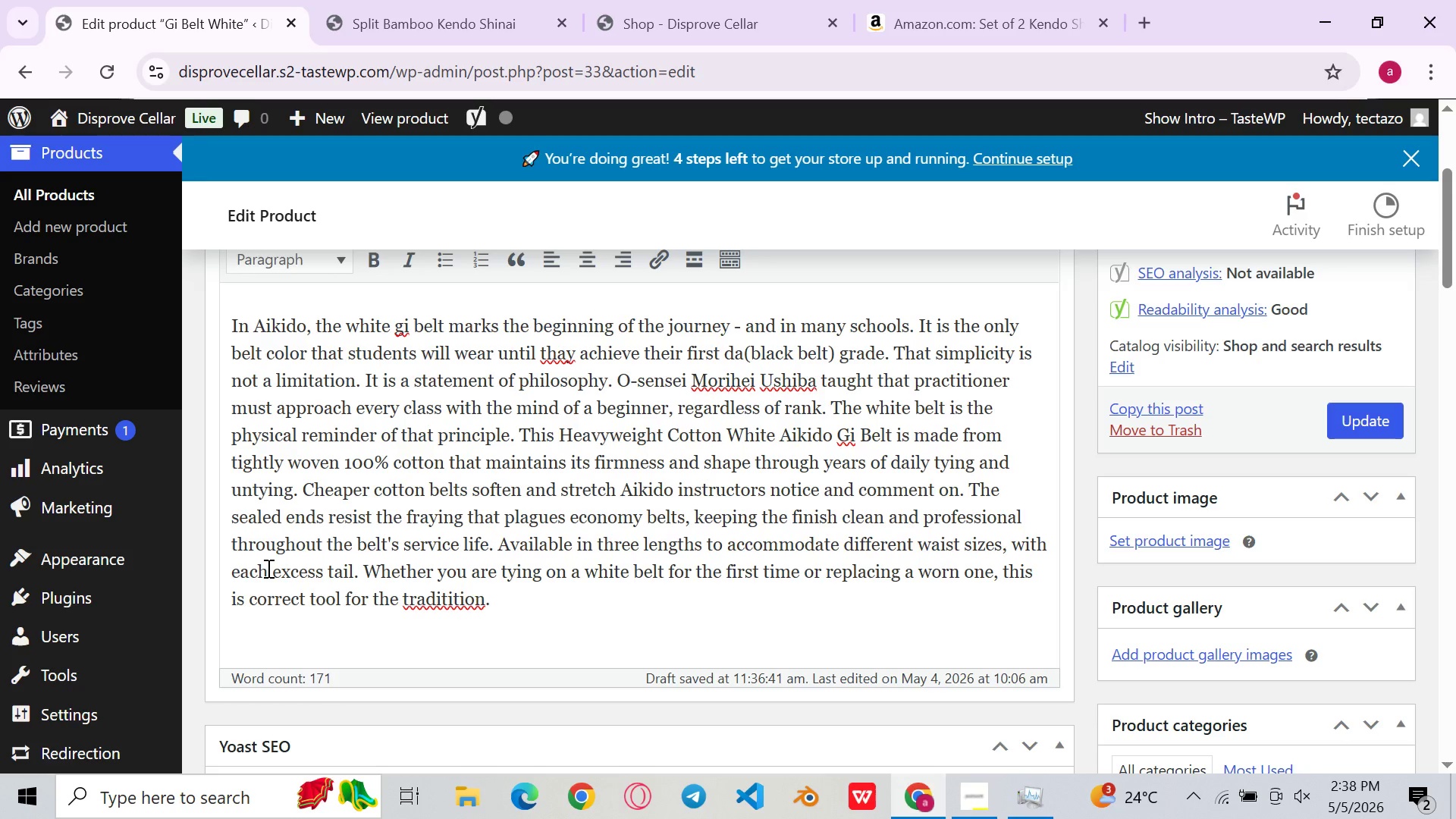 
type( length providing wnough)
 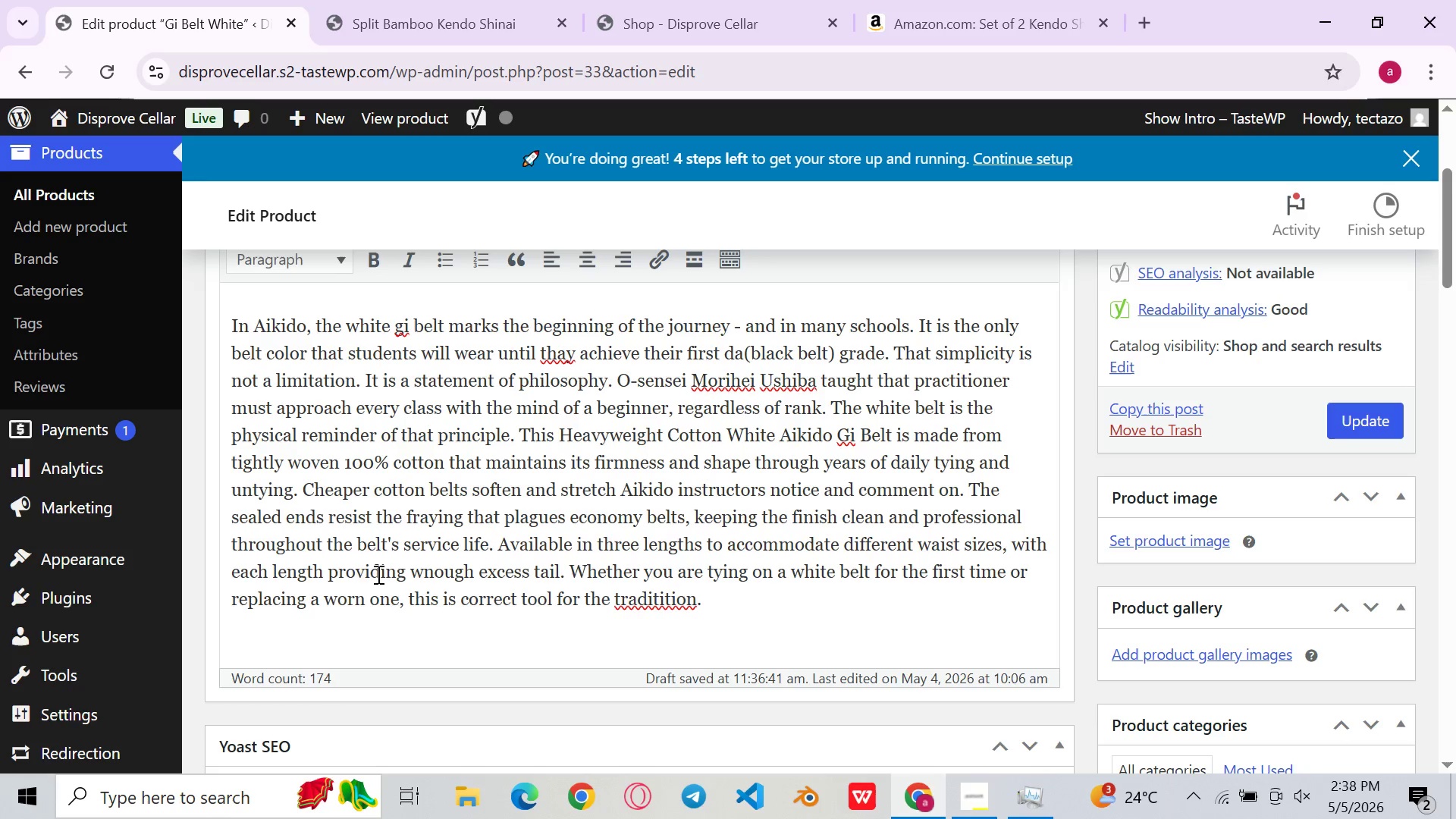 
left_click([418, 570])
 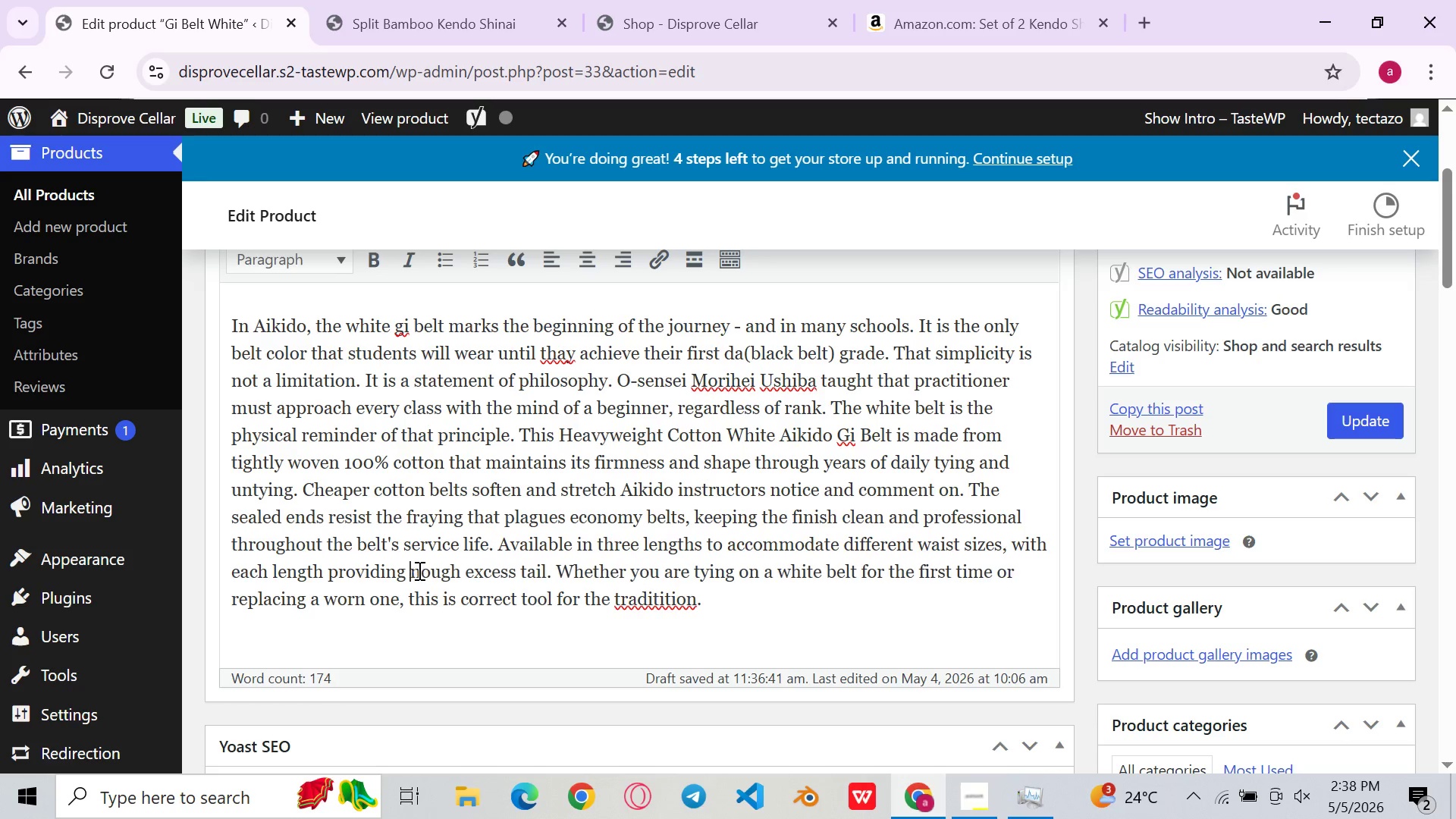 
key(Backspace)
 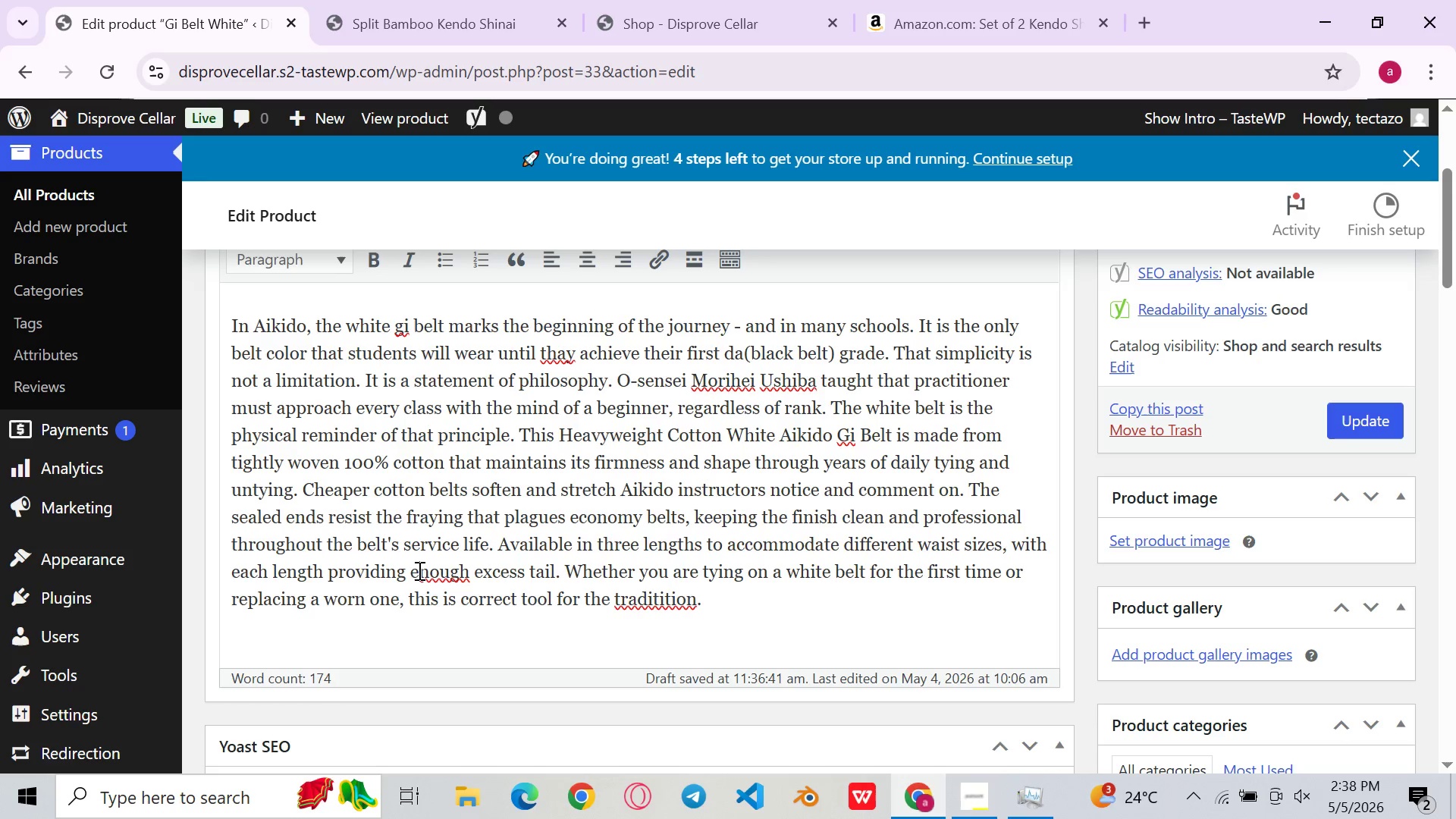 
key(E)
 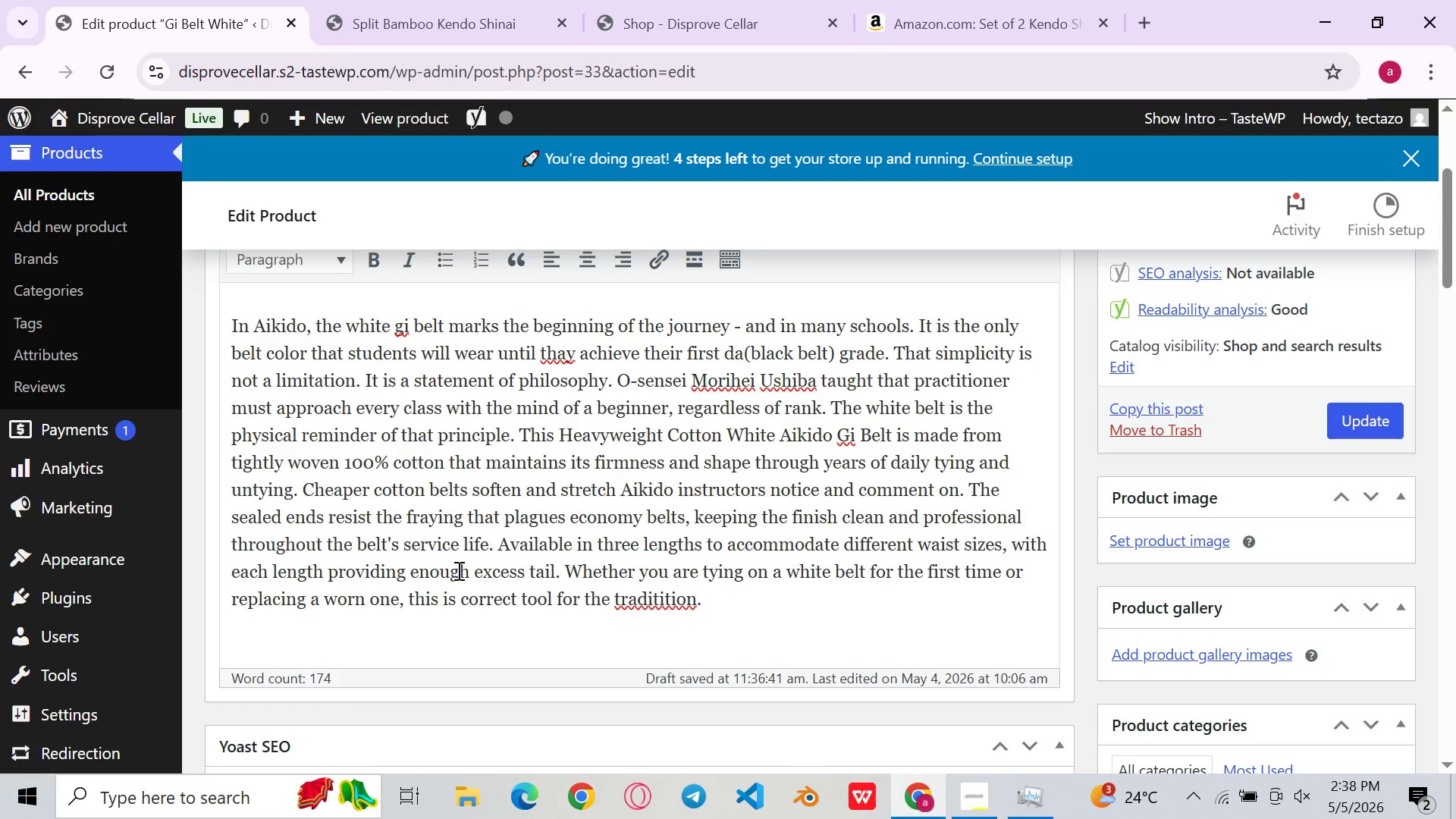 
left_click([459, 570])
 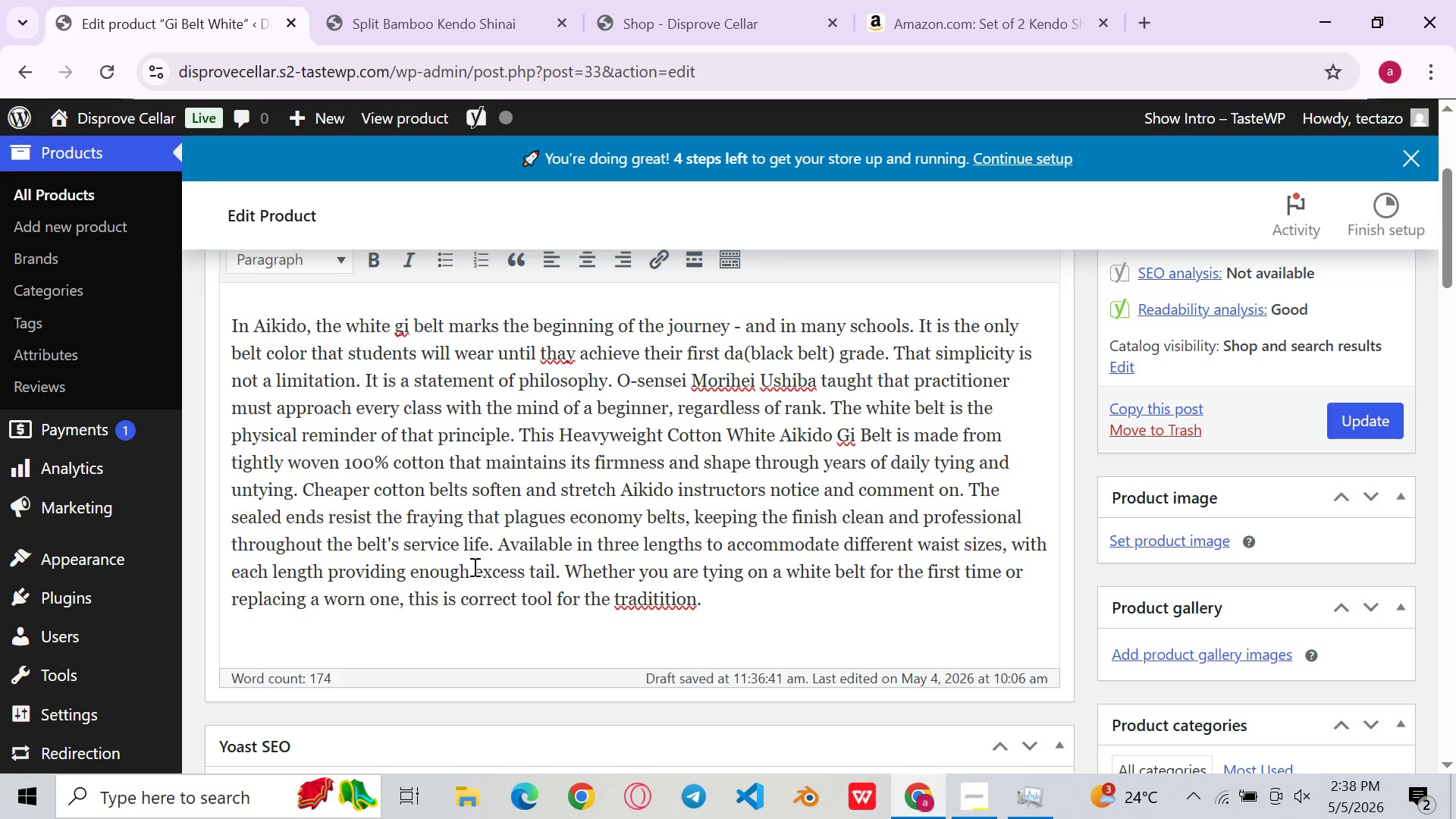 
left_click([473, 566])
 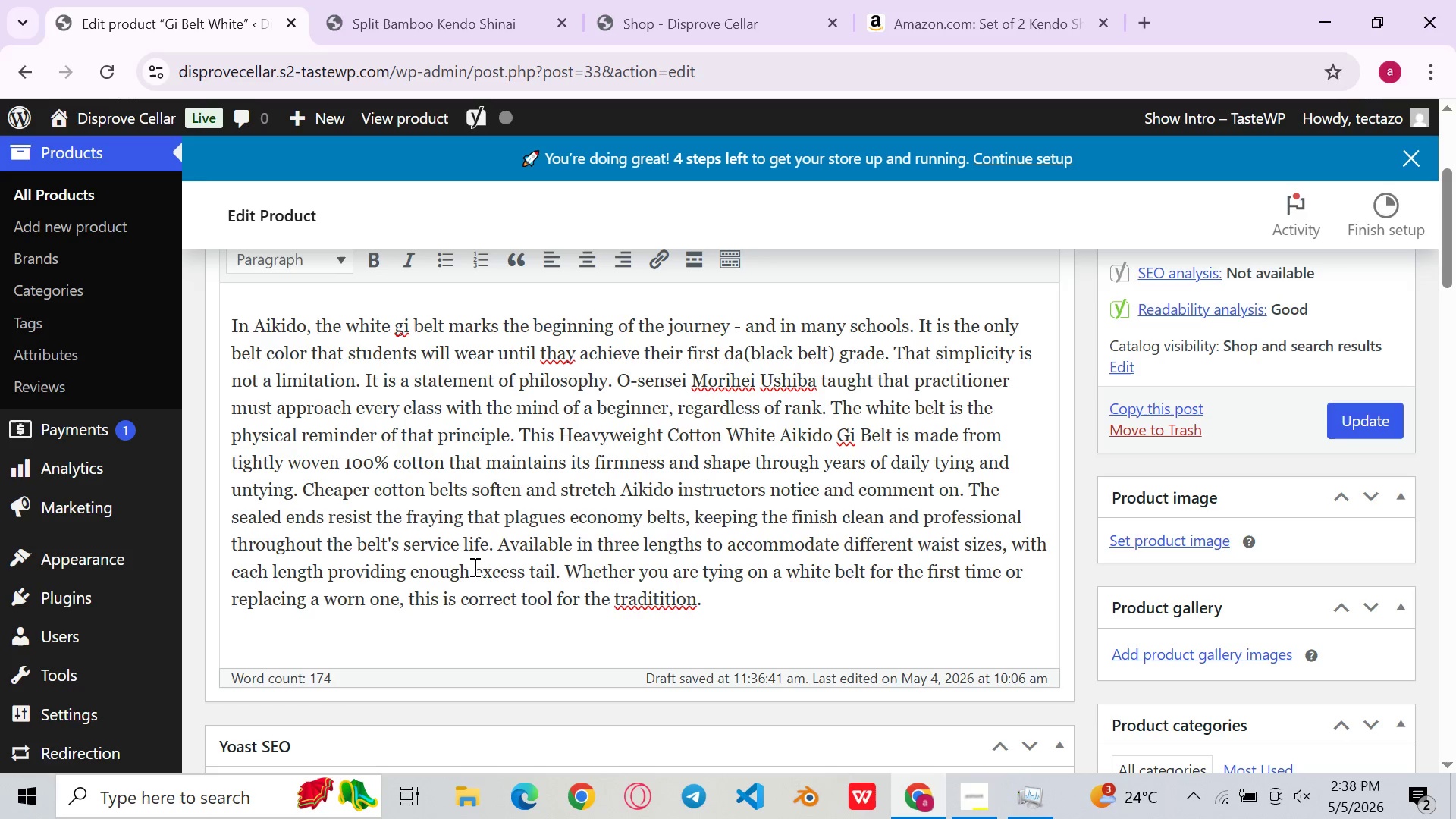 
type(fabric to wrap twice)
 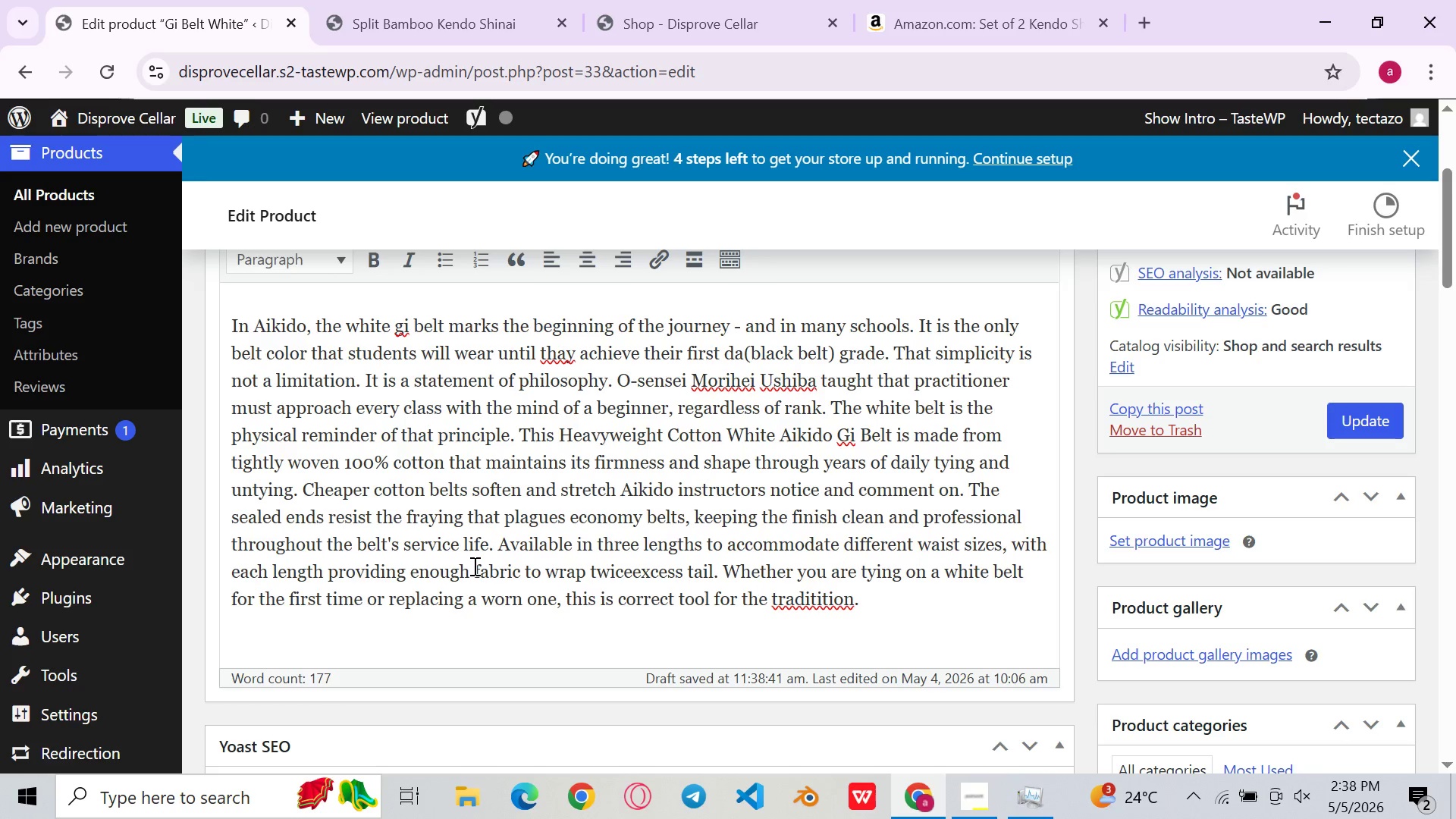 
type( around the waist and tie the traditional flat knot without )
 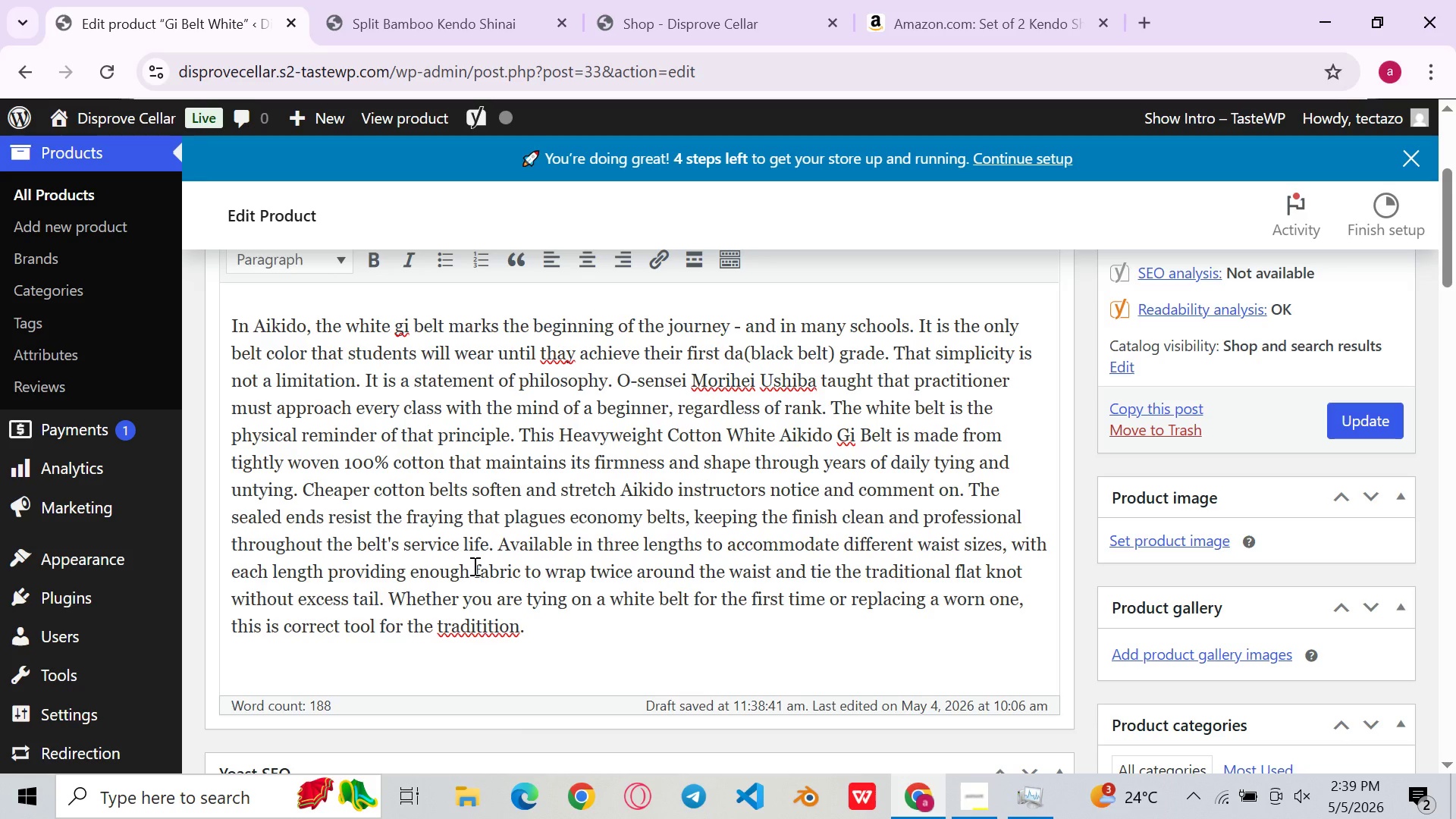 
key(Backspace)
 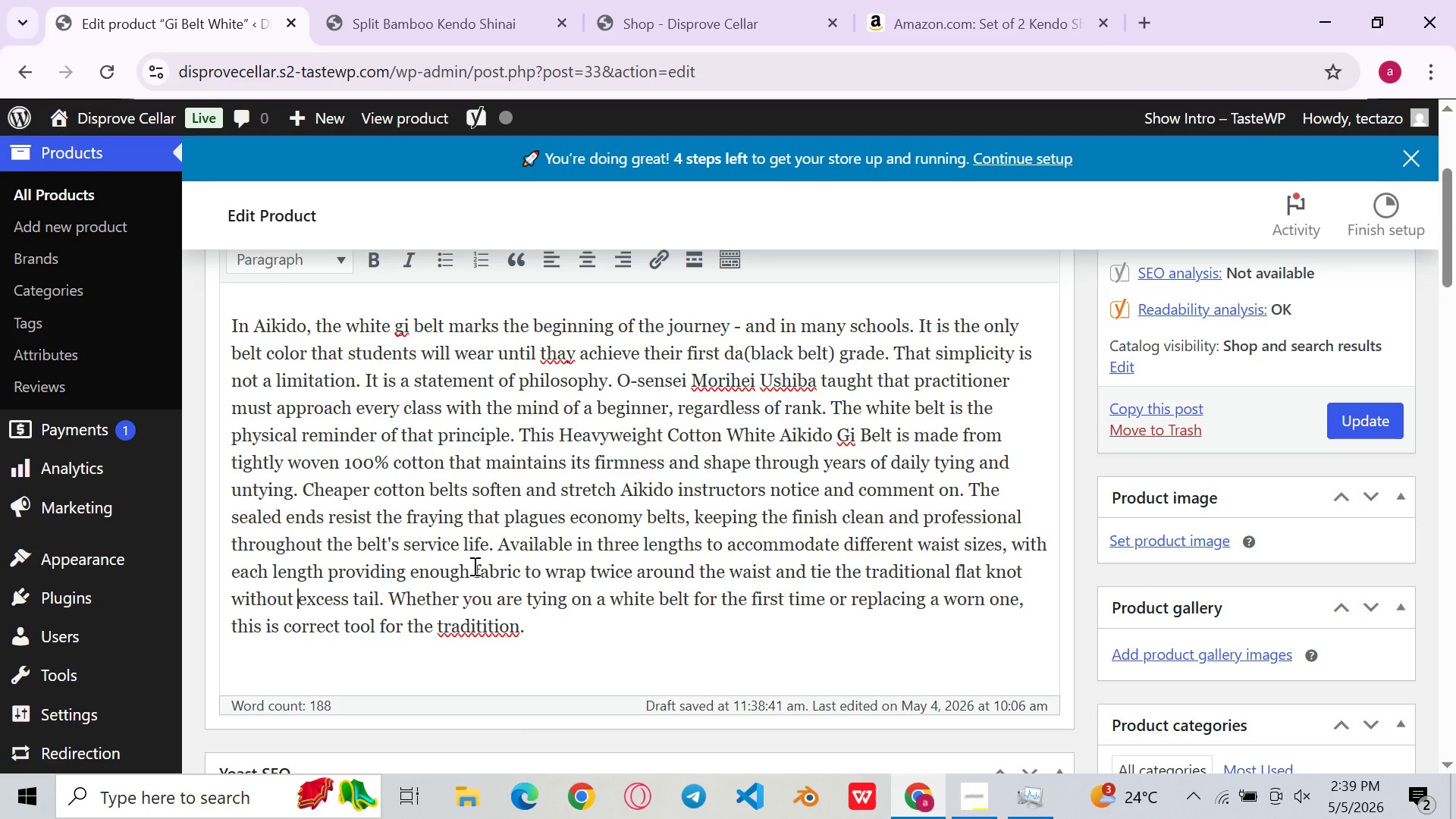 
key(Space)
 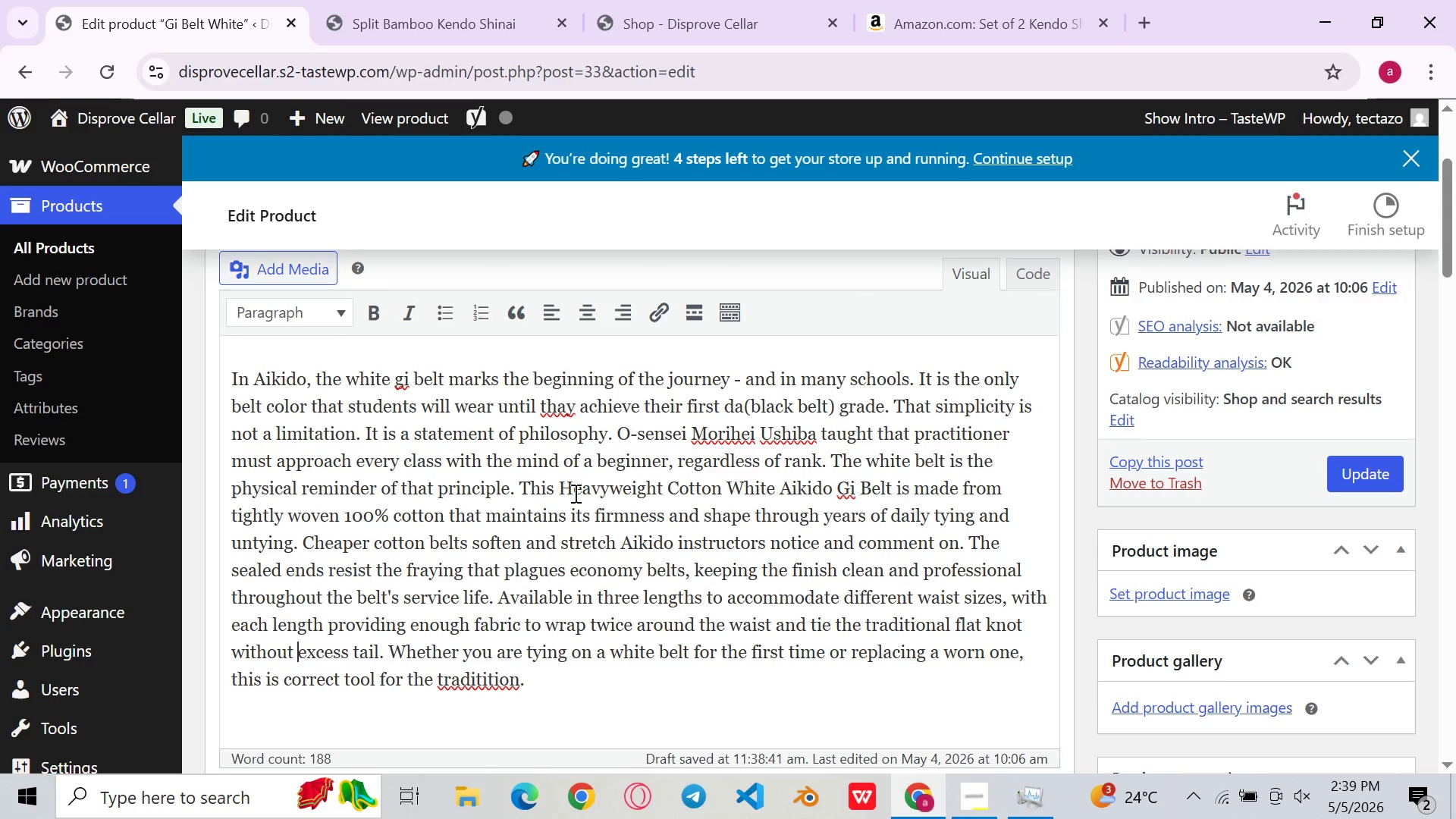 
left_click([519, 491])
 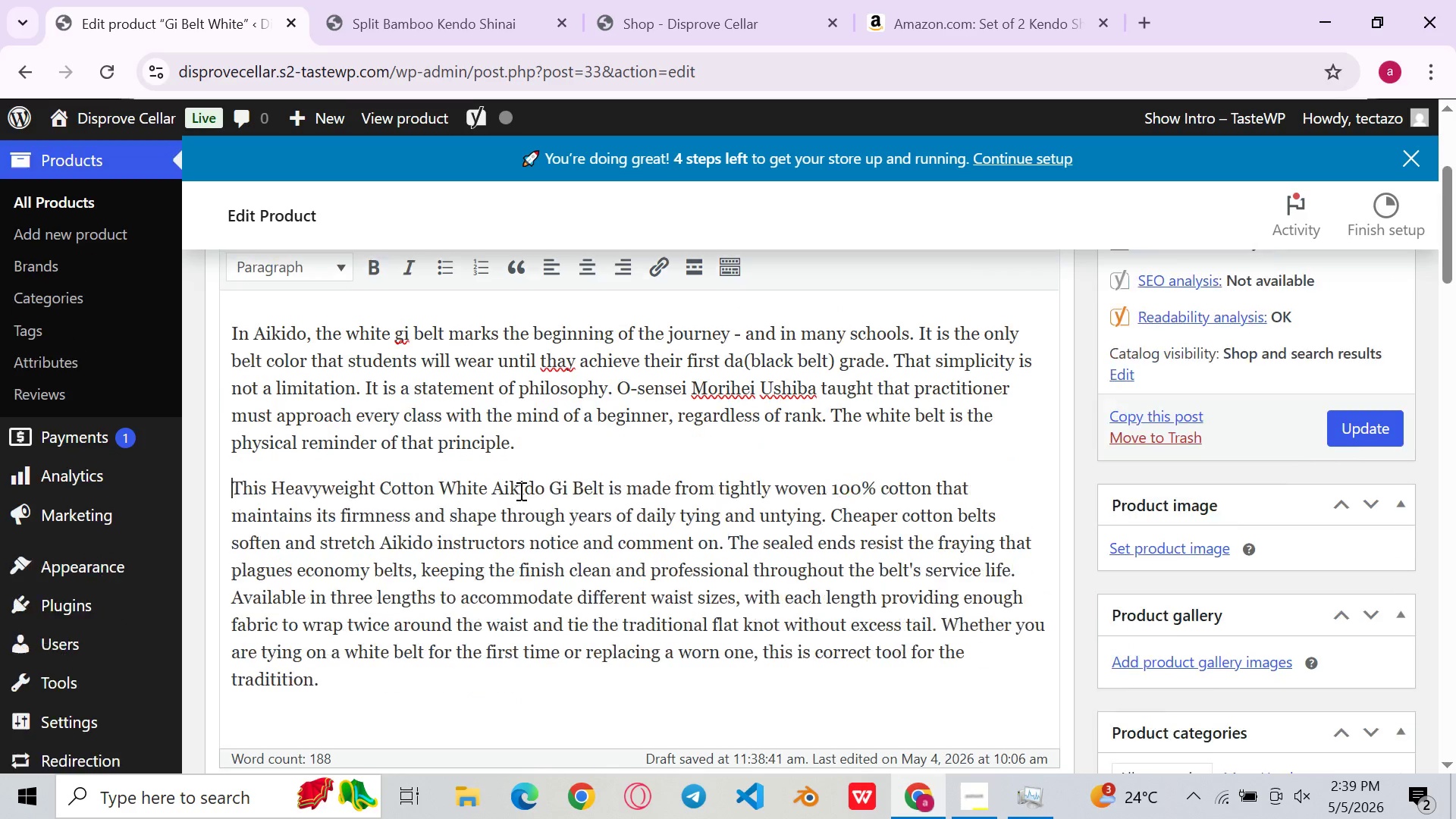 
key(Enter)
 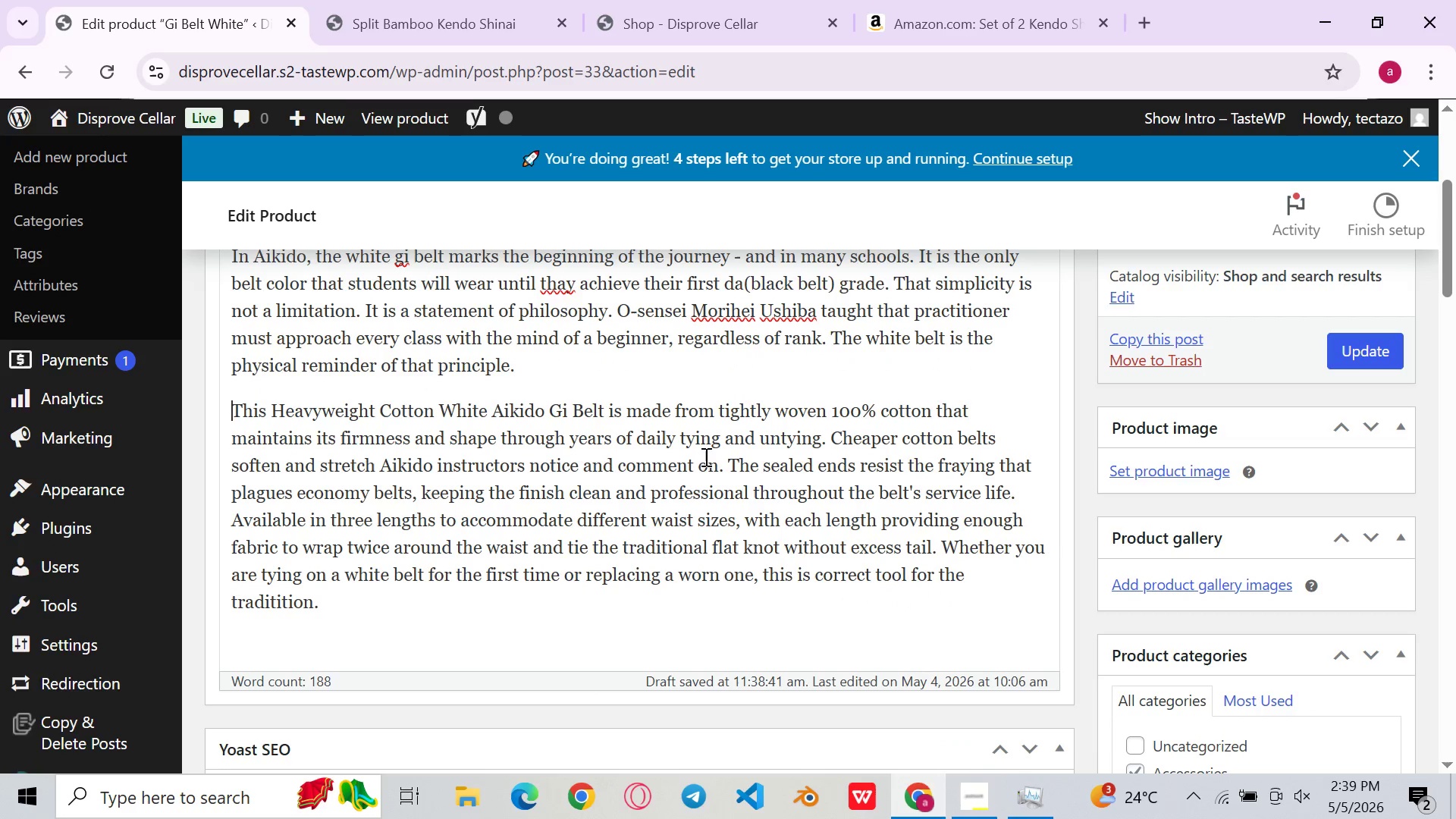 
left_click([731, 473])
 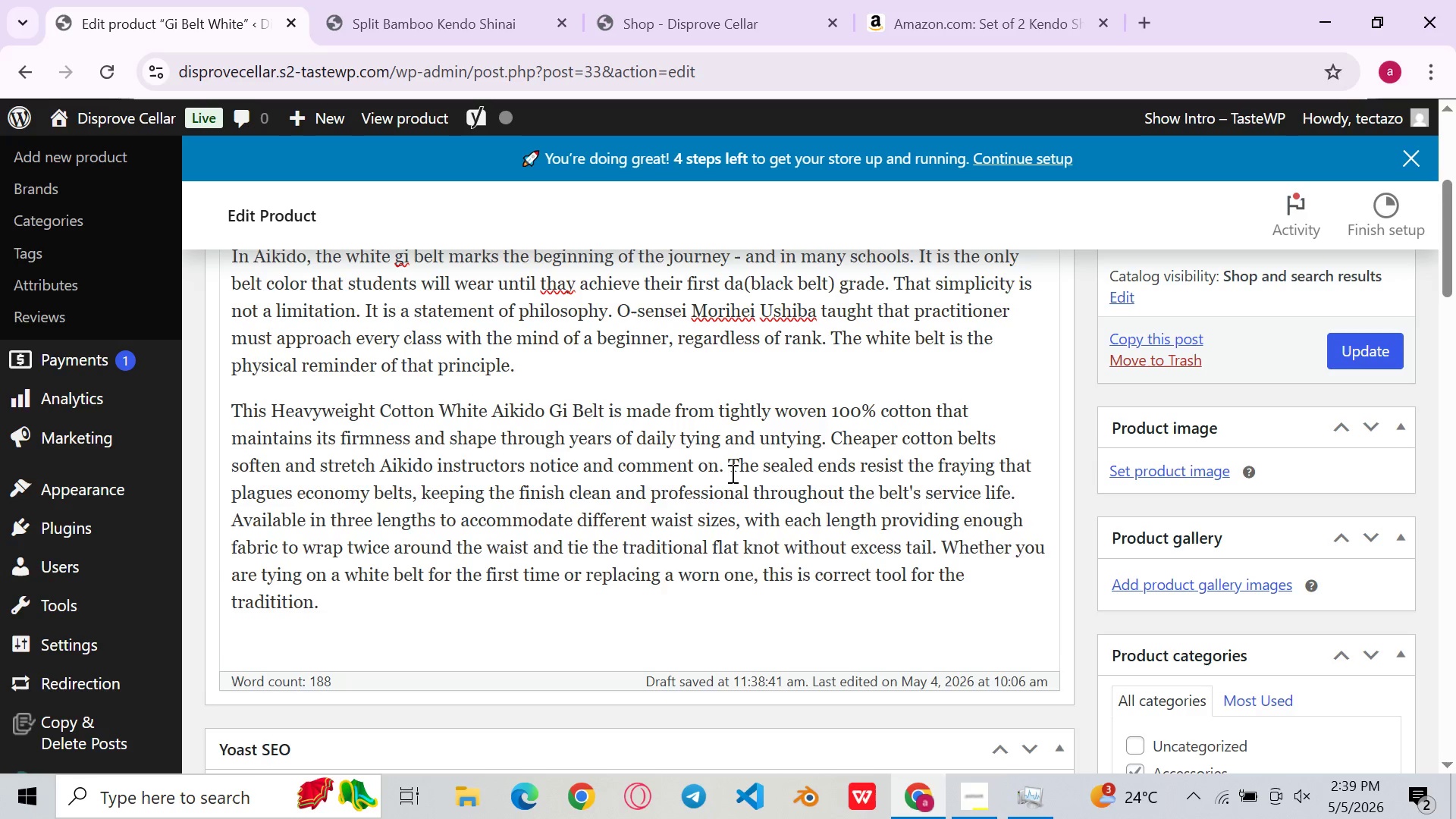 
key(Enter)
 